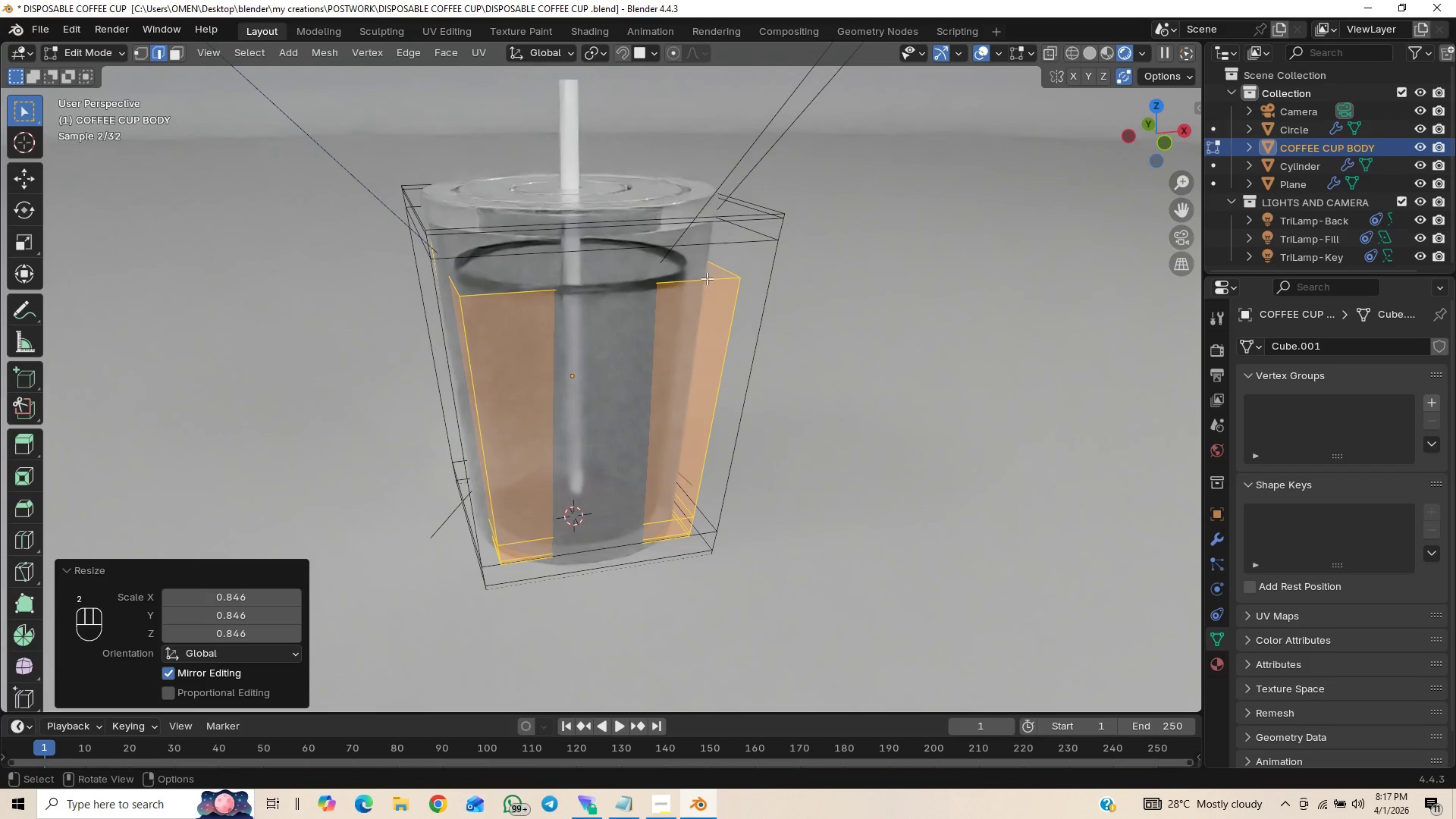 
left_click([707, 278])
 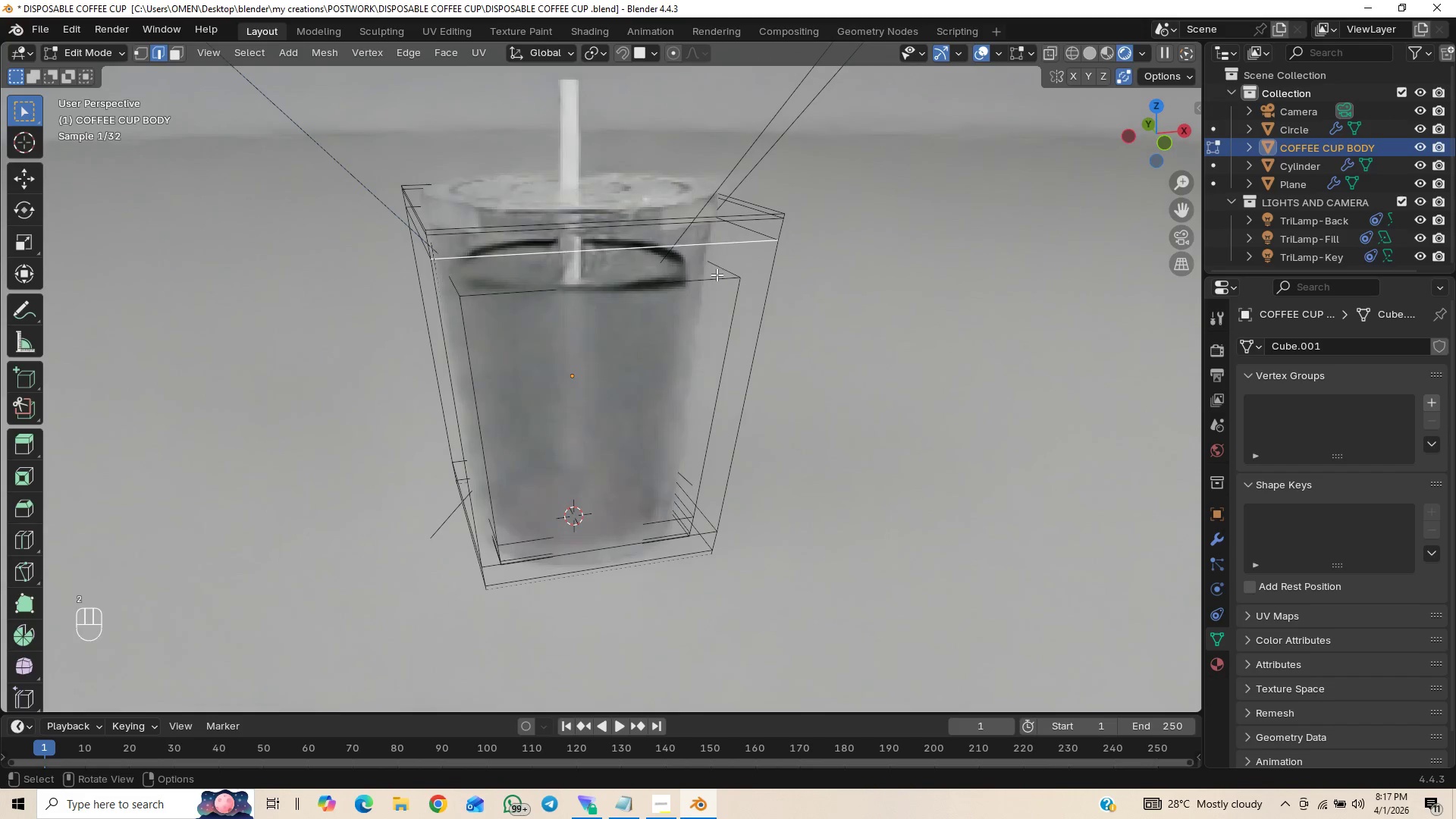 
left_click([716, 280])
 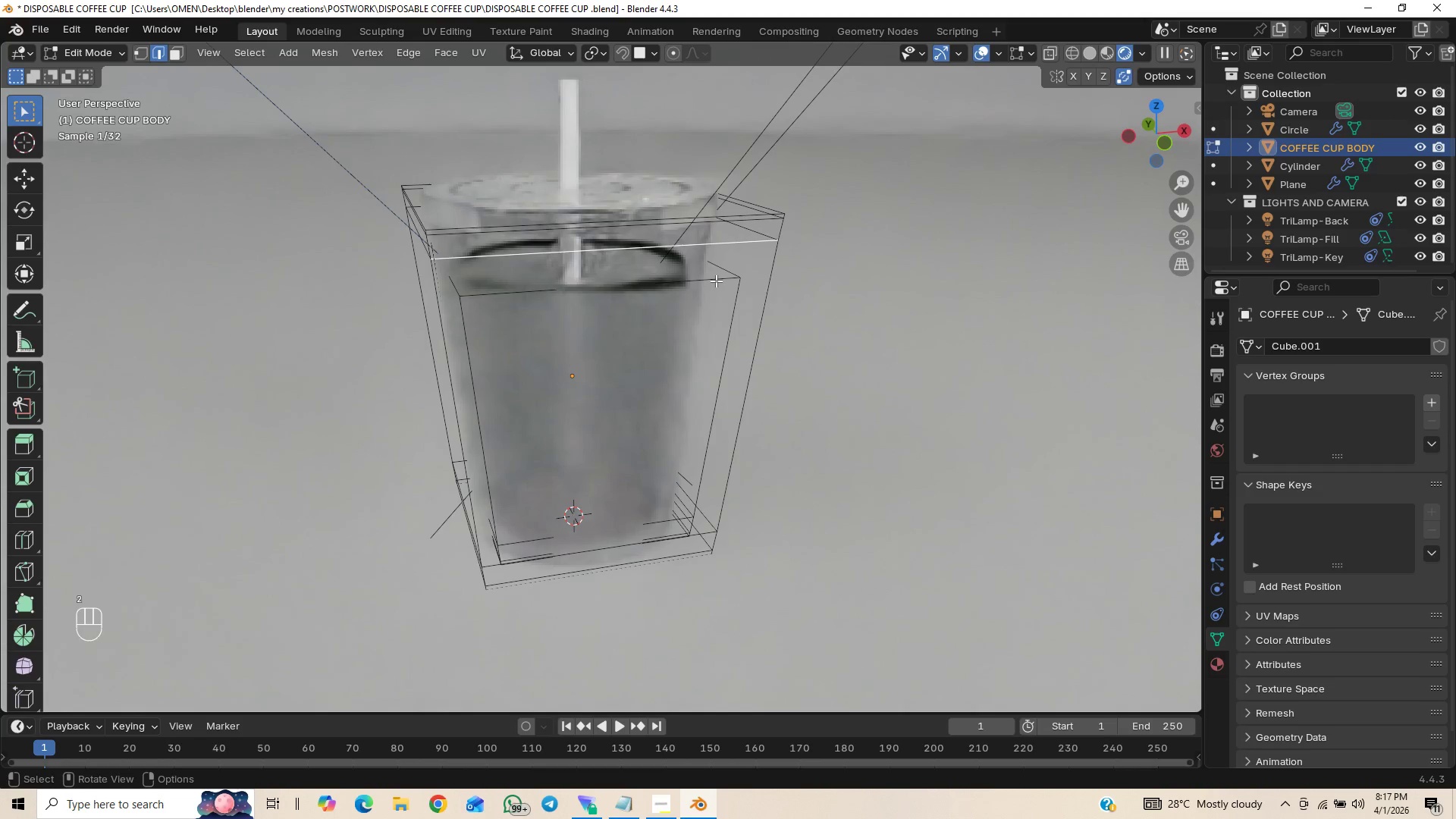 
left_click([716, 281])
 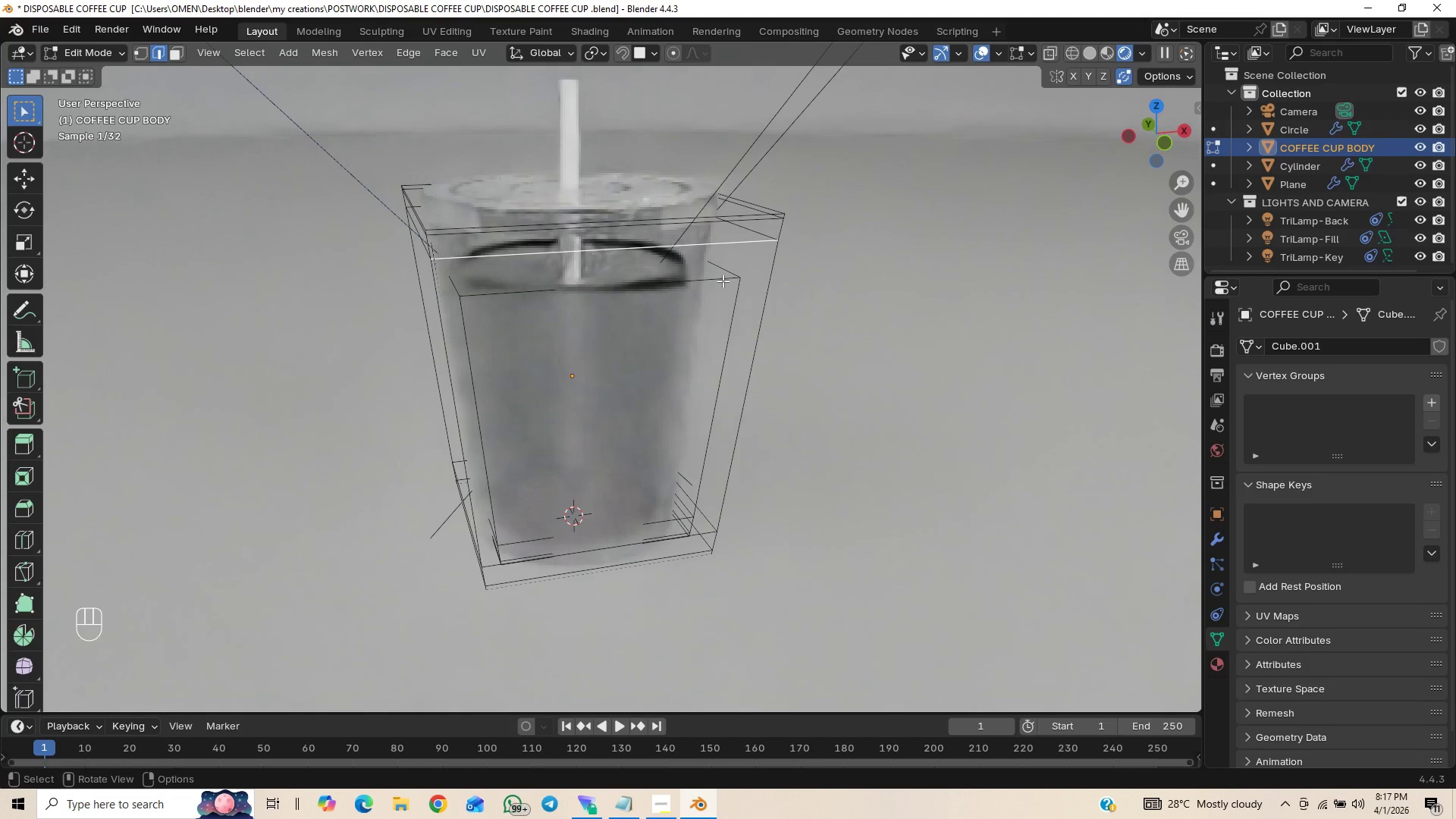 
left_click([723, 281])
 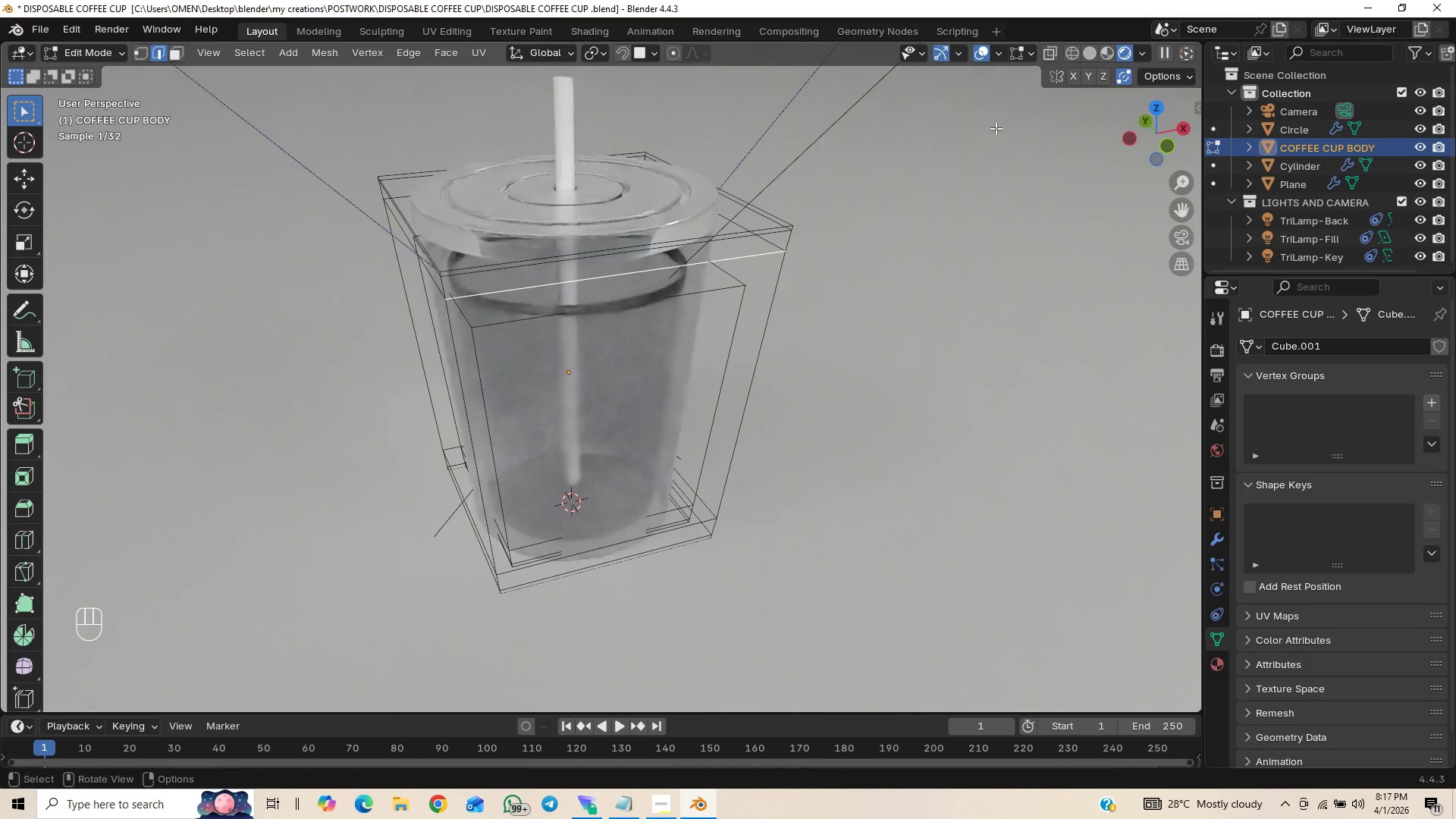 
left_click([1043, 54])
 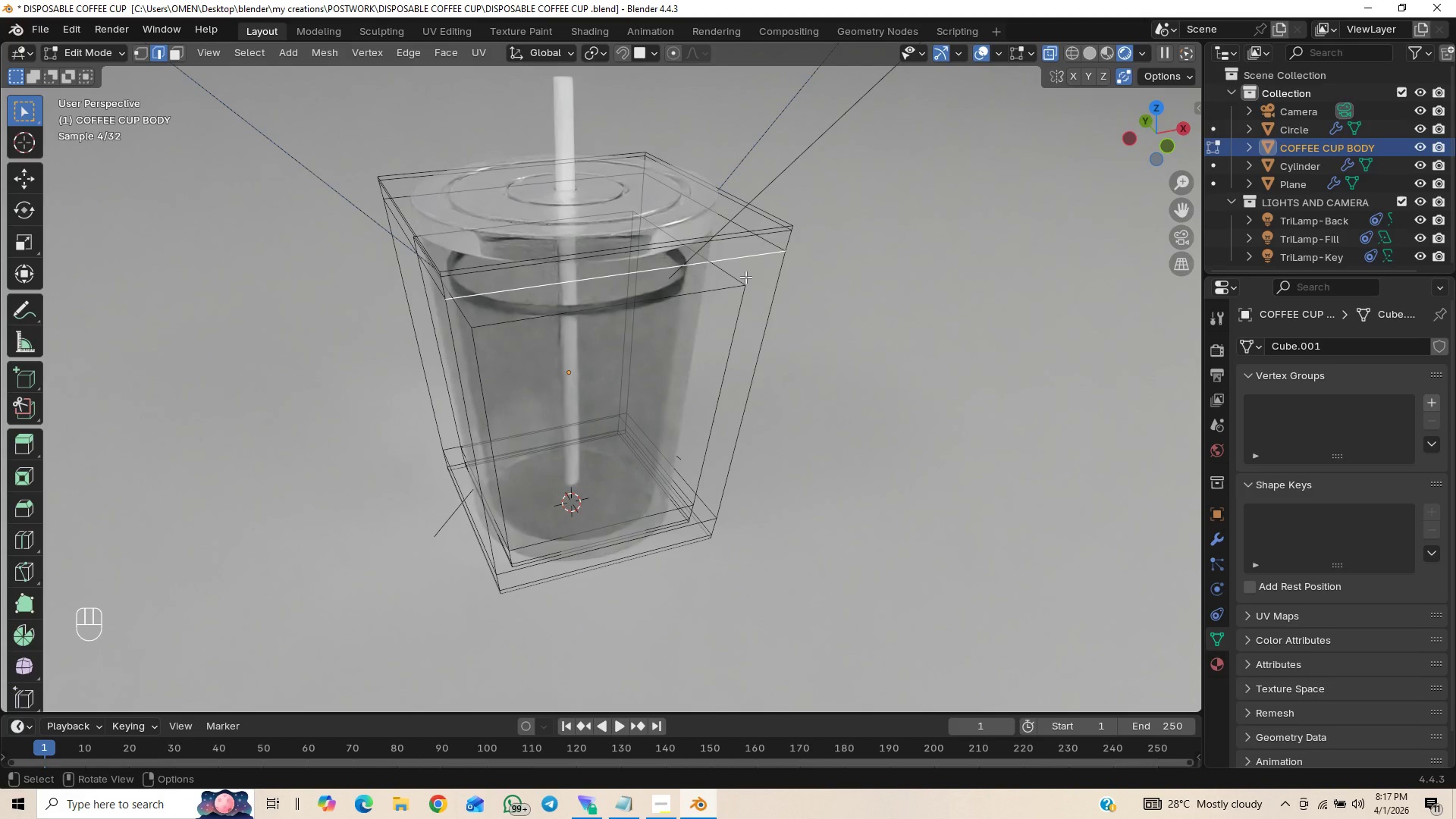 
left_click([733, 284])
 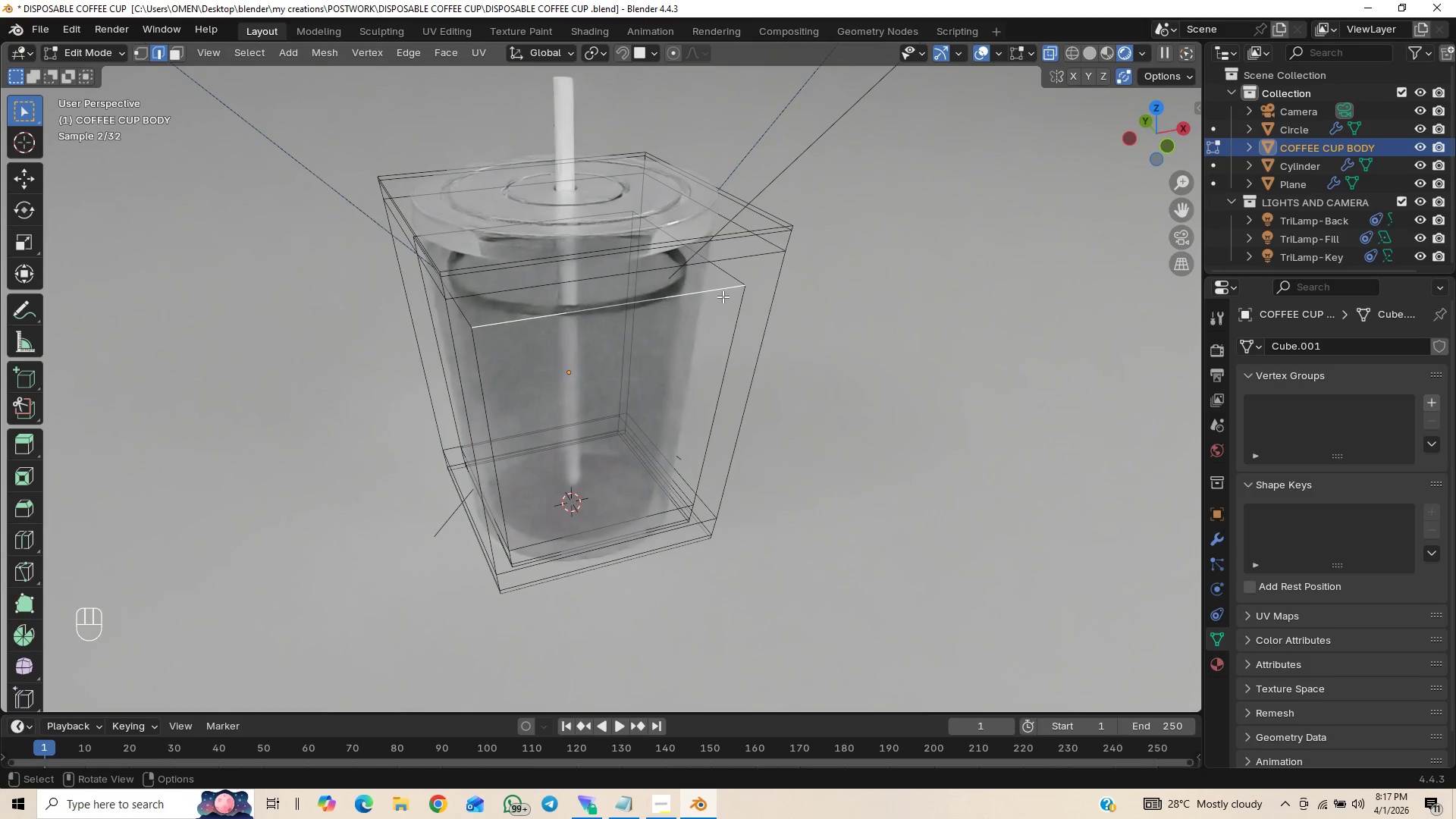 
hold_key(key=AltLeft, duration=1.5)
left_click([719, 289])
 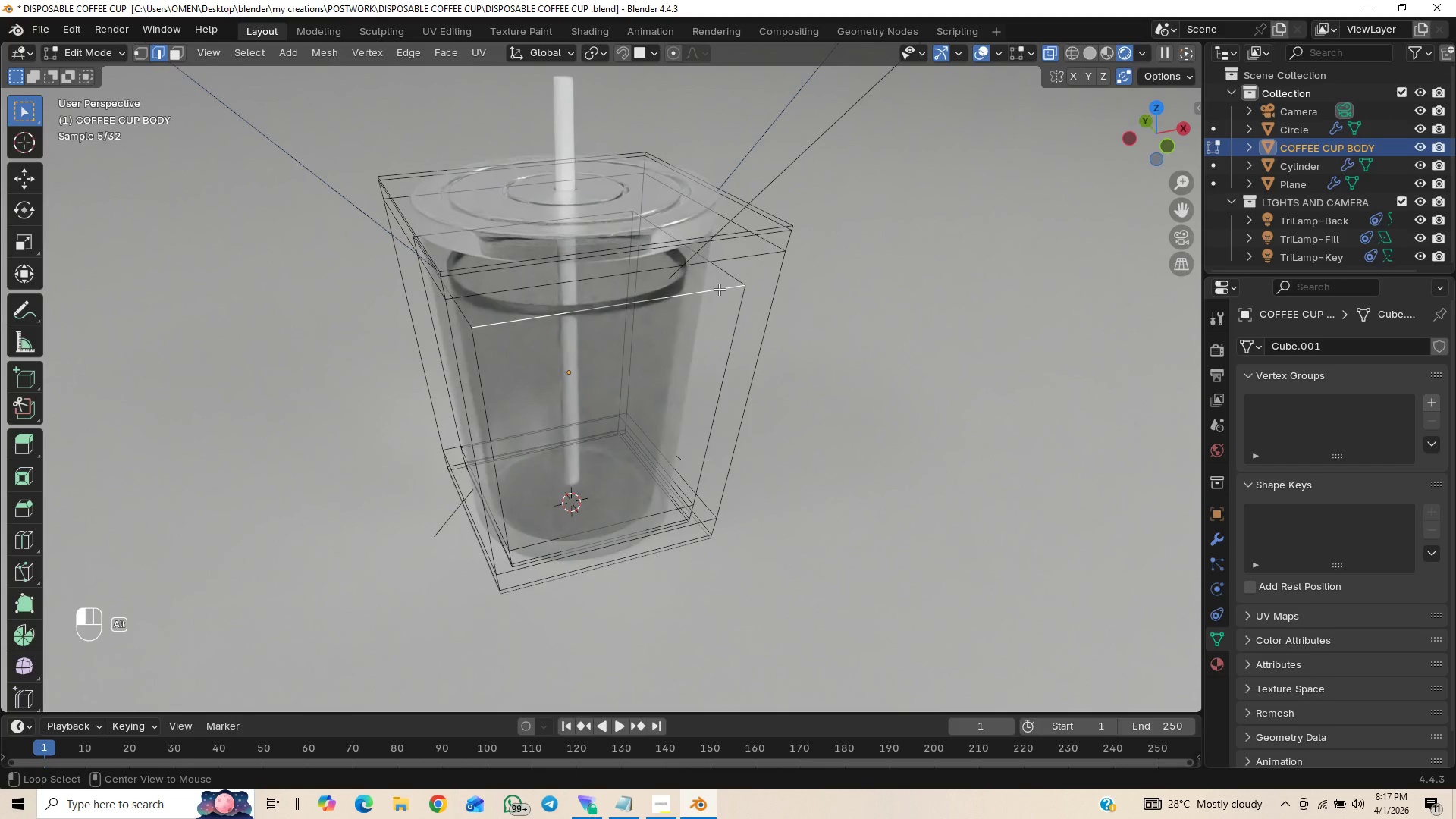 
hold_key(key=AltLeft, duration=0.55)
 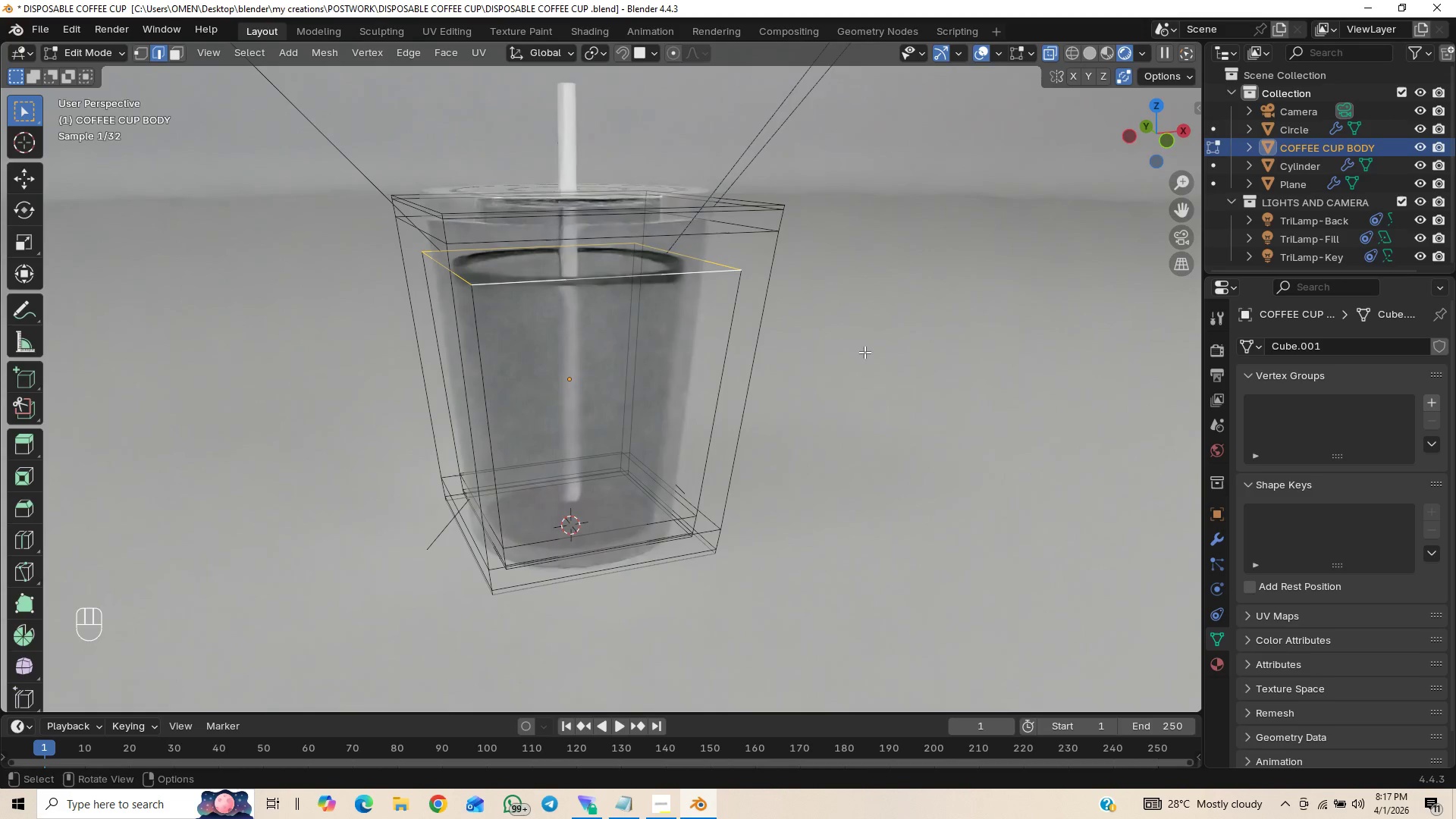 
middle_click([864, 352])
 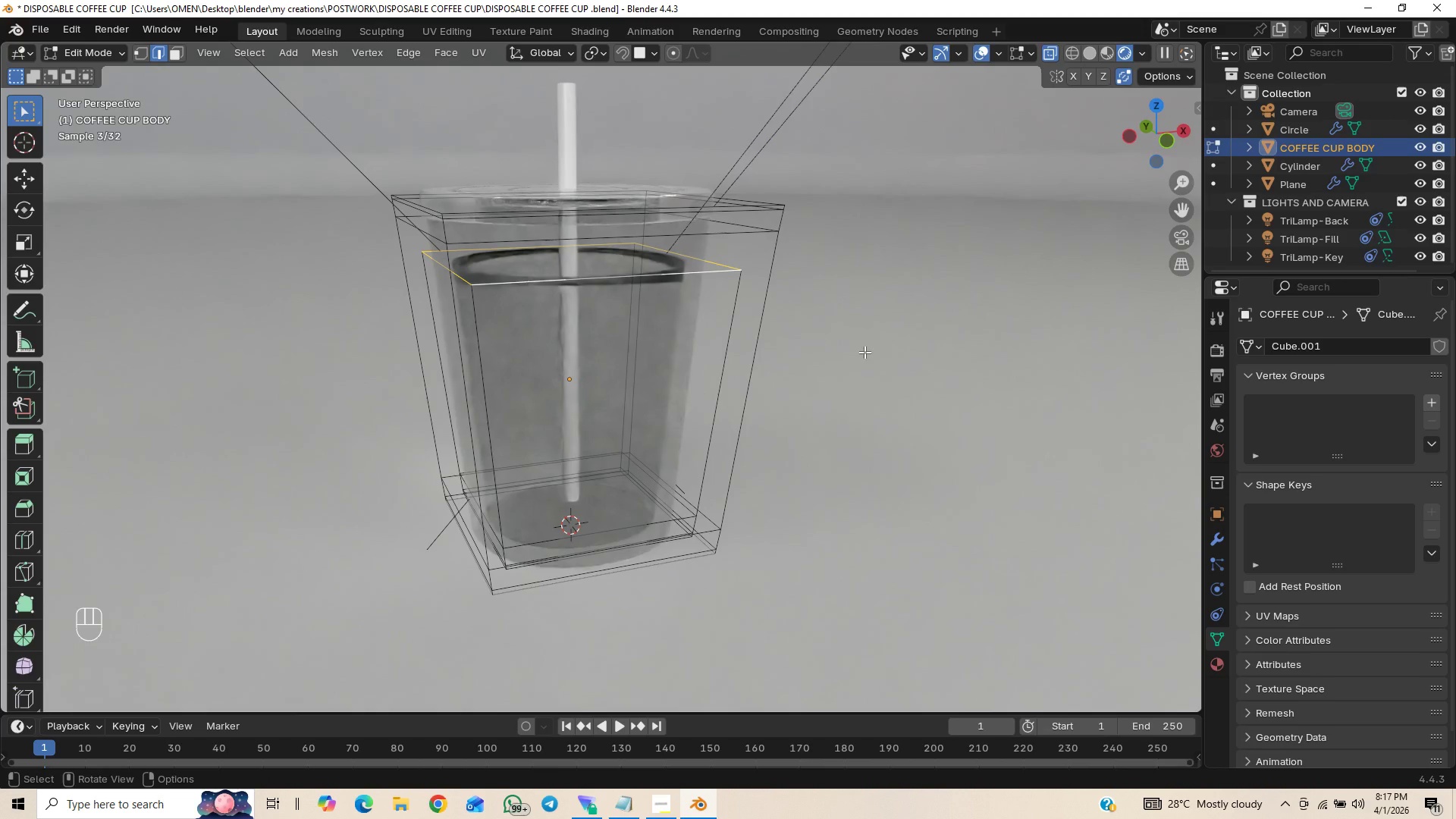 
scroll: coordinate [864, 352], scroll_direction: up, amount: 1.0
 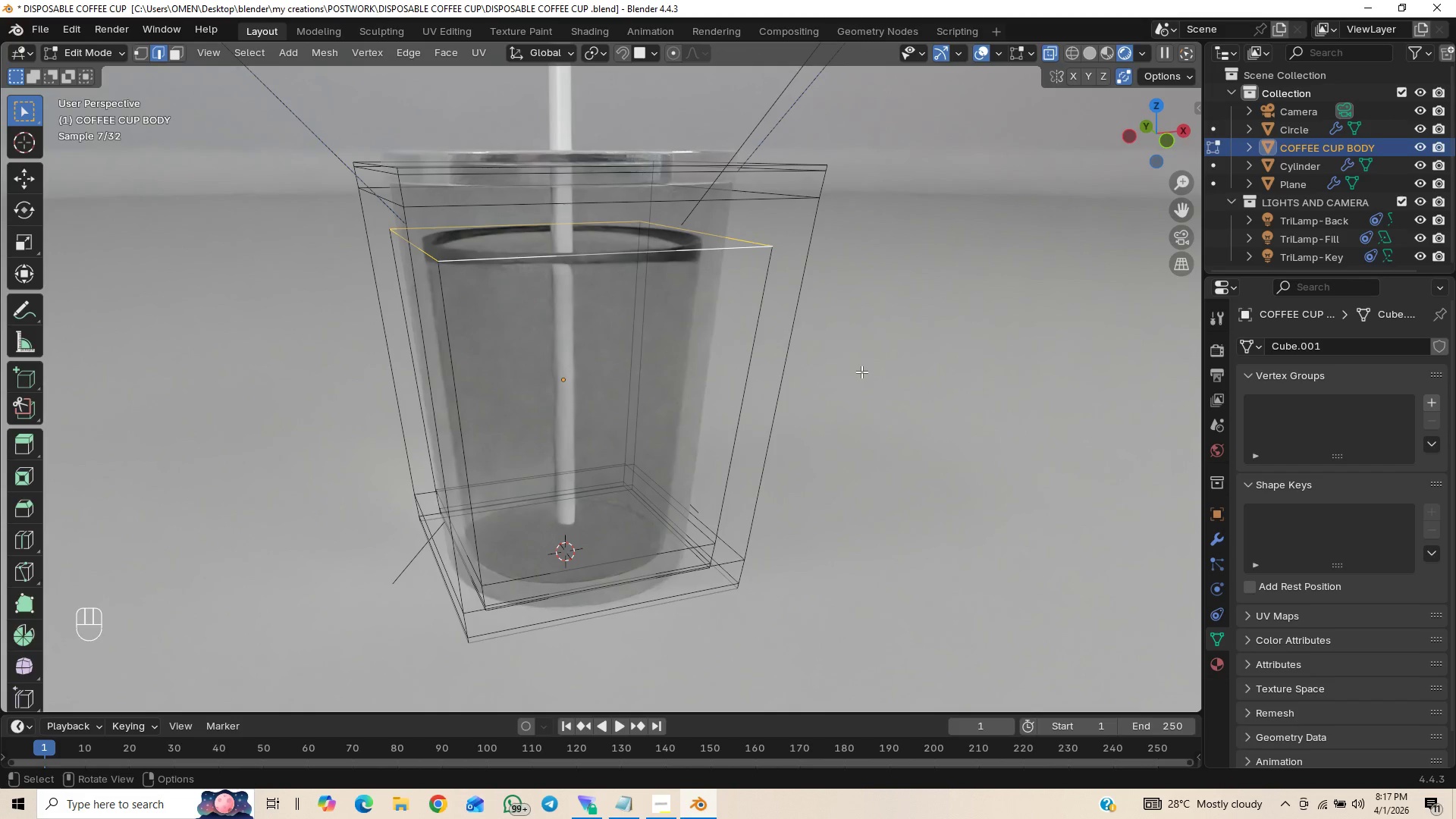 
wait(9.5)
 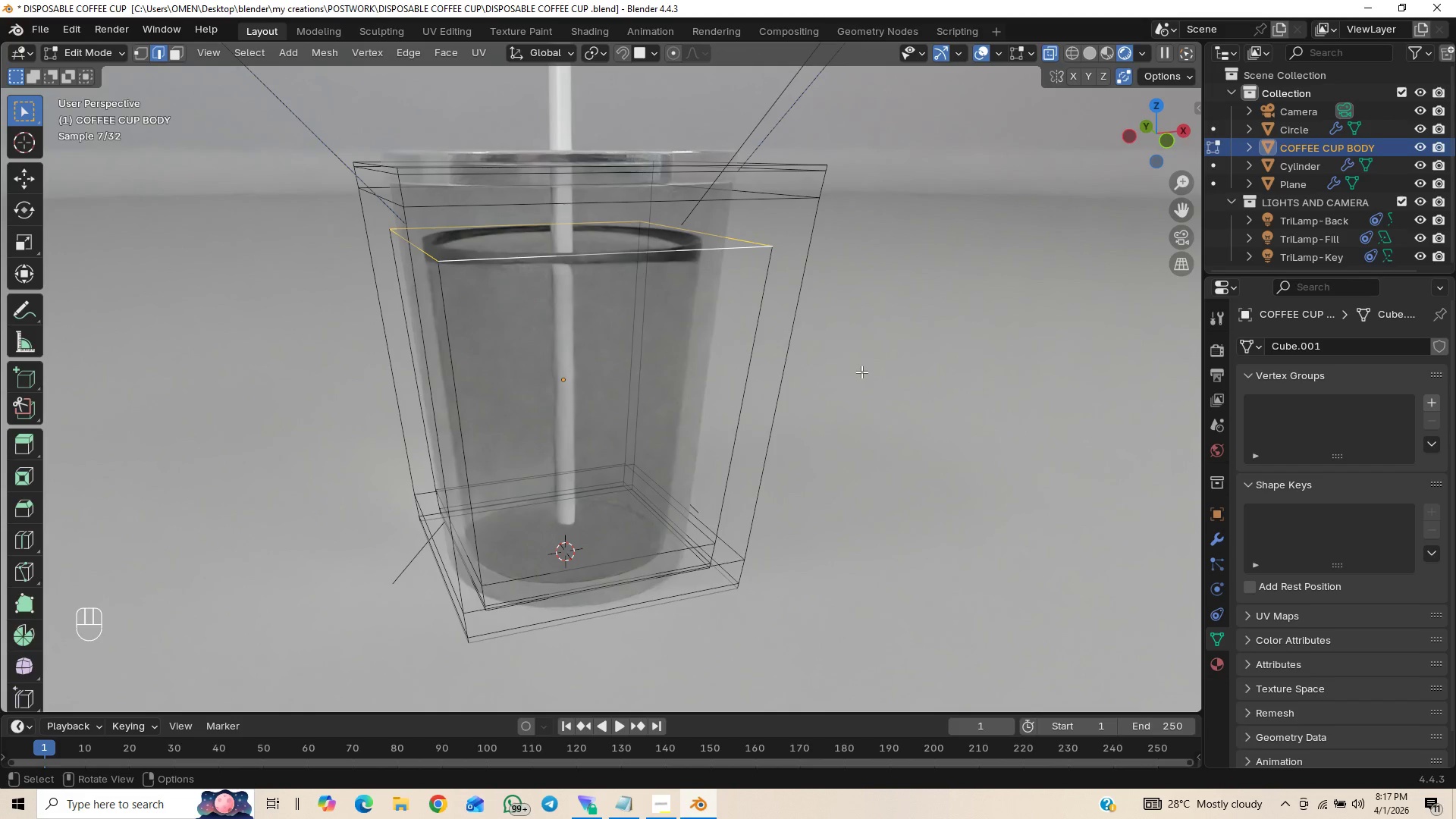 
key(F)
 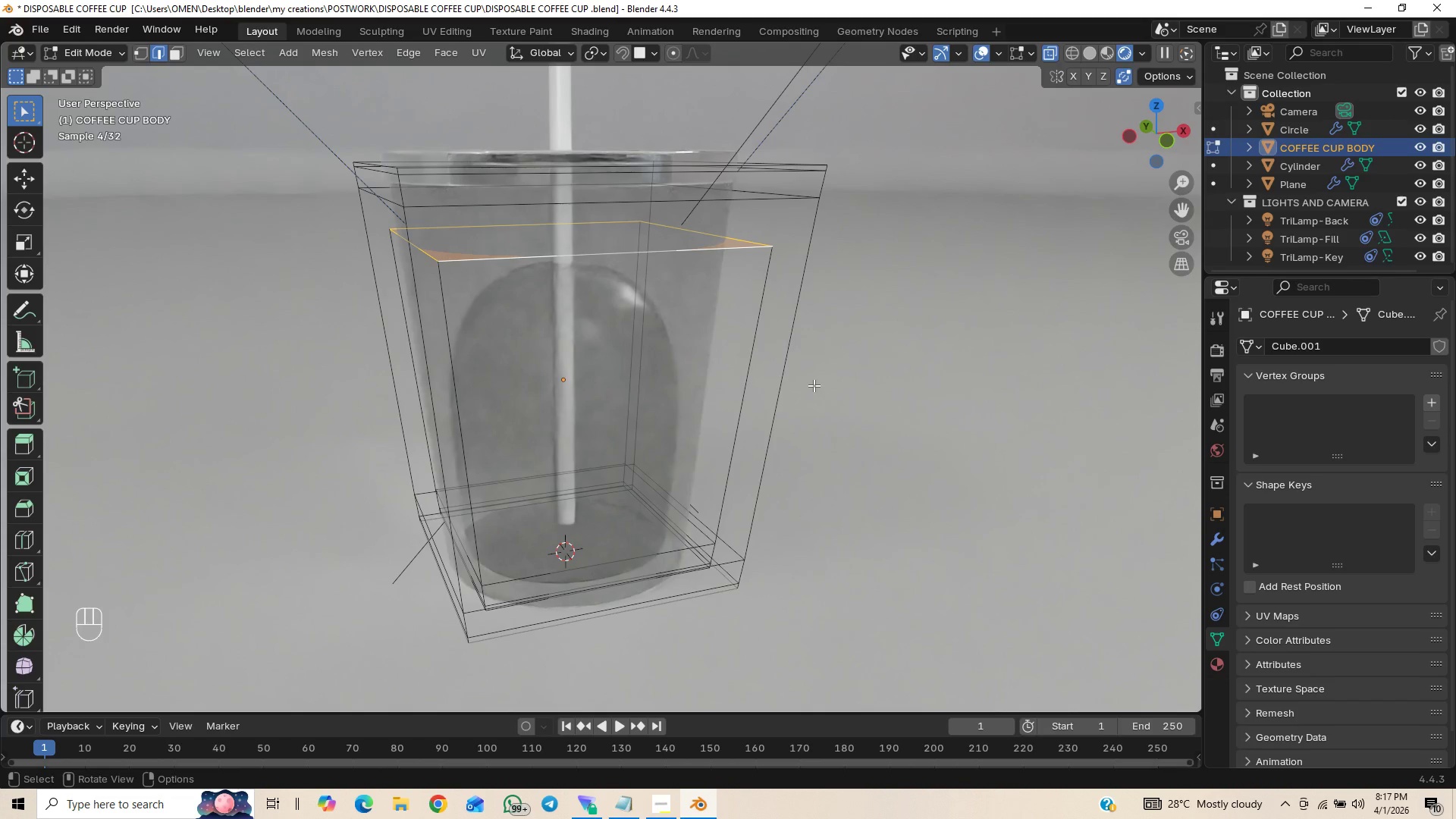 
scroll: coordinate [813, 386], scroll_direction: down, amount: 1.0
 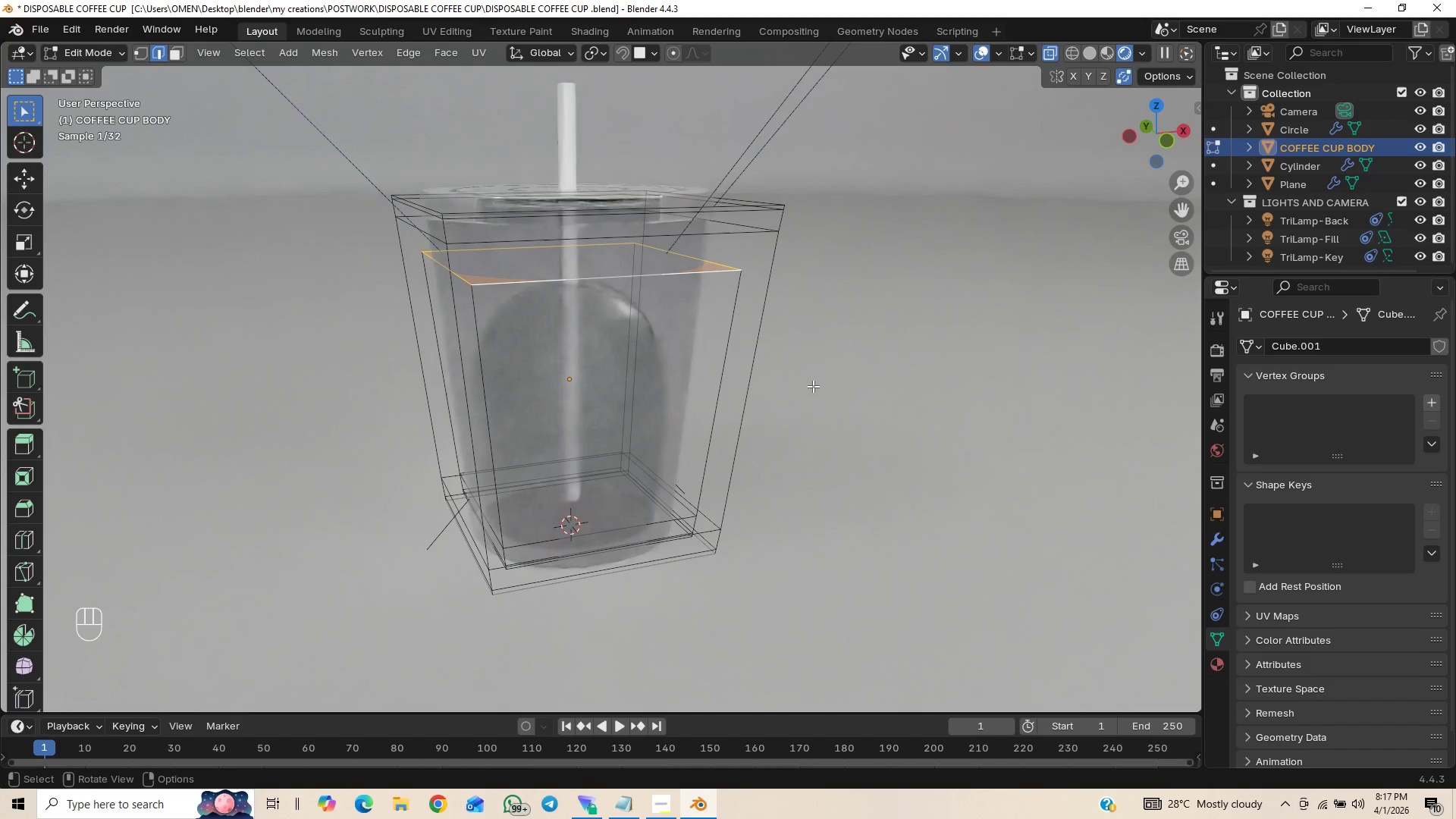 
scroll: coordinate [813, 386], scroll_direction: up, amount: 1.0
 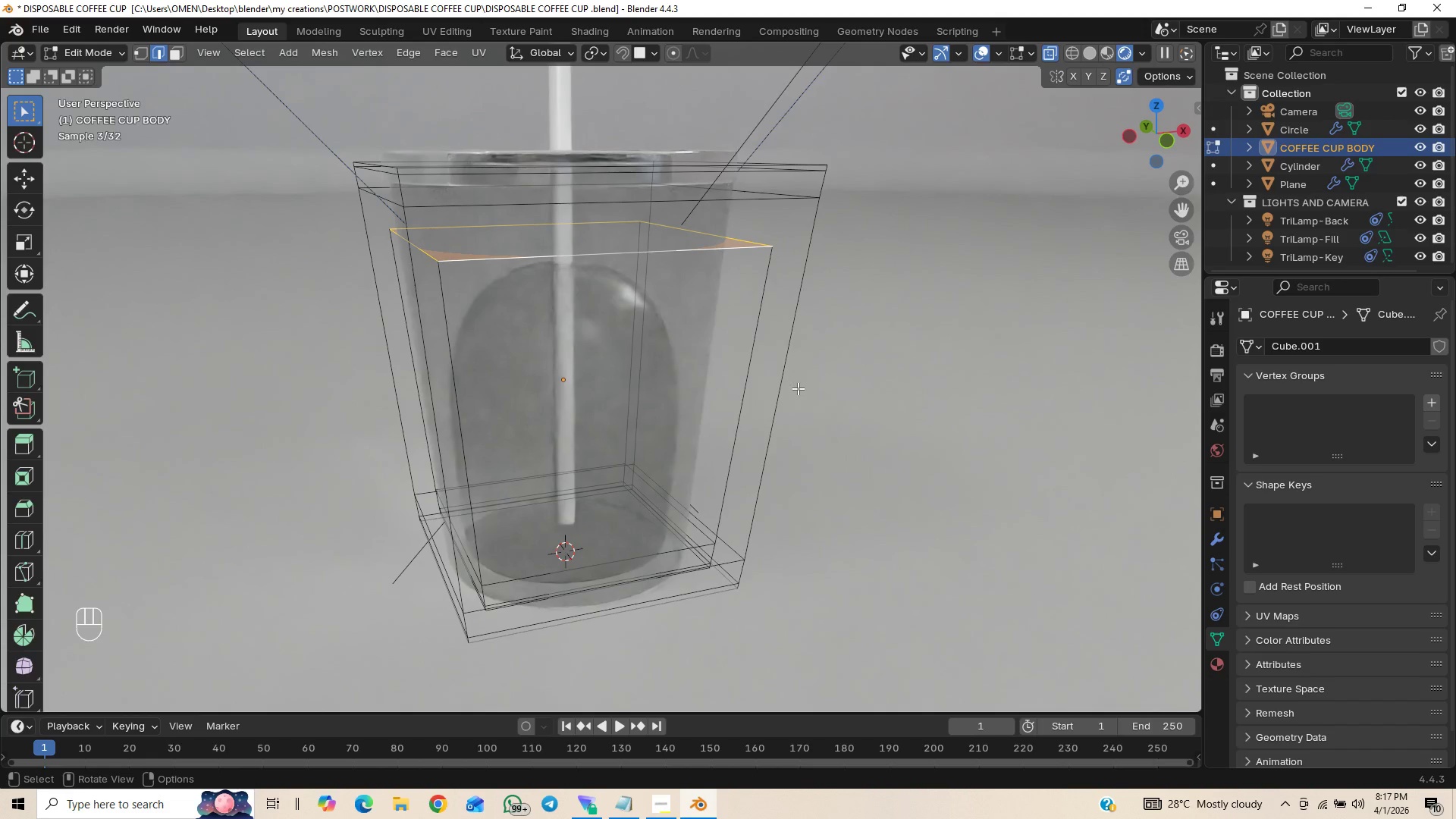 
key(Control+R)
 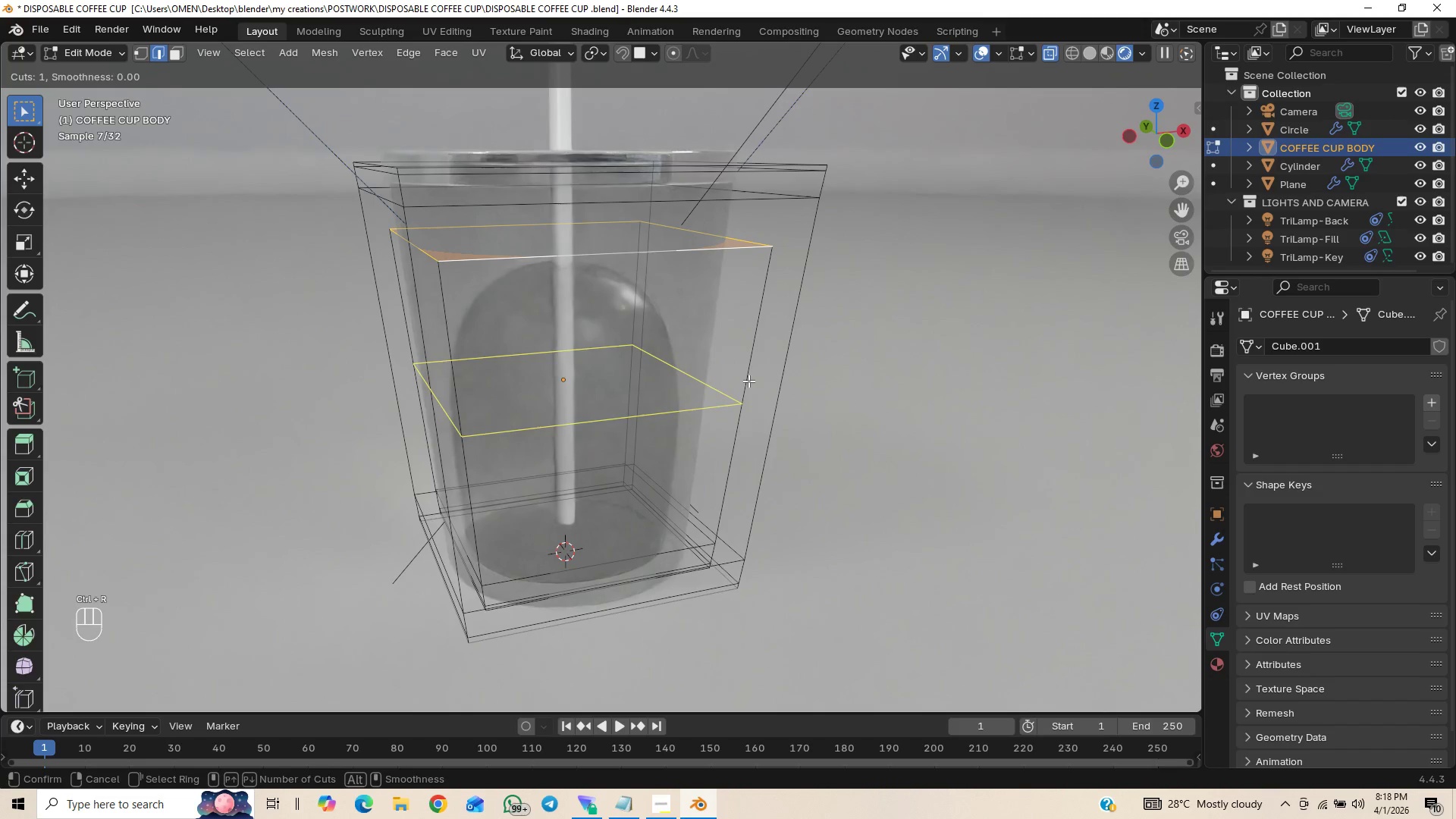 
left_click_drag(start_coordinate=[748, 381], to_coordinate=[768, 239])
 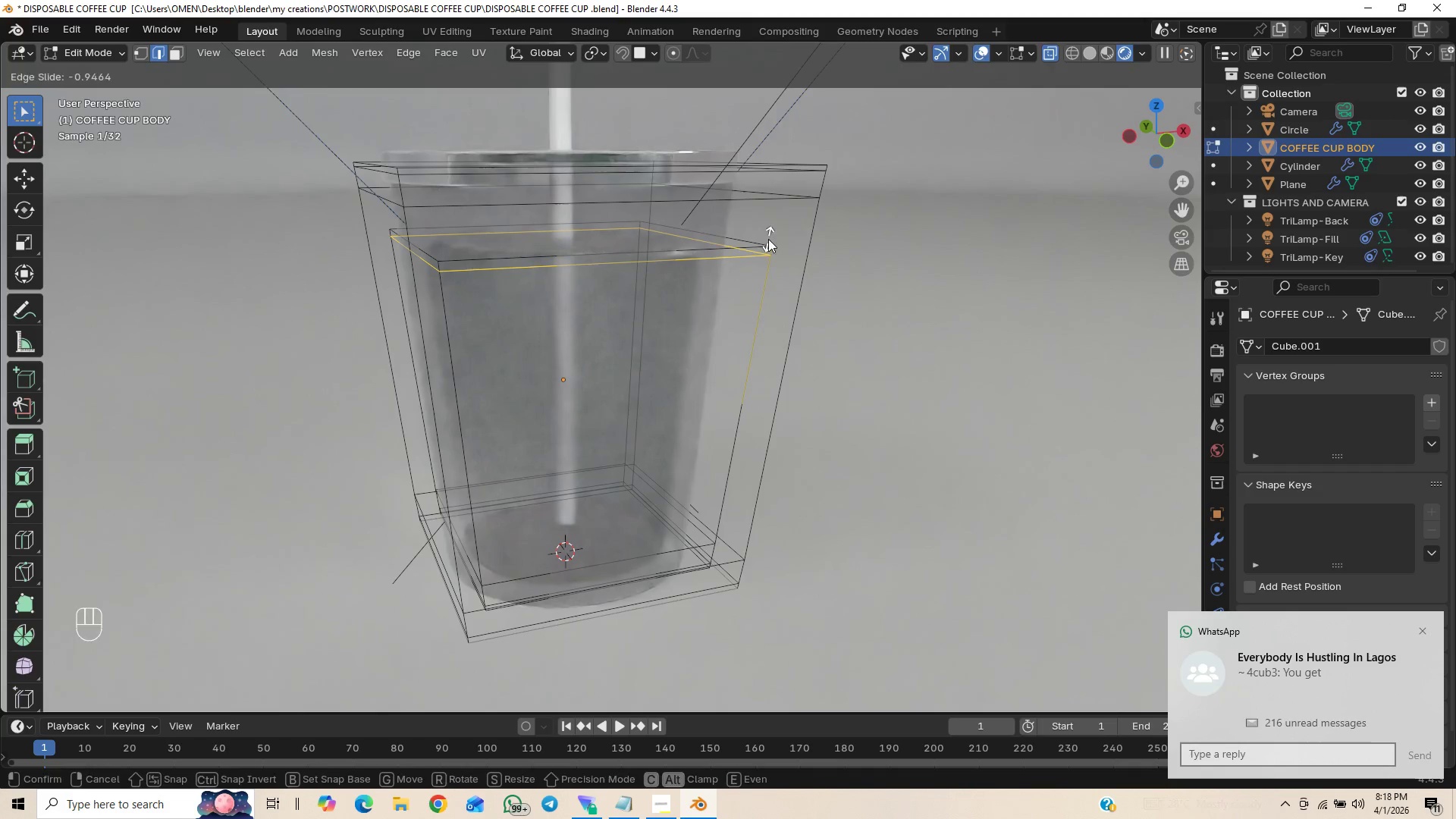 
left_click([768, 239])
 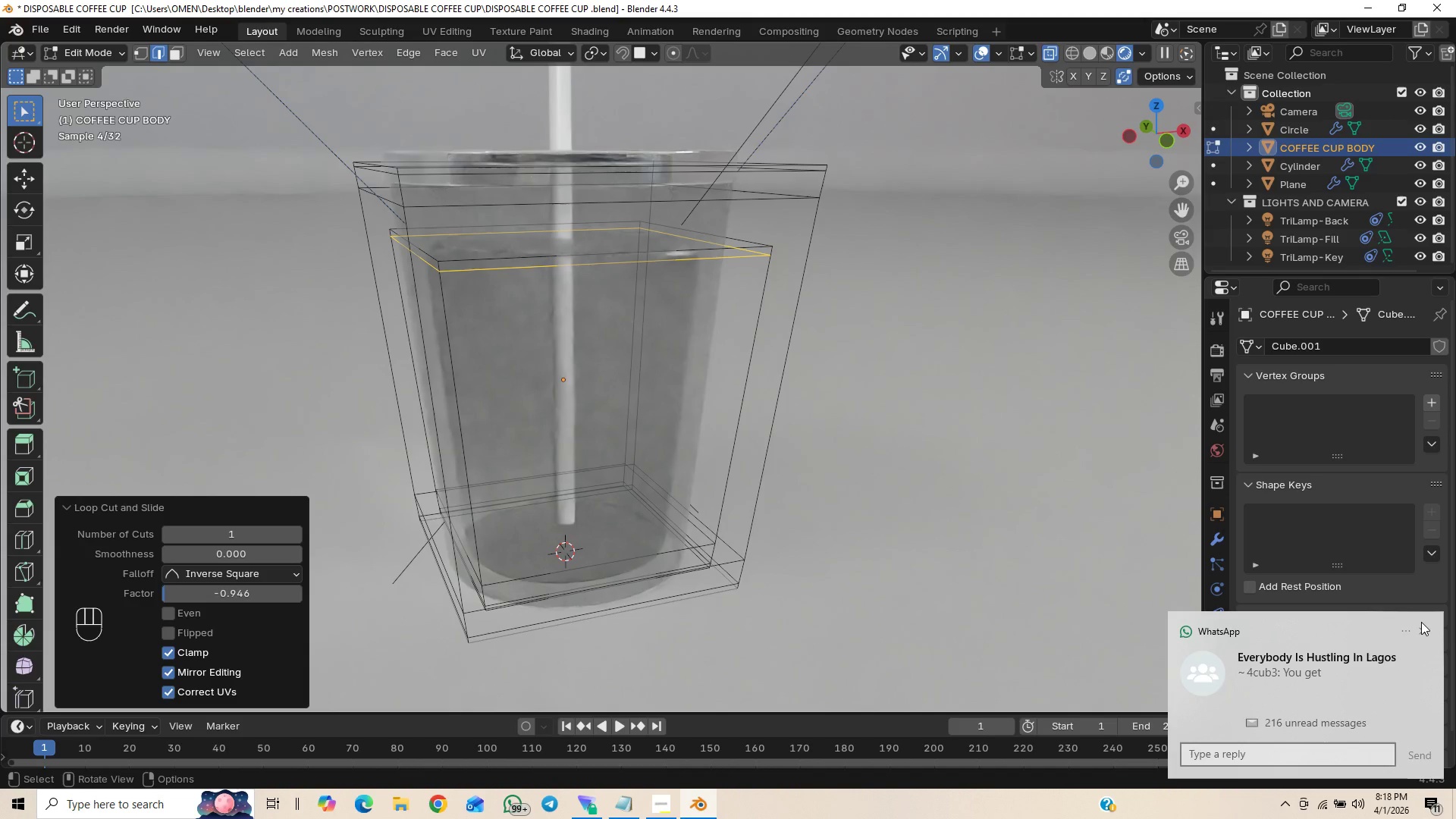 
left_click([1420, 627])
 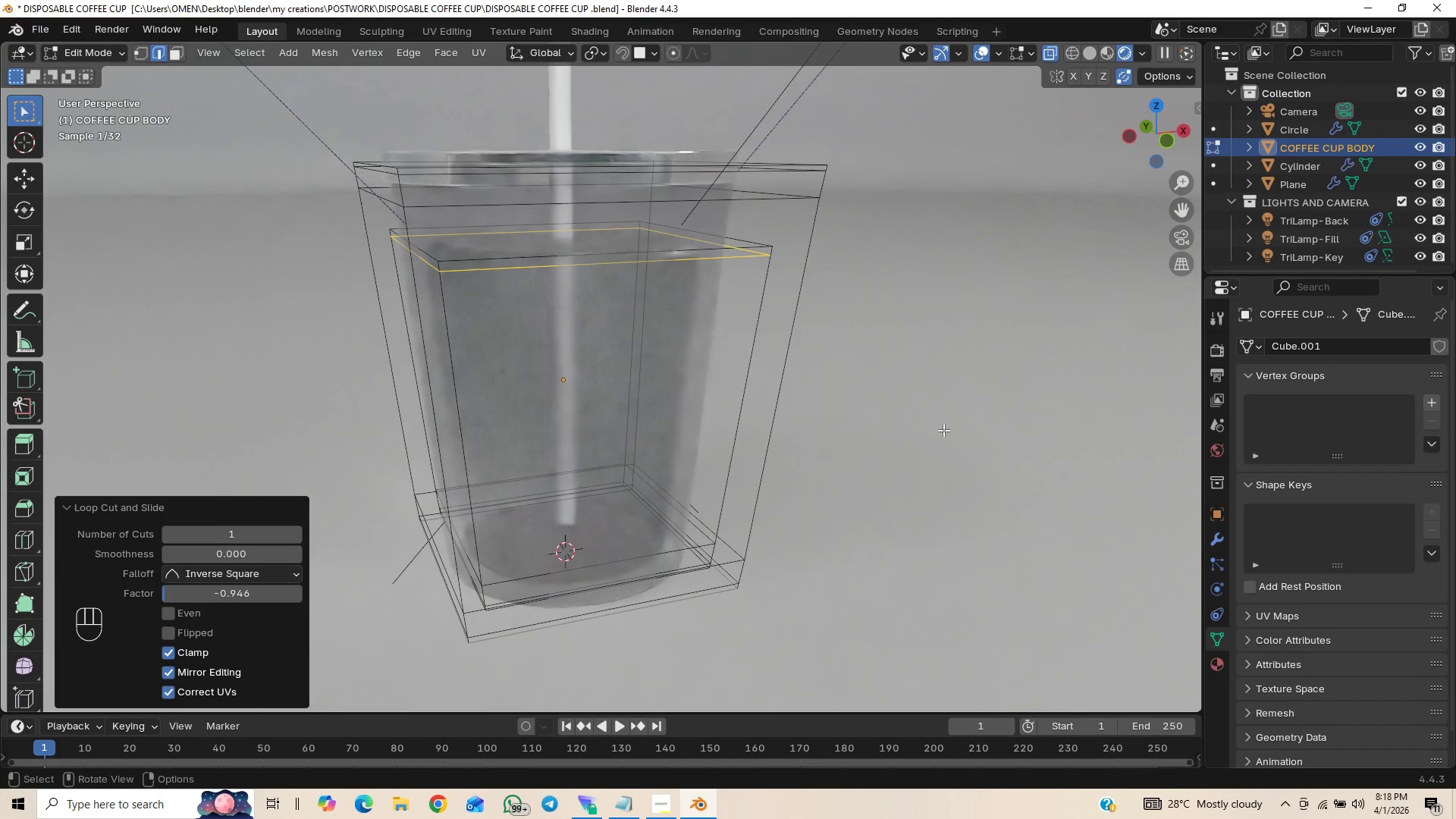 
wait(11.16)
 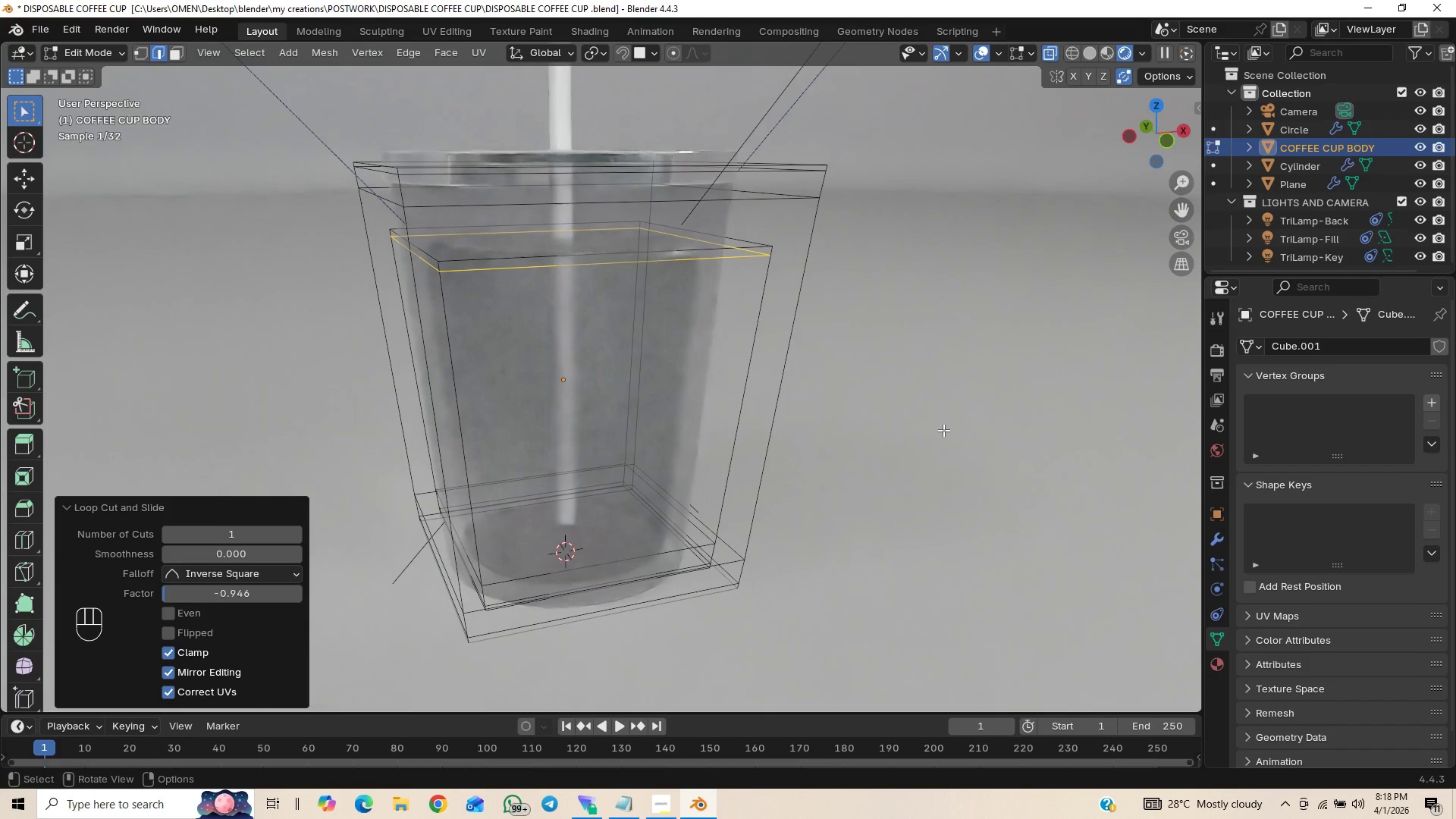 
hold_key(key=ControlLeft, duration=0.92)
 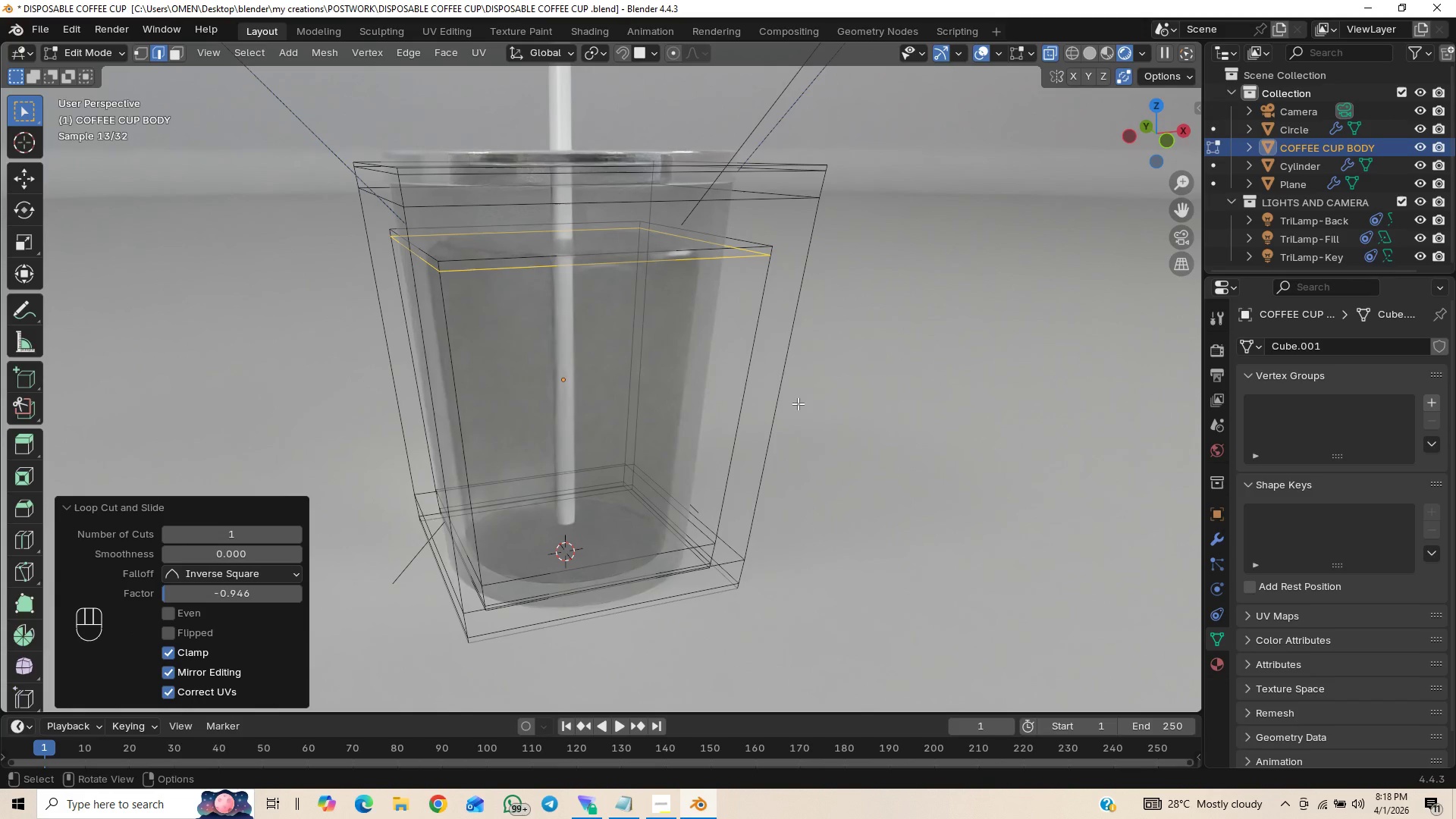 
key(R)
 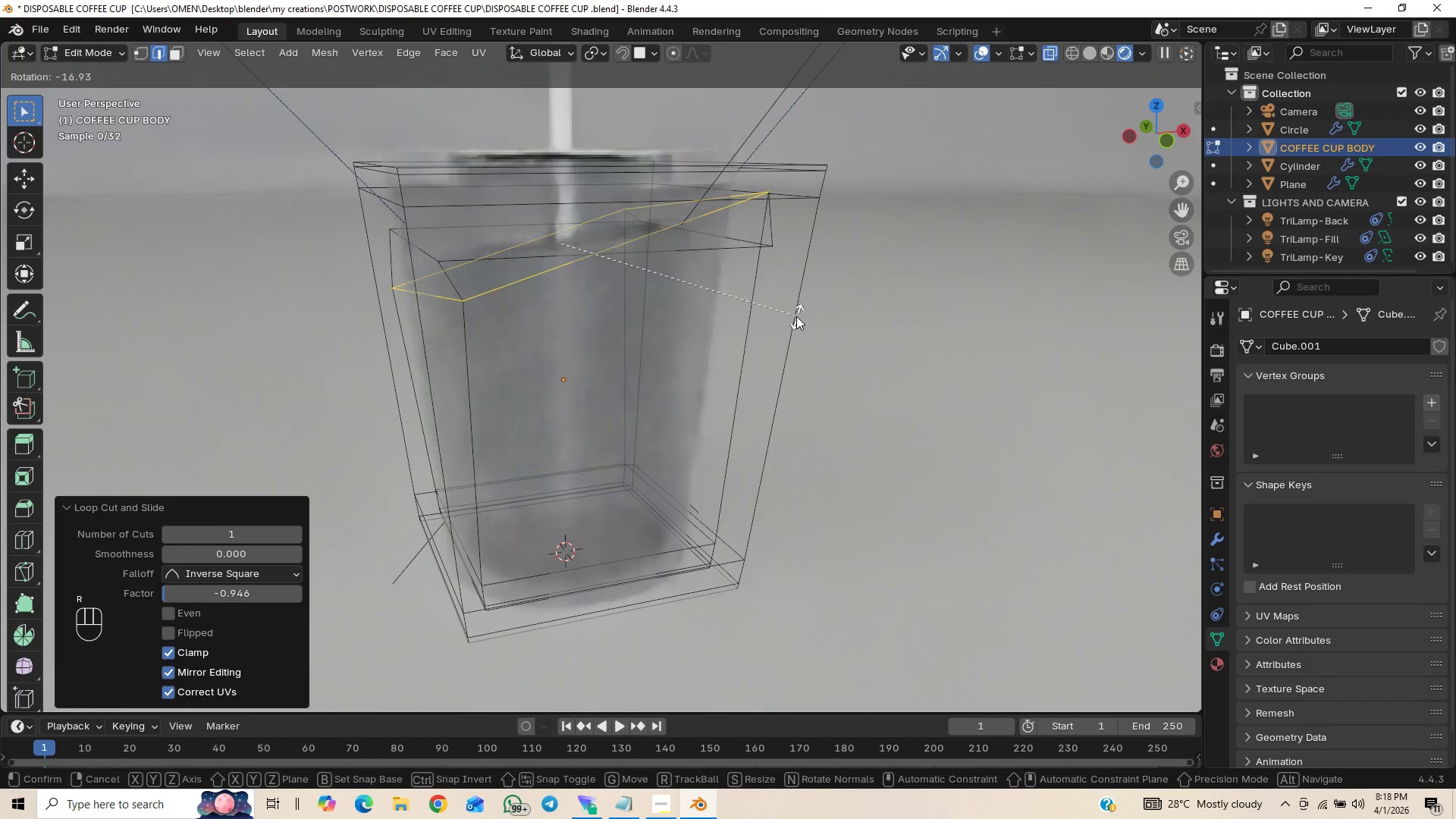 
right_click([796, 316])
 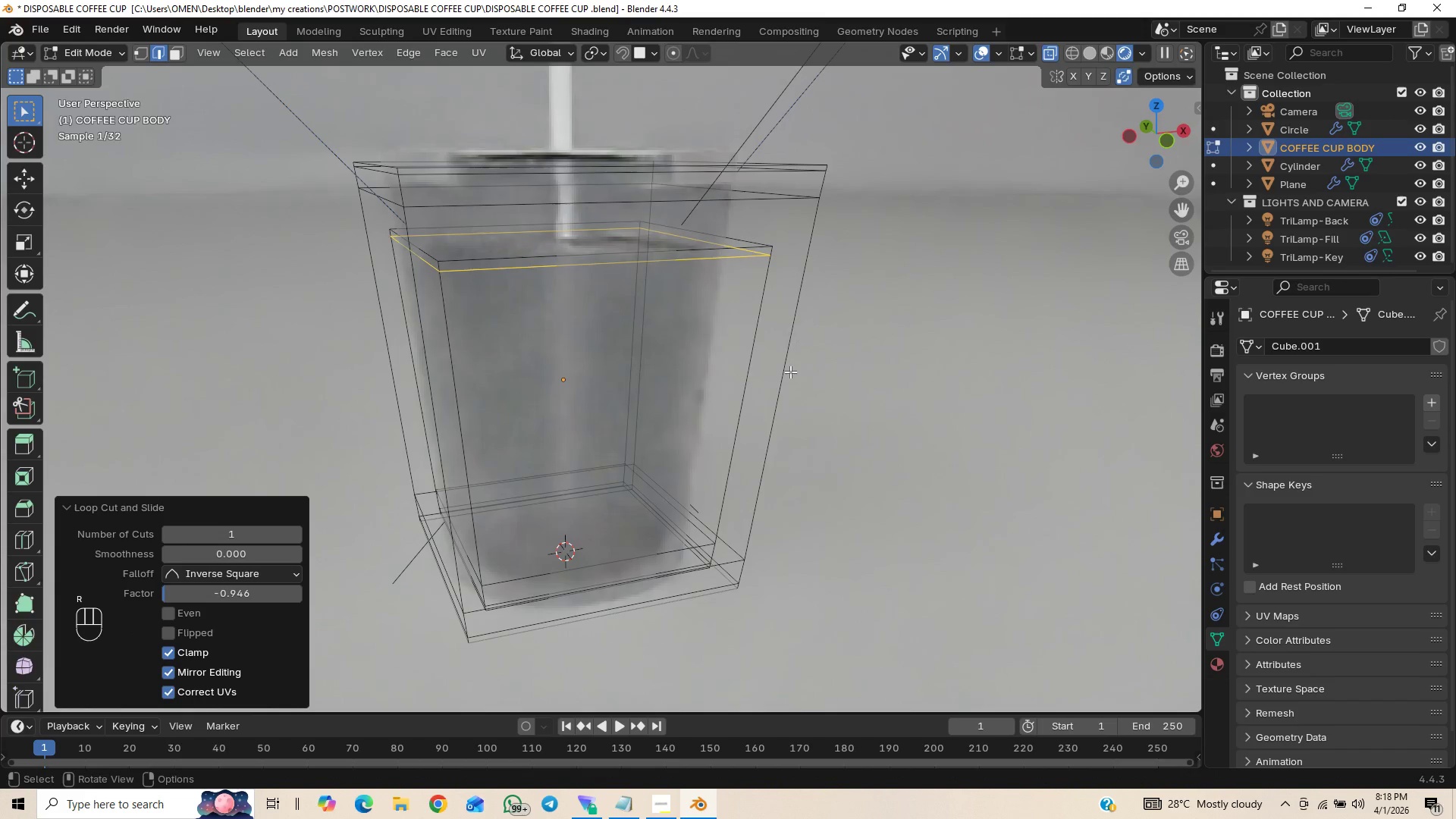 
key(Shift+ShiftLeft)
 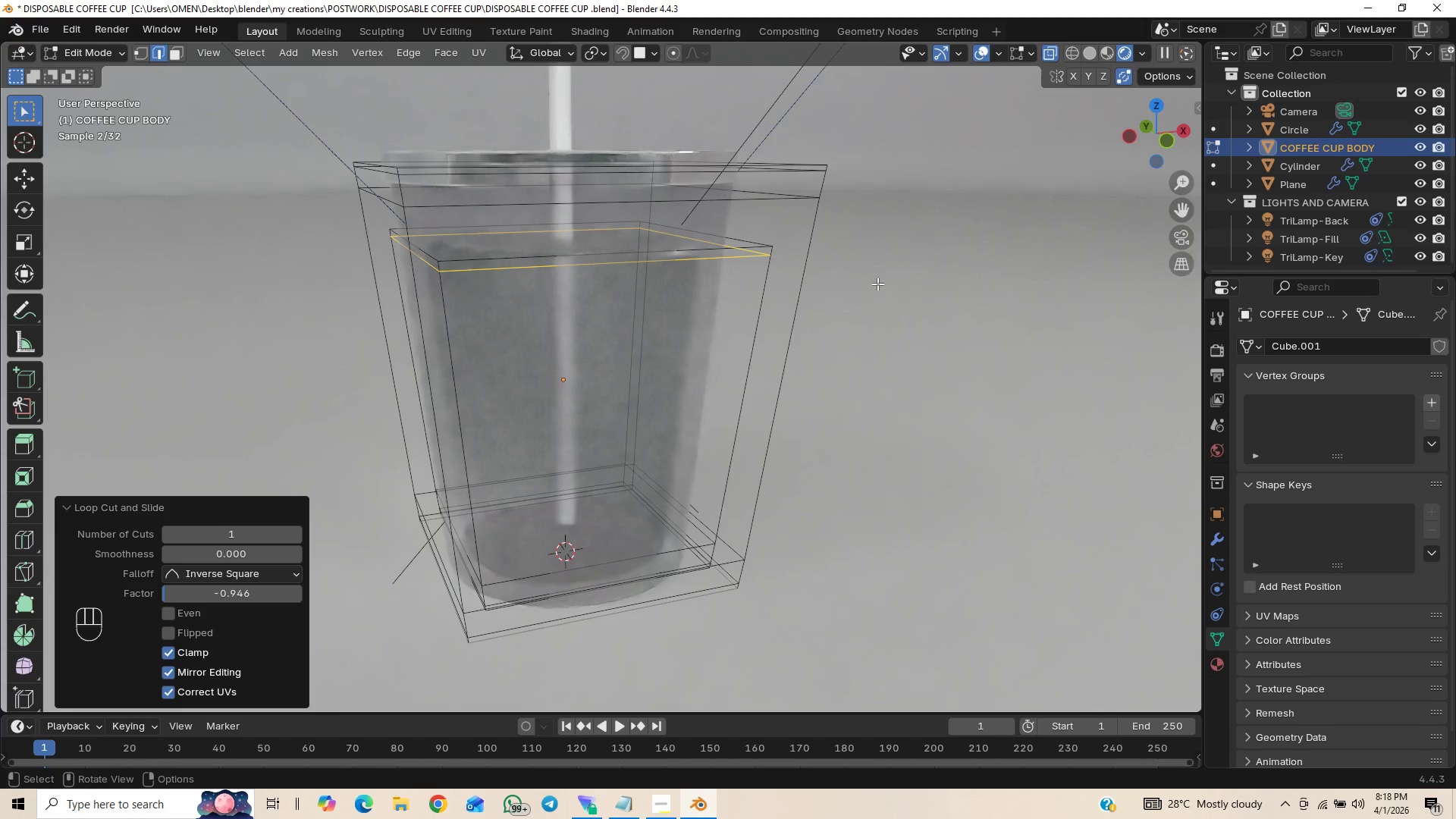 
key(Control+R)
 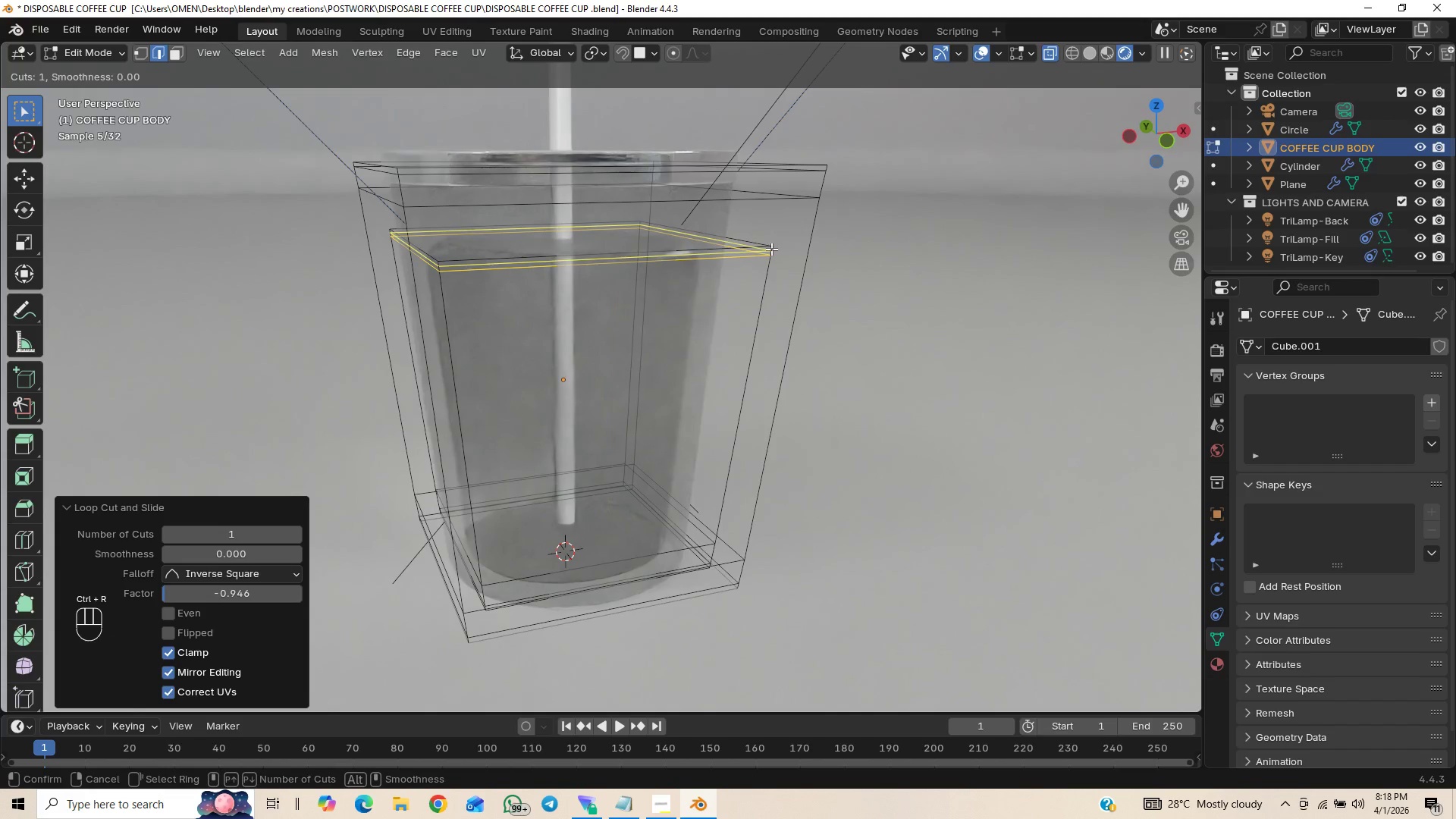 
left_click([771, 249])
 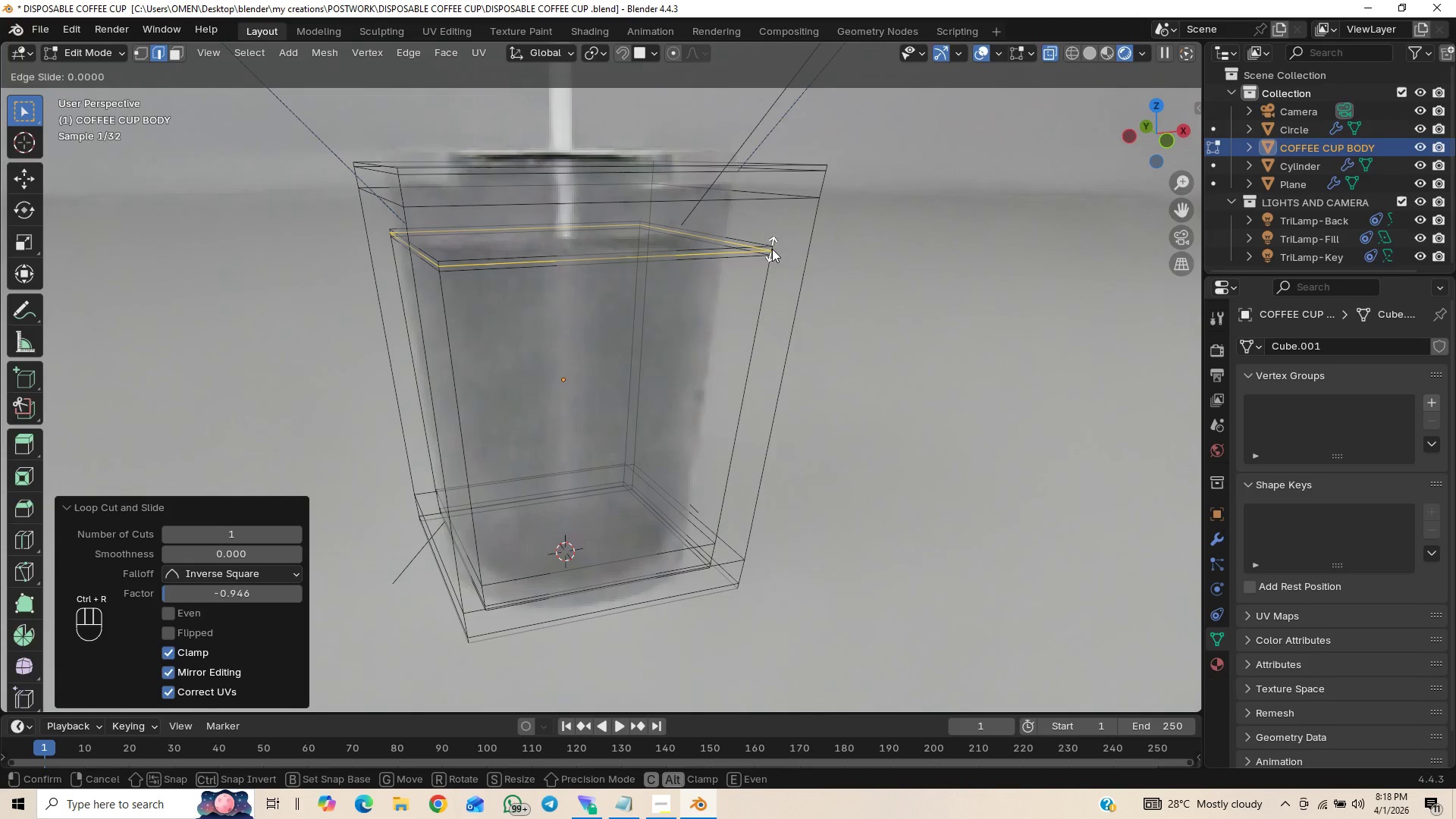 
right_click([772, 249])
 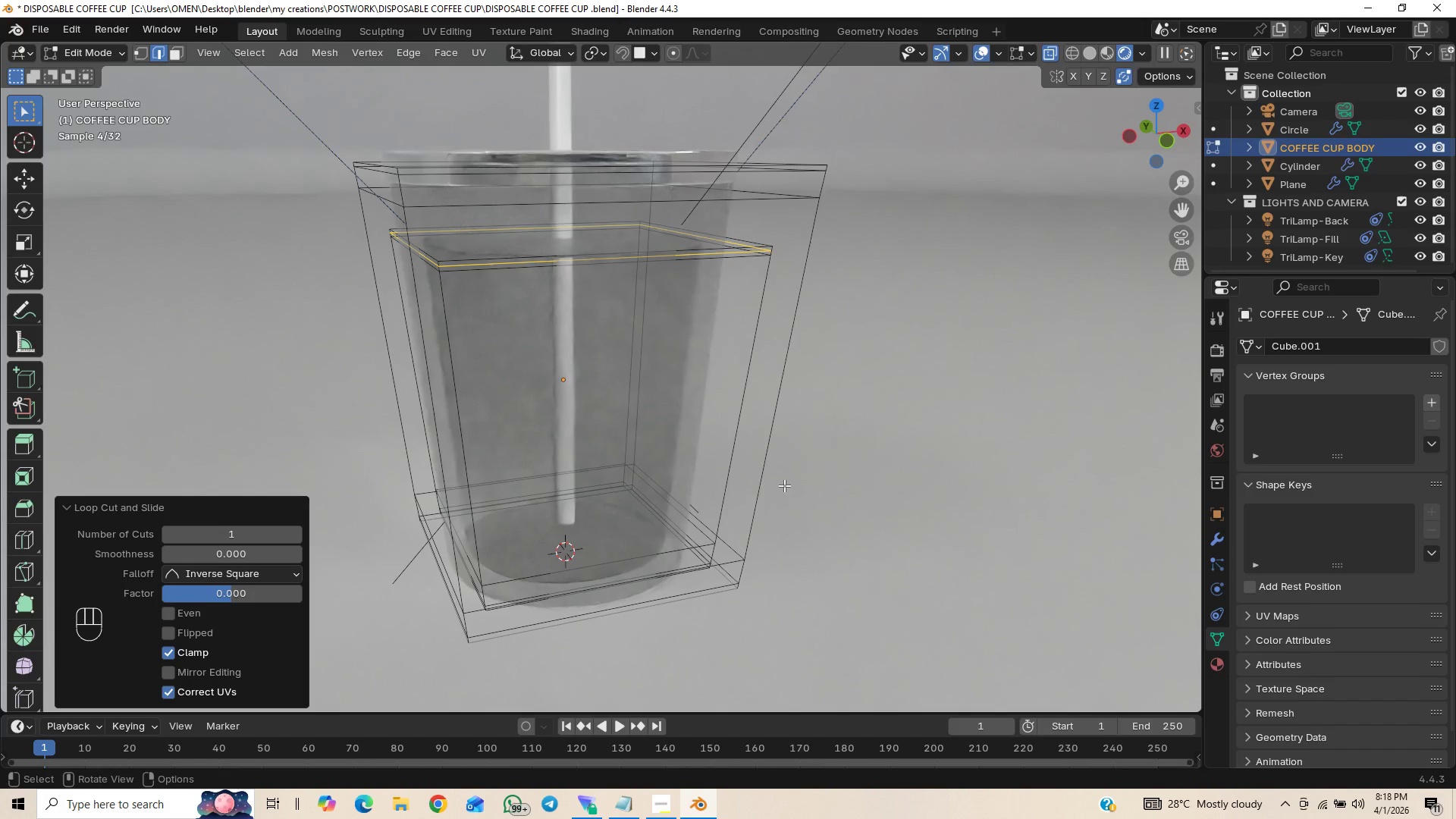 
key(Tab)
 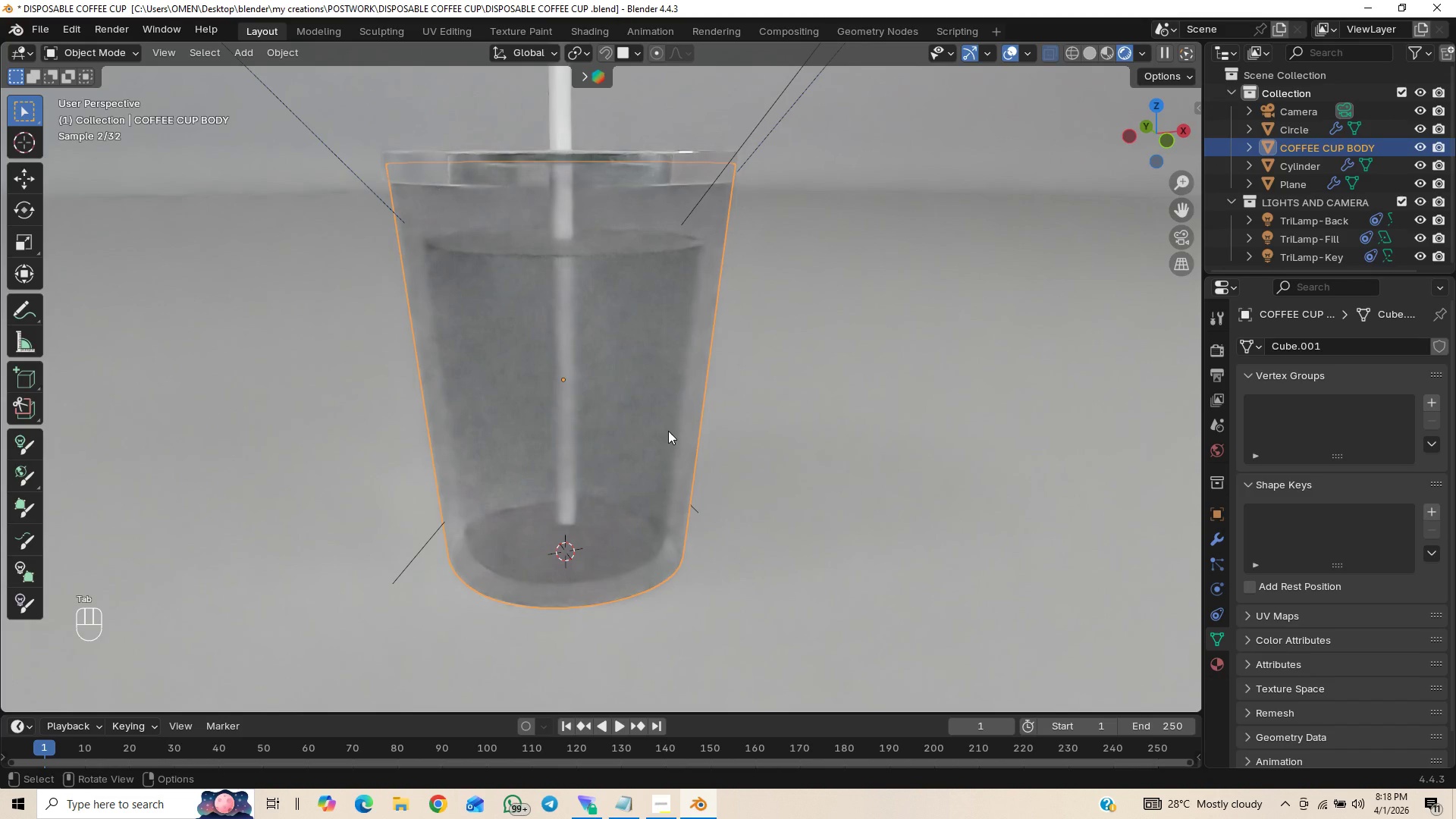 
left_click_drag(start_coordinate=[655, 393], to_coordinate=[654, 399])
 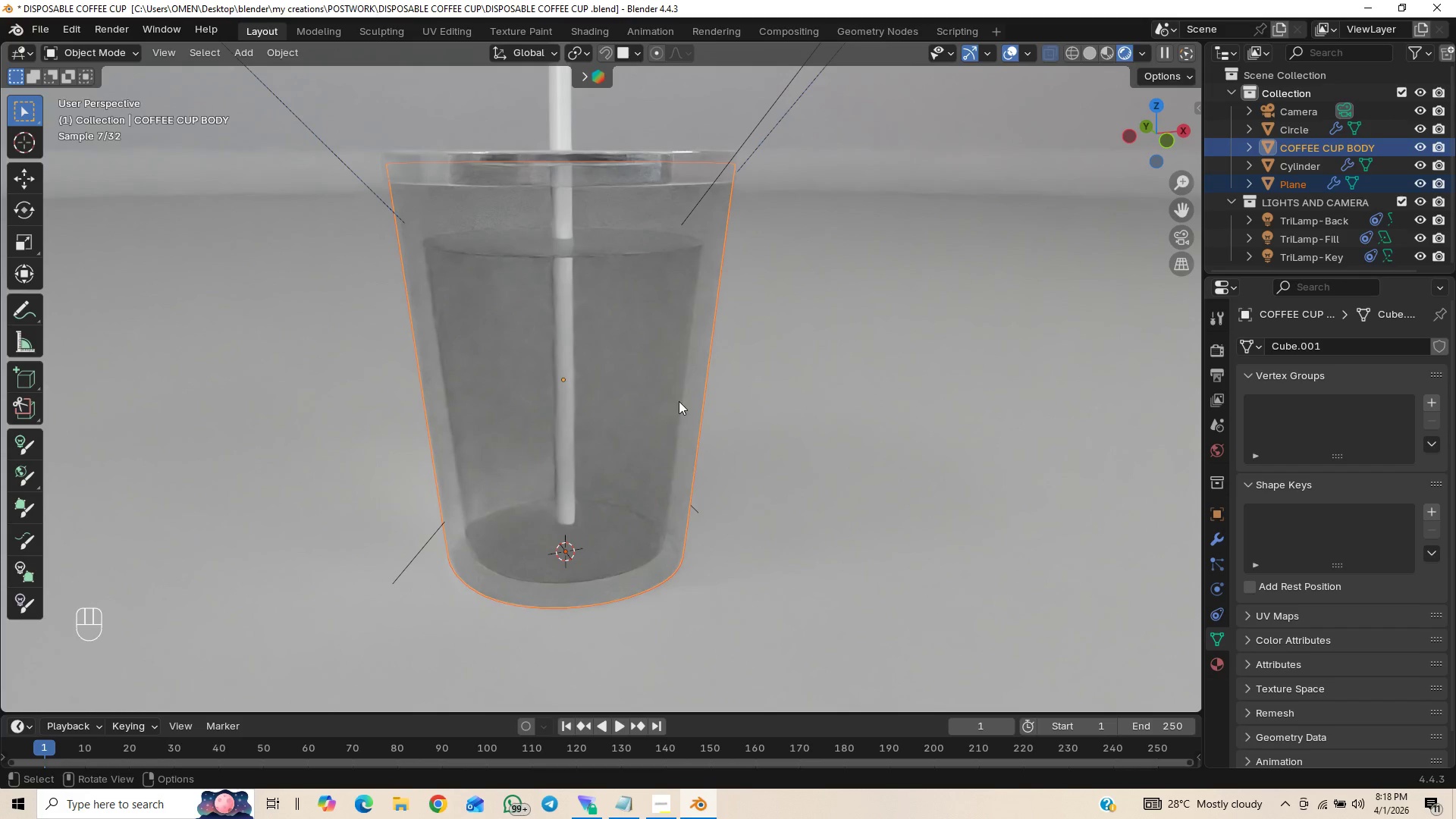 
key(Tab)
 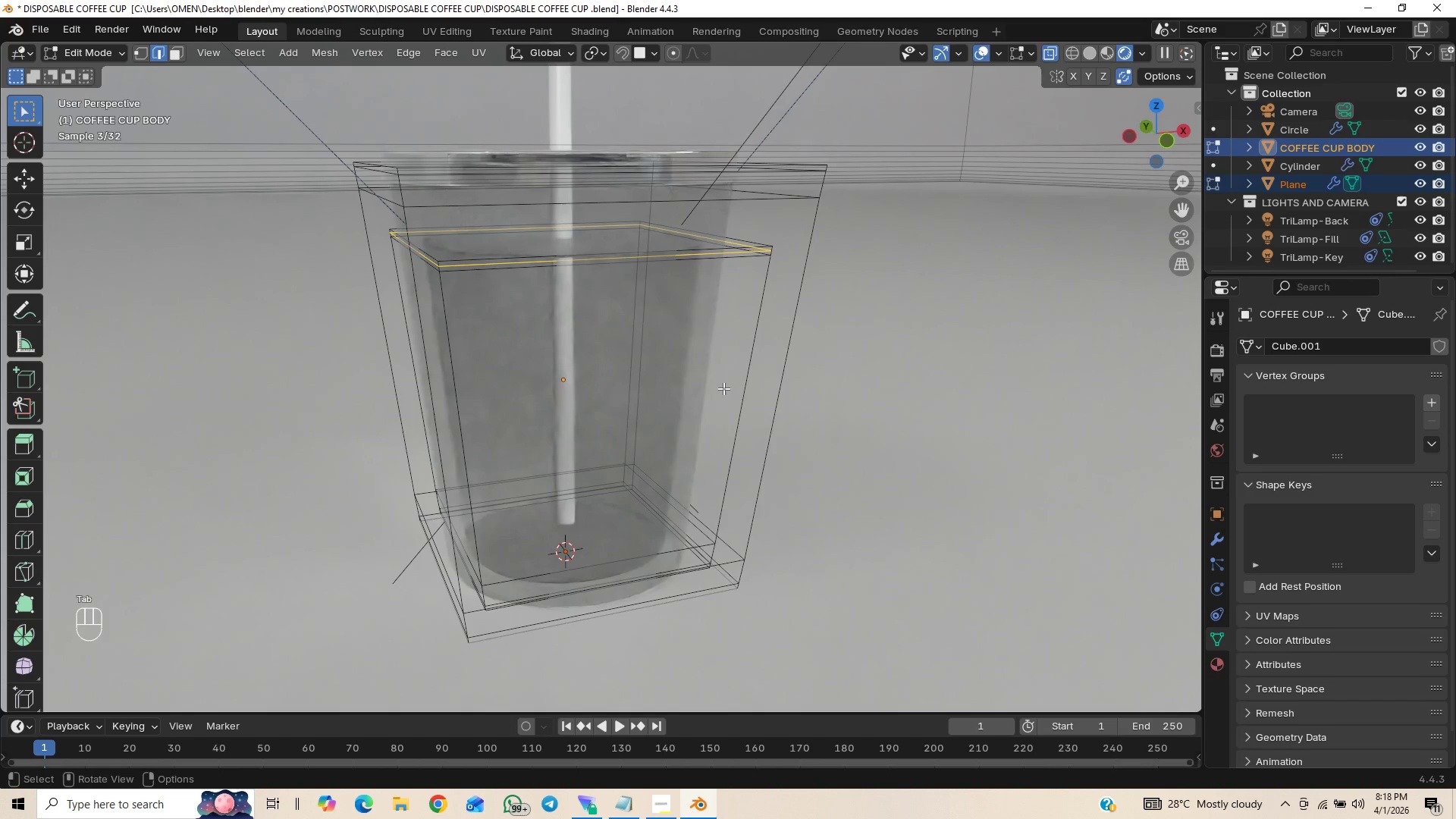 
key(L)
 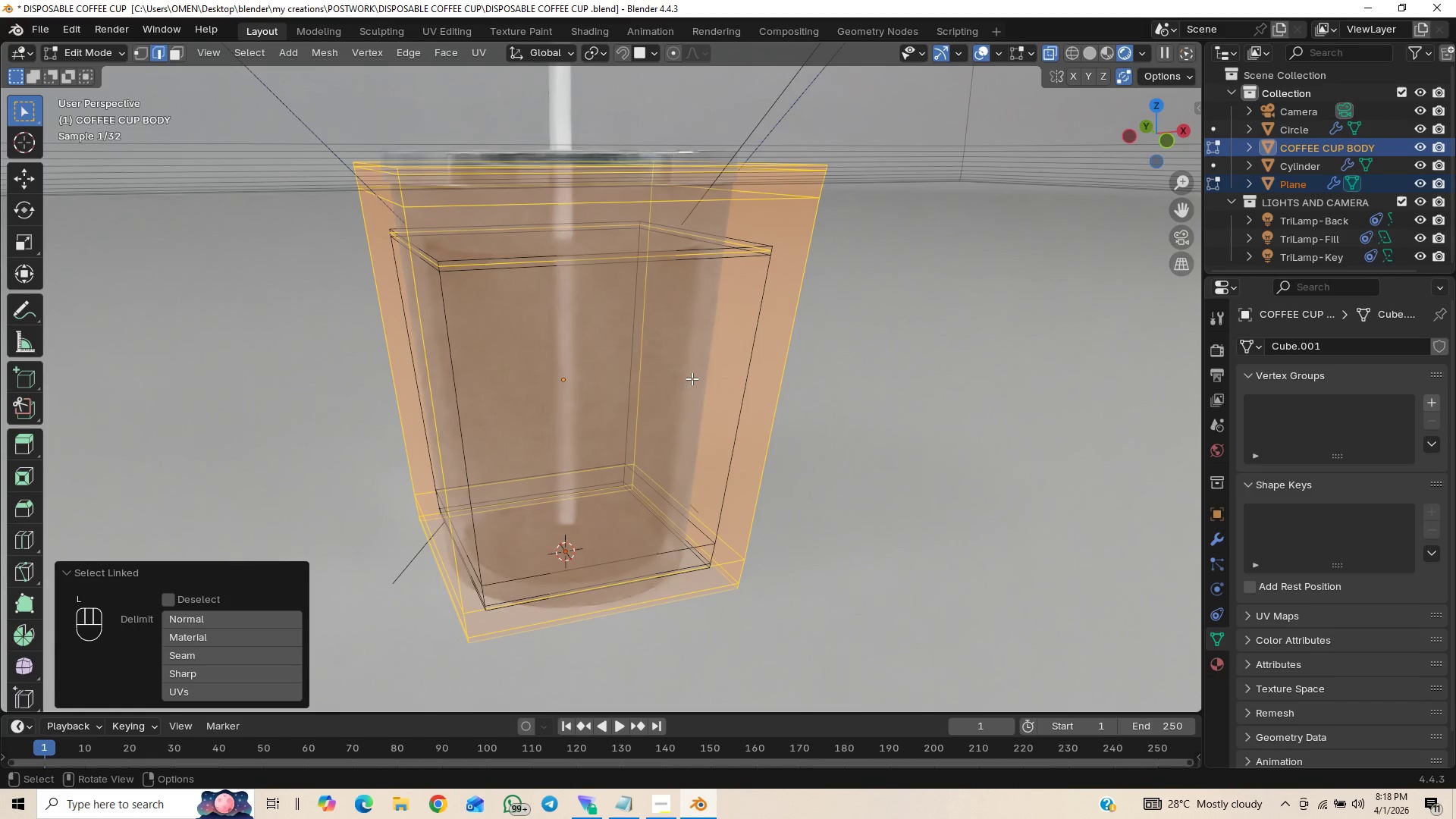 
key(Control+Z)
 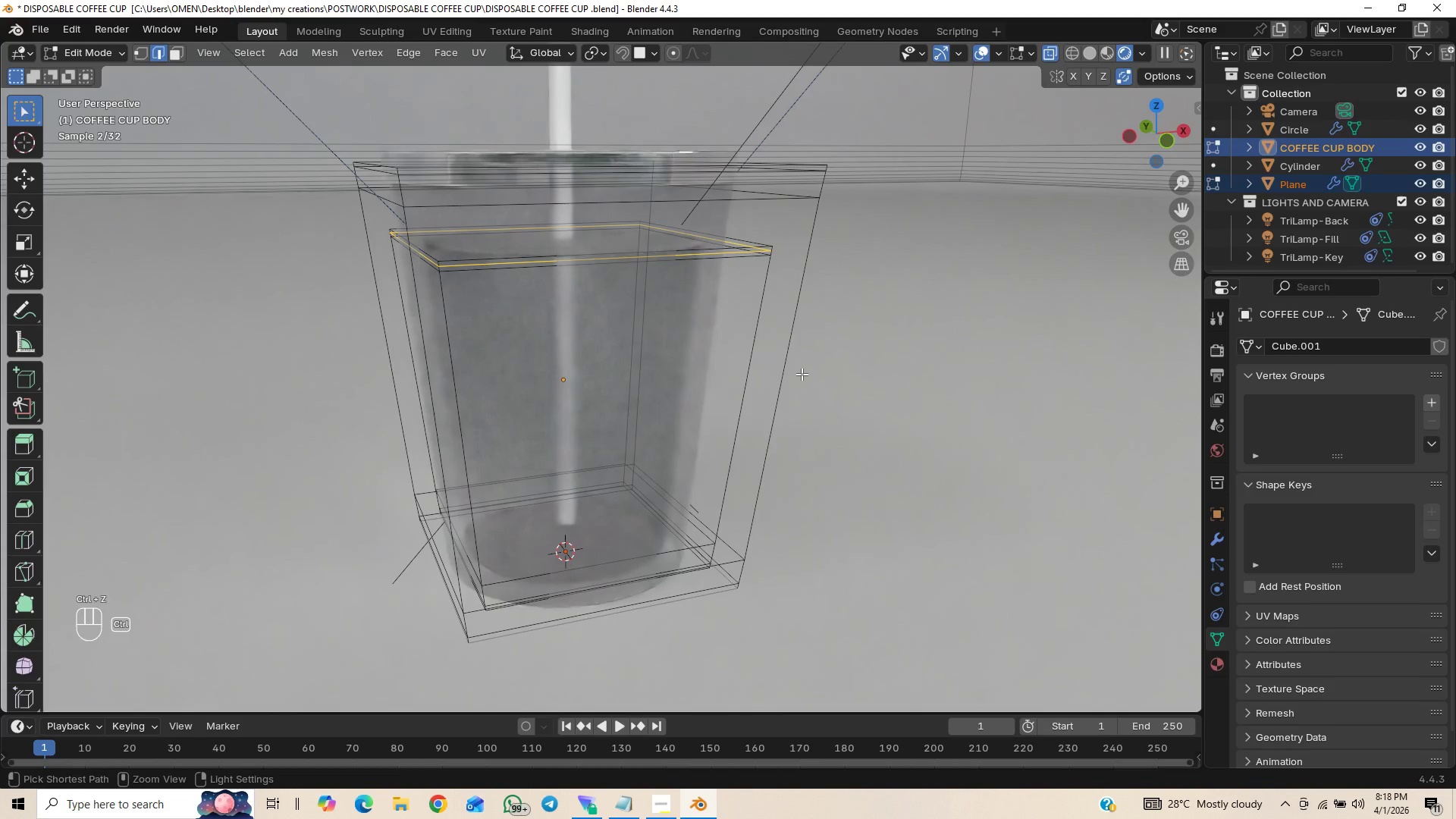 
key(Control+Z)
 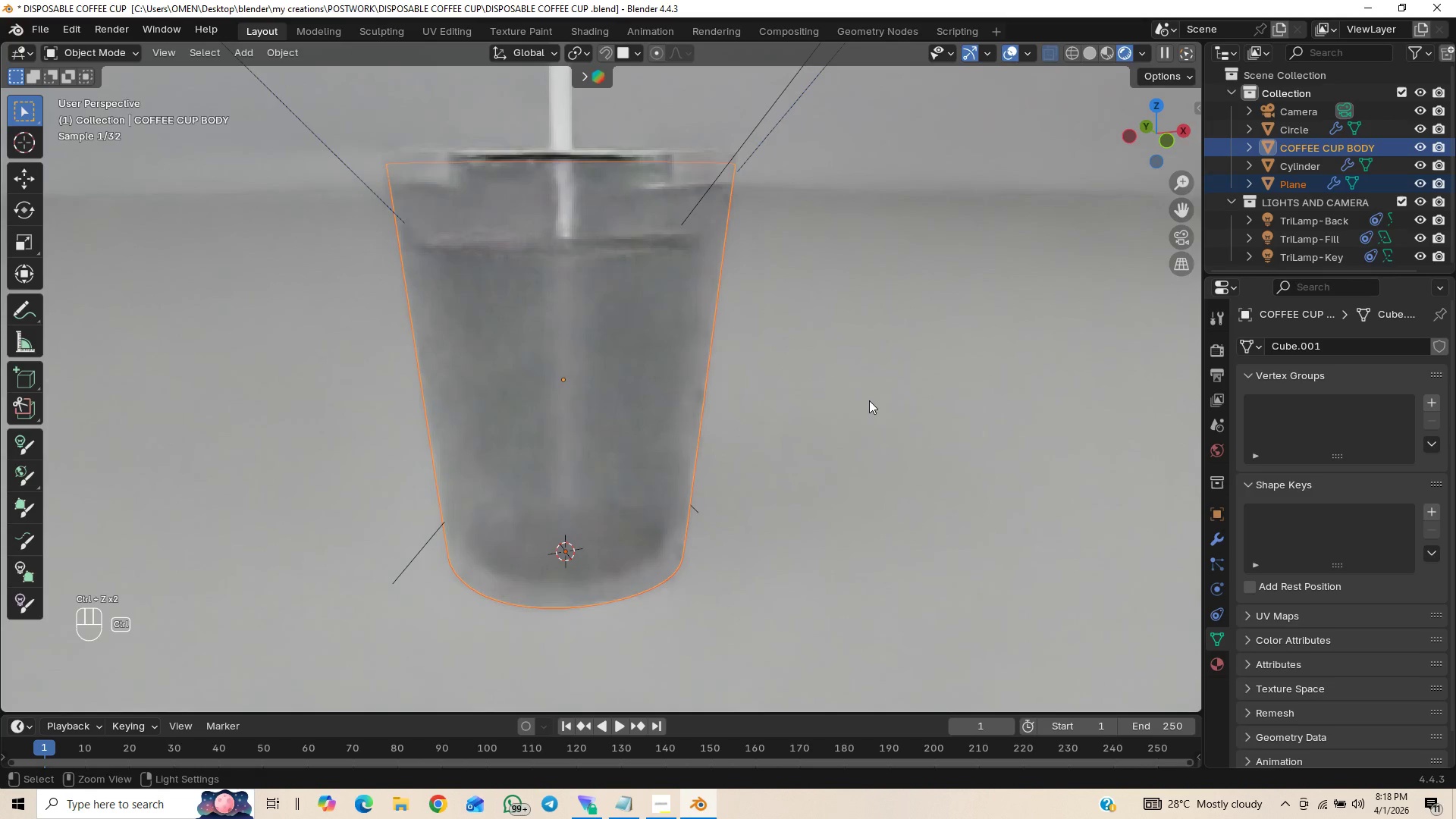 
key(Control+Z)
 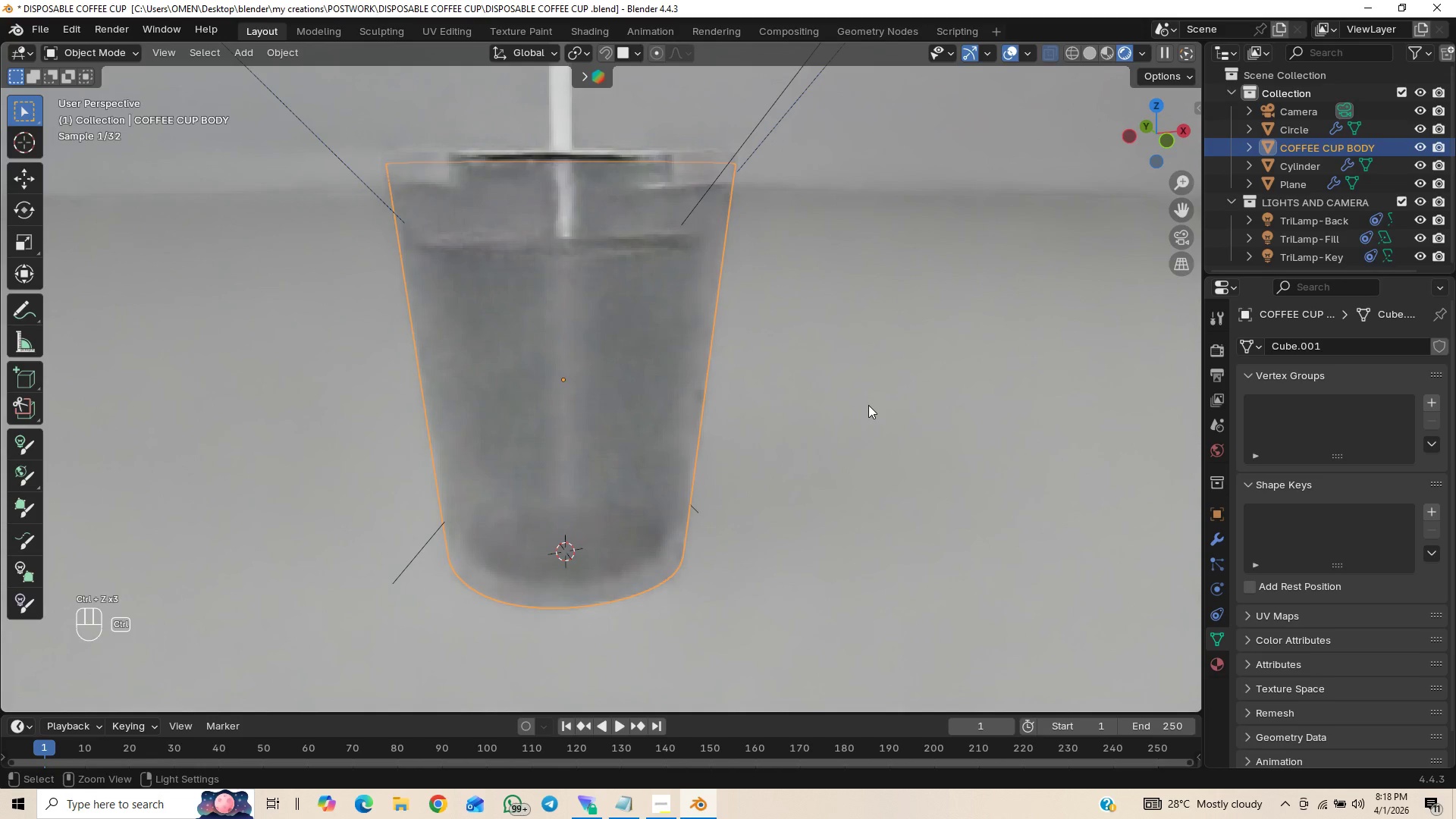 
key(Control+Z)
 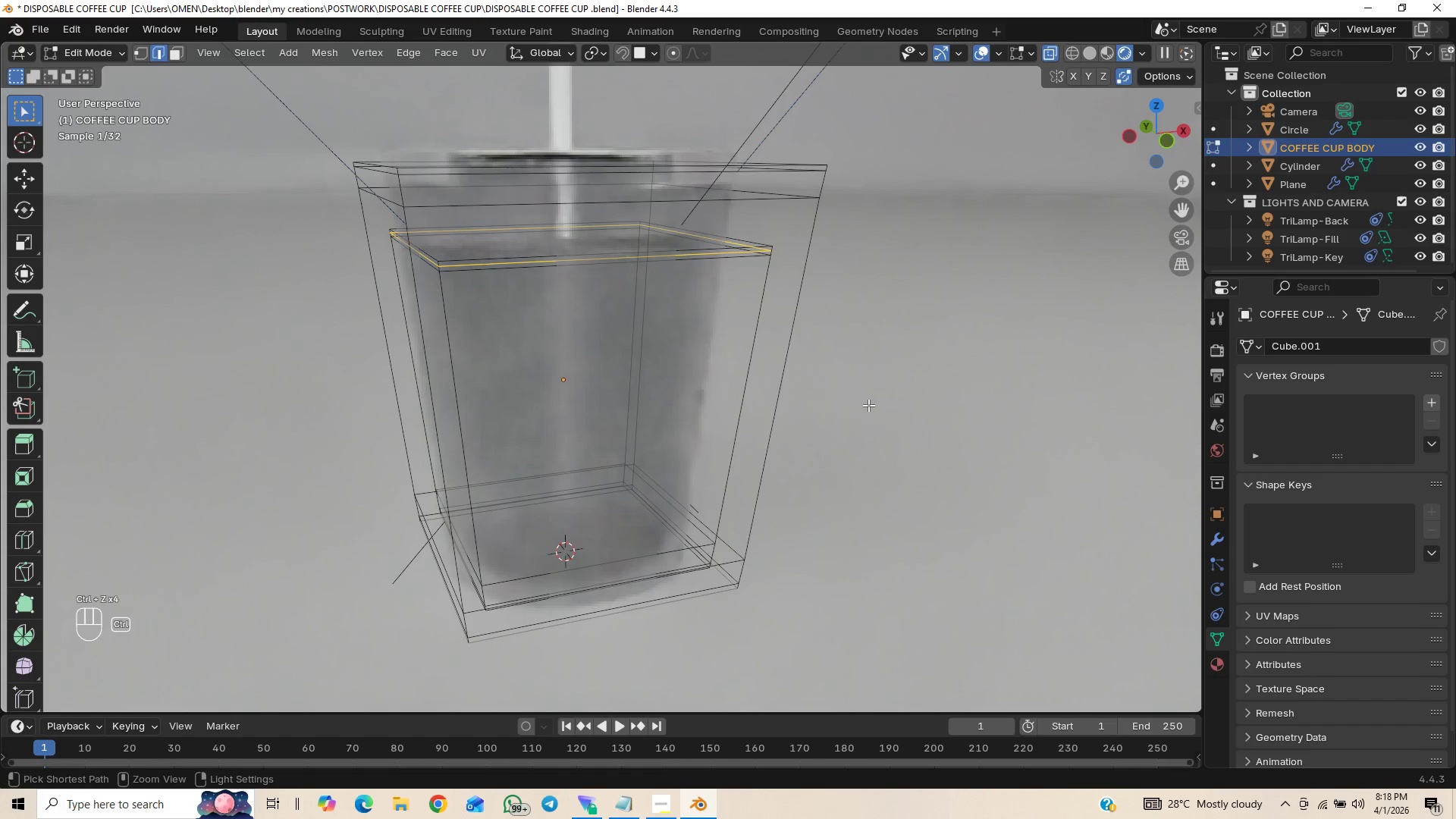 
key(Control+Z)
 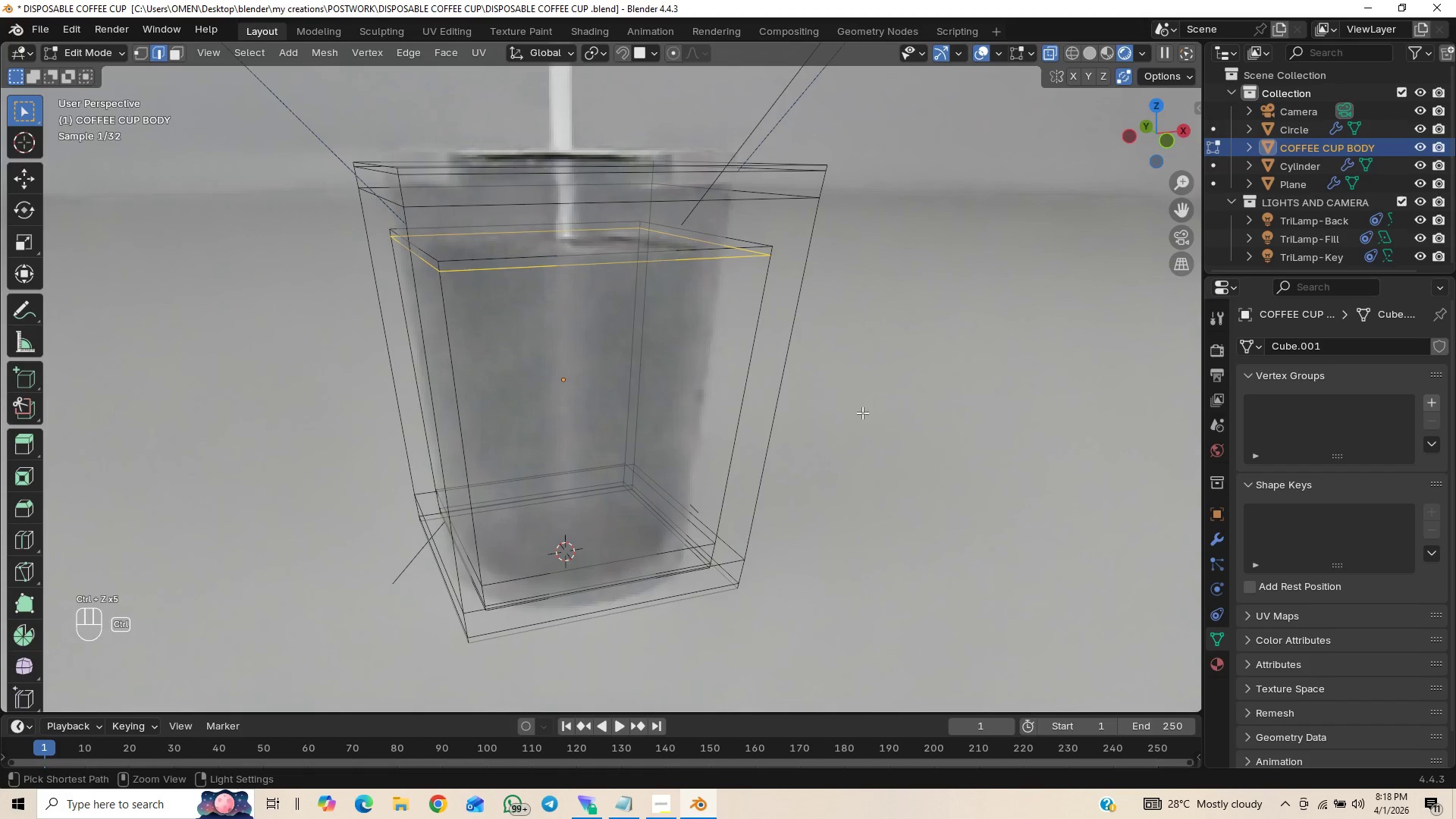 
key(Control+Z)
 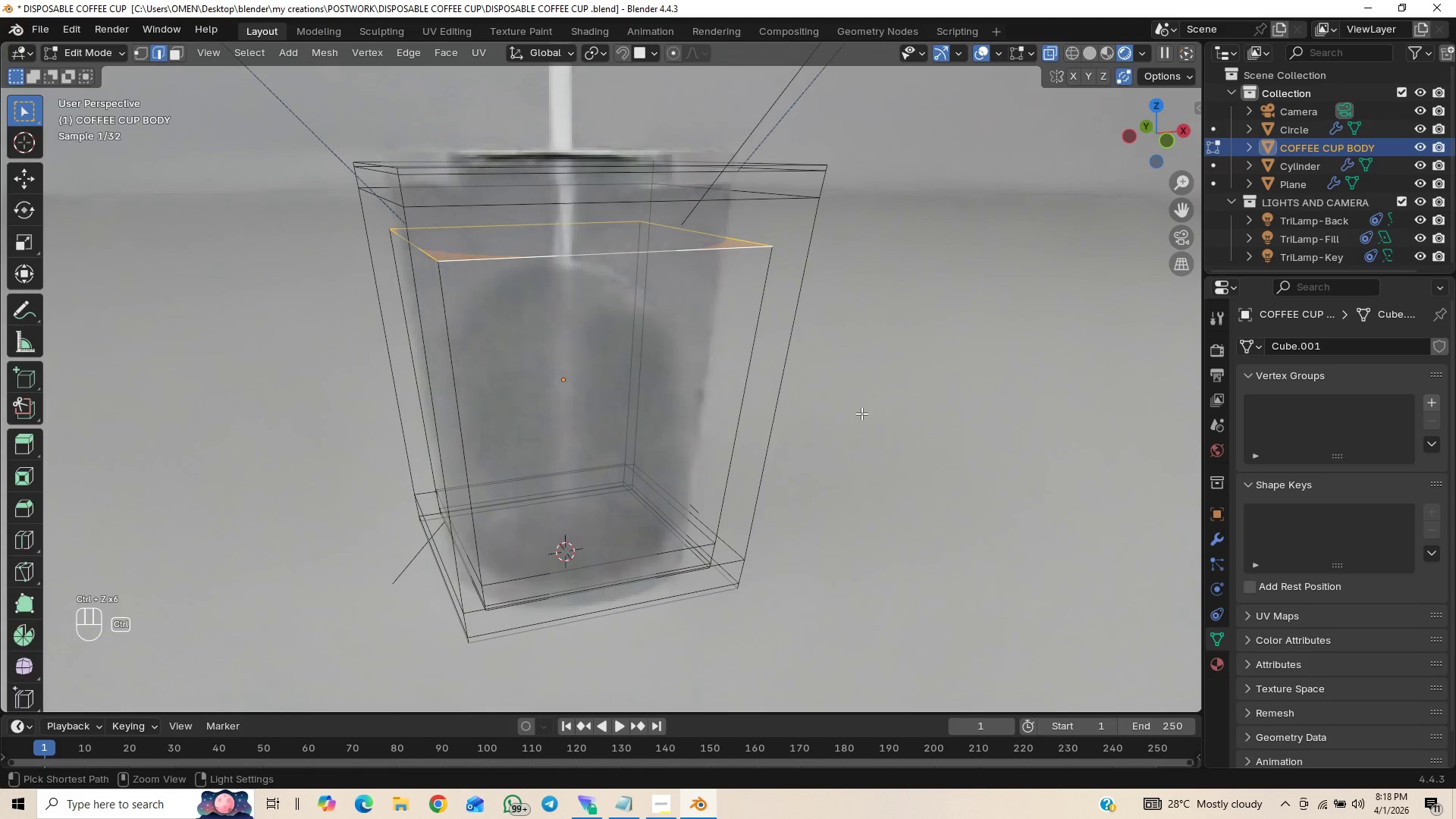 
key(Control+Z)
 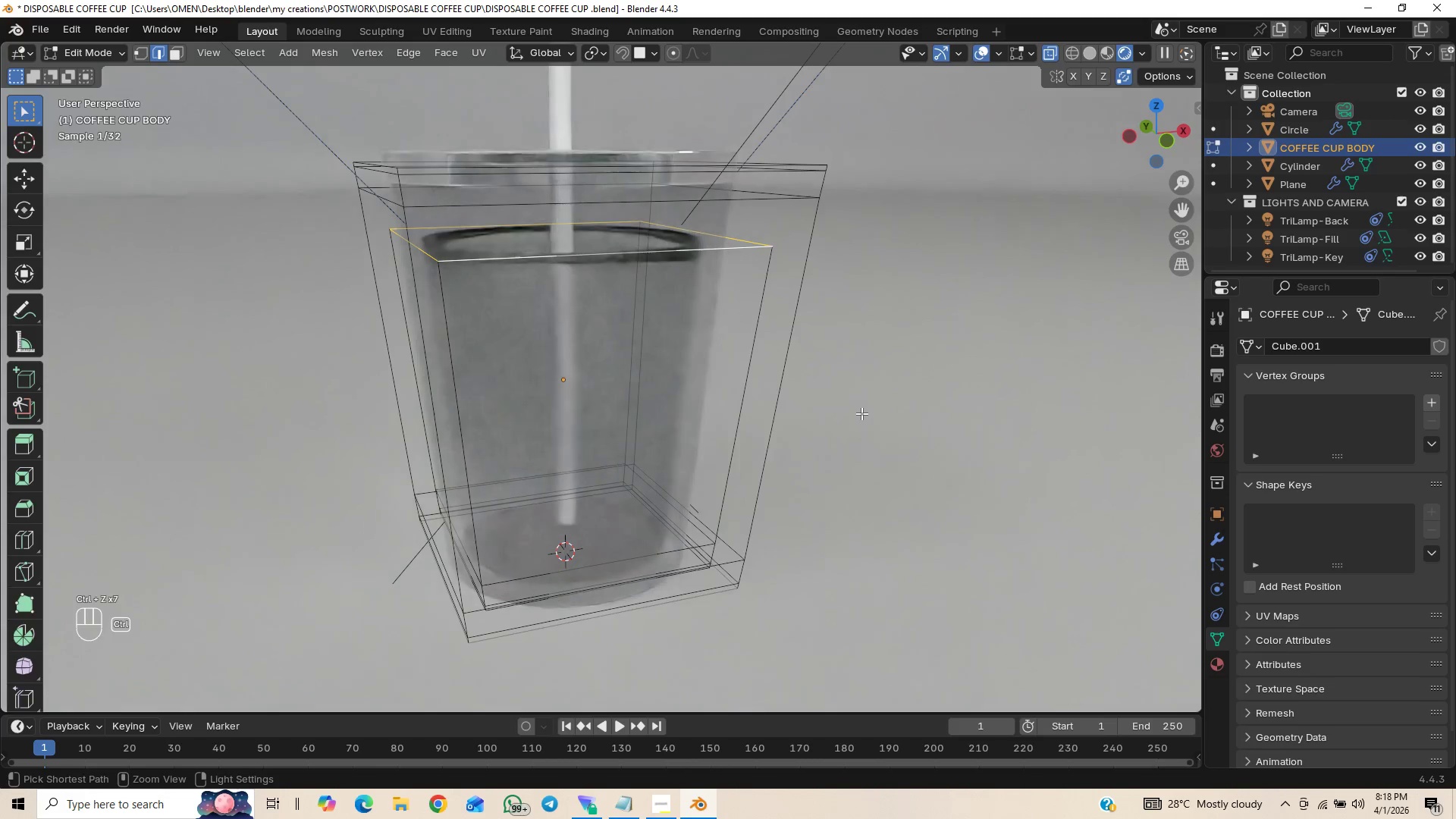 
key(Control+Z)
 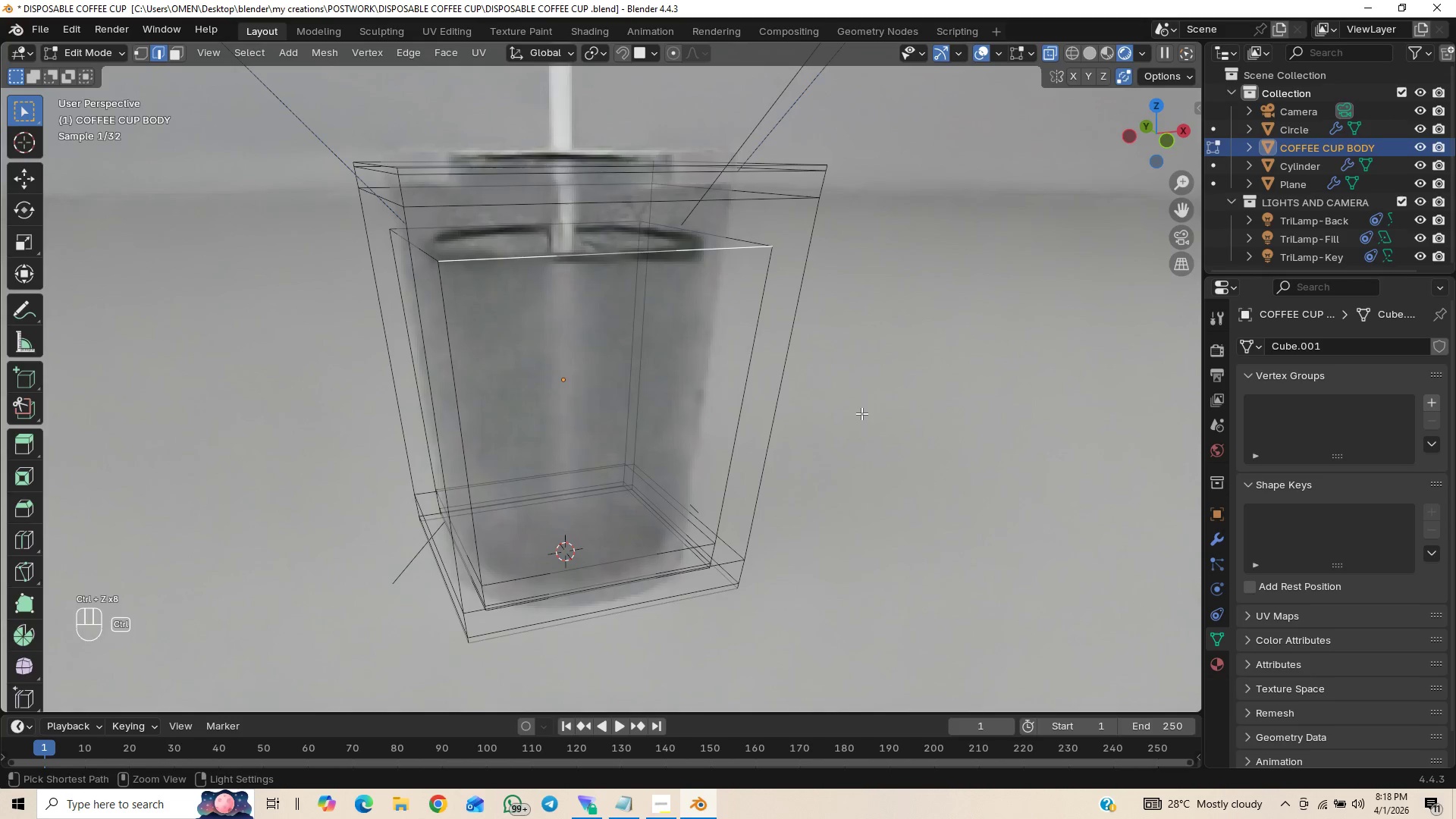 
key(Control+Z)
 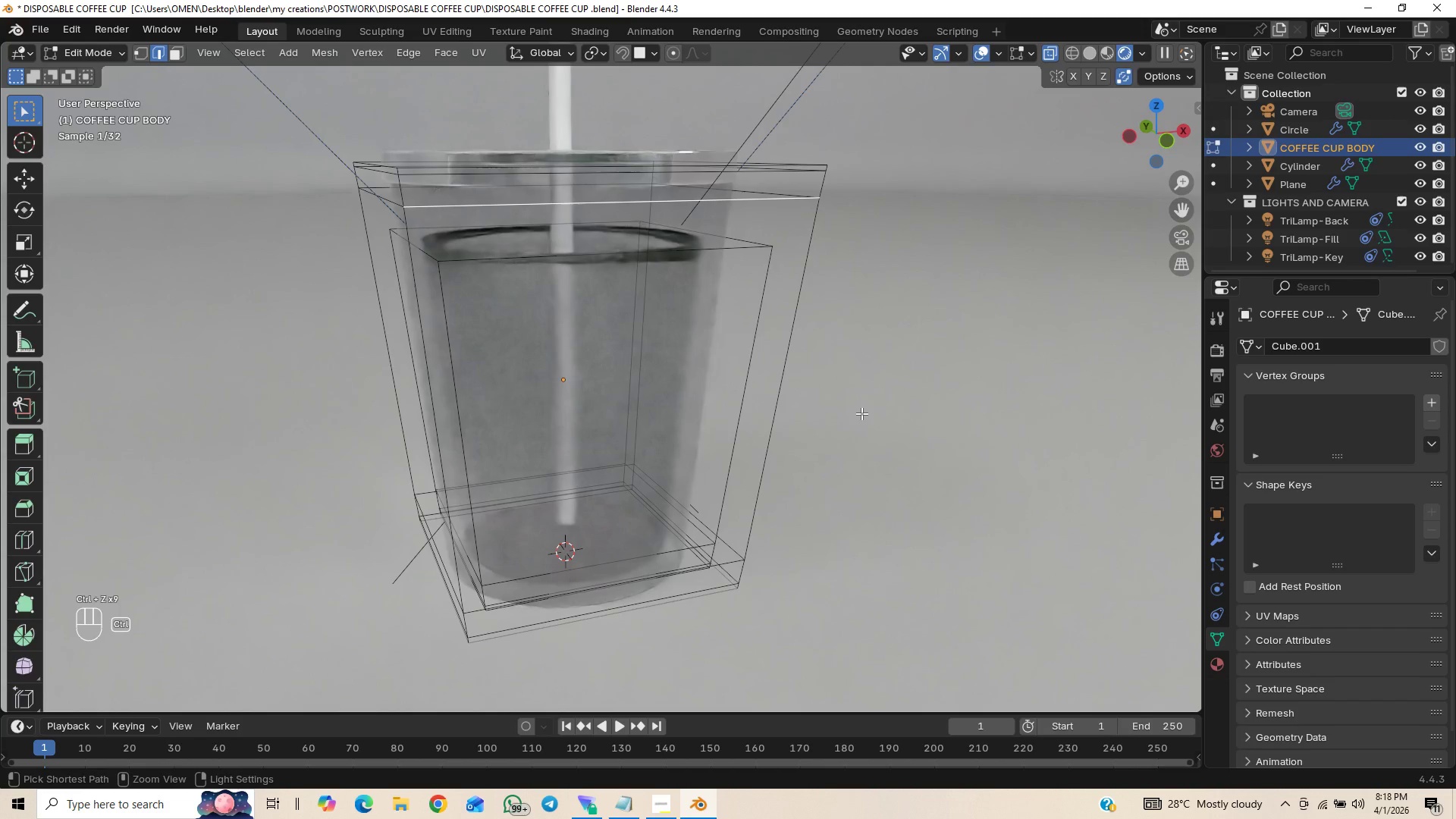 
key(Control+Z)
 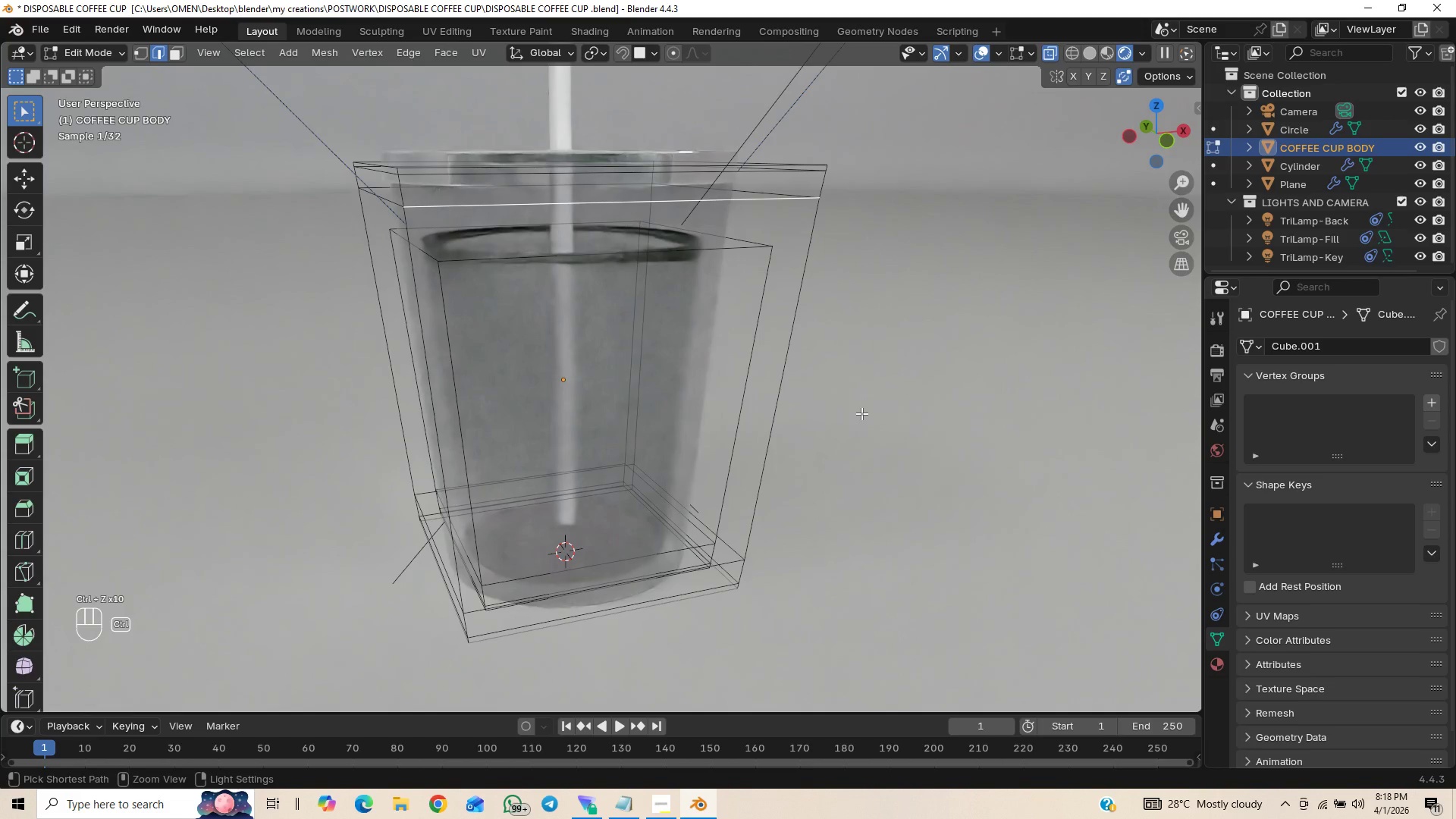 
key(Control+Z)
 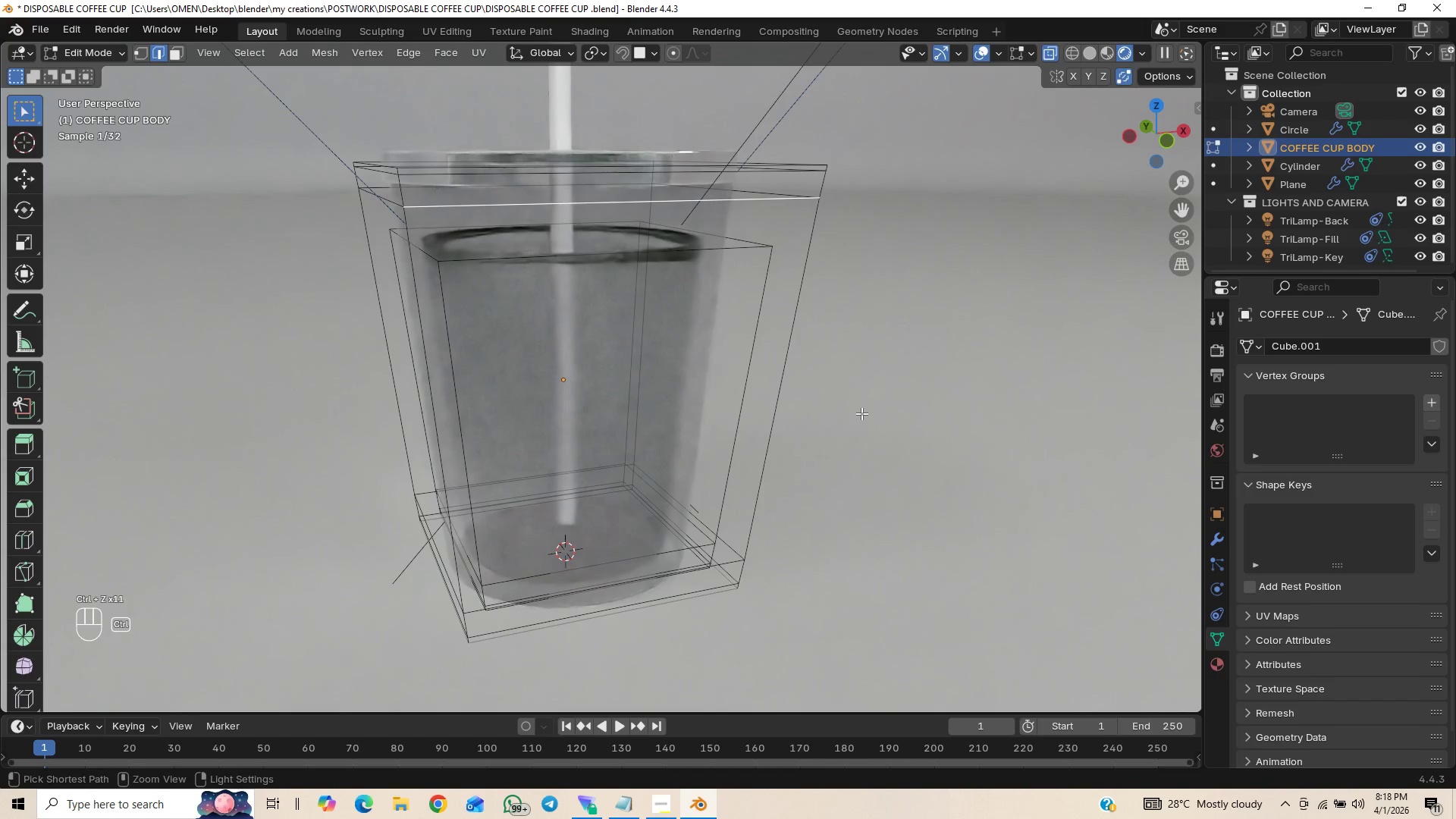 
key(Control+Z)
 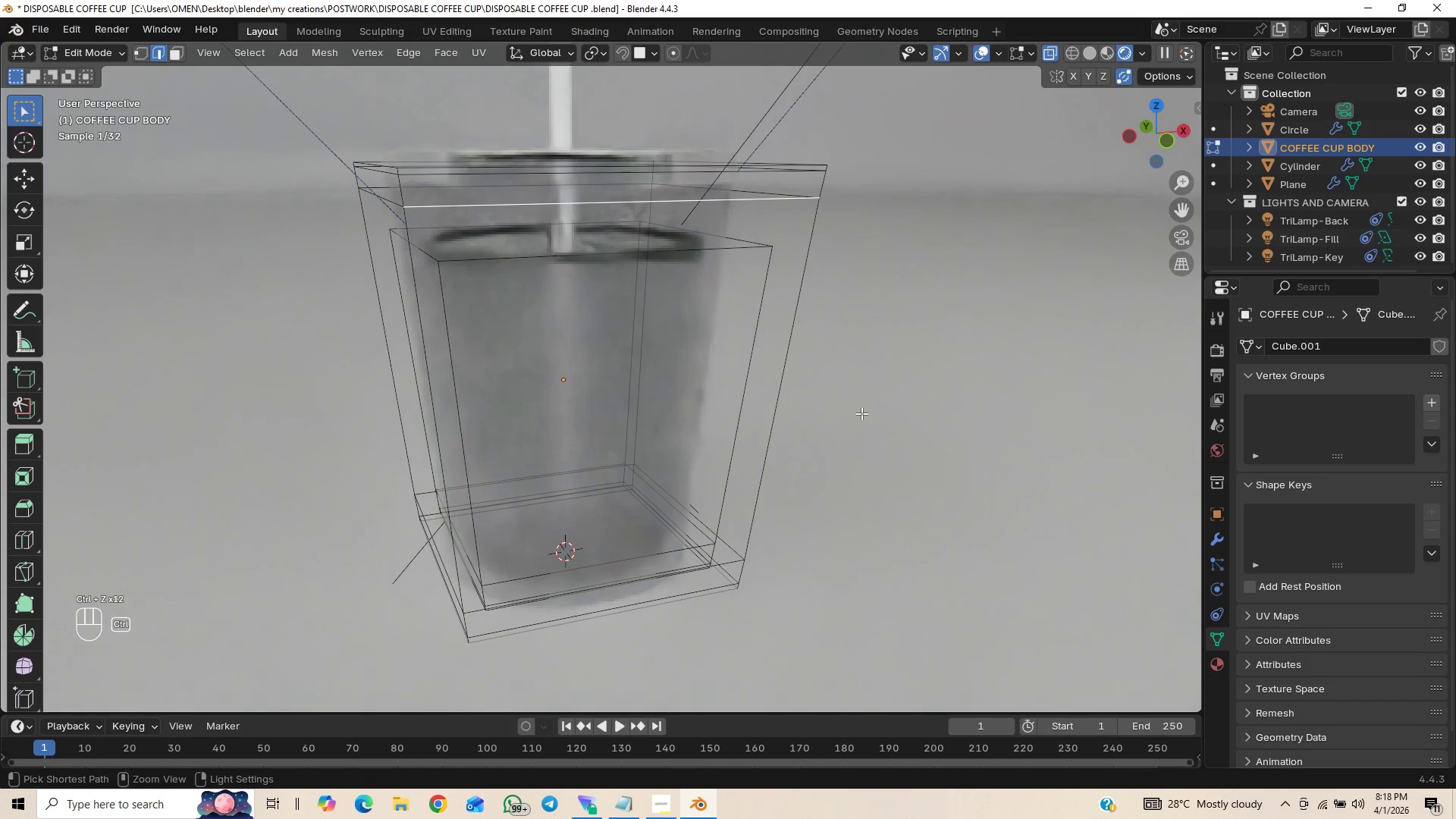 
key(Control+Z)
 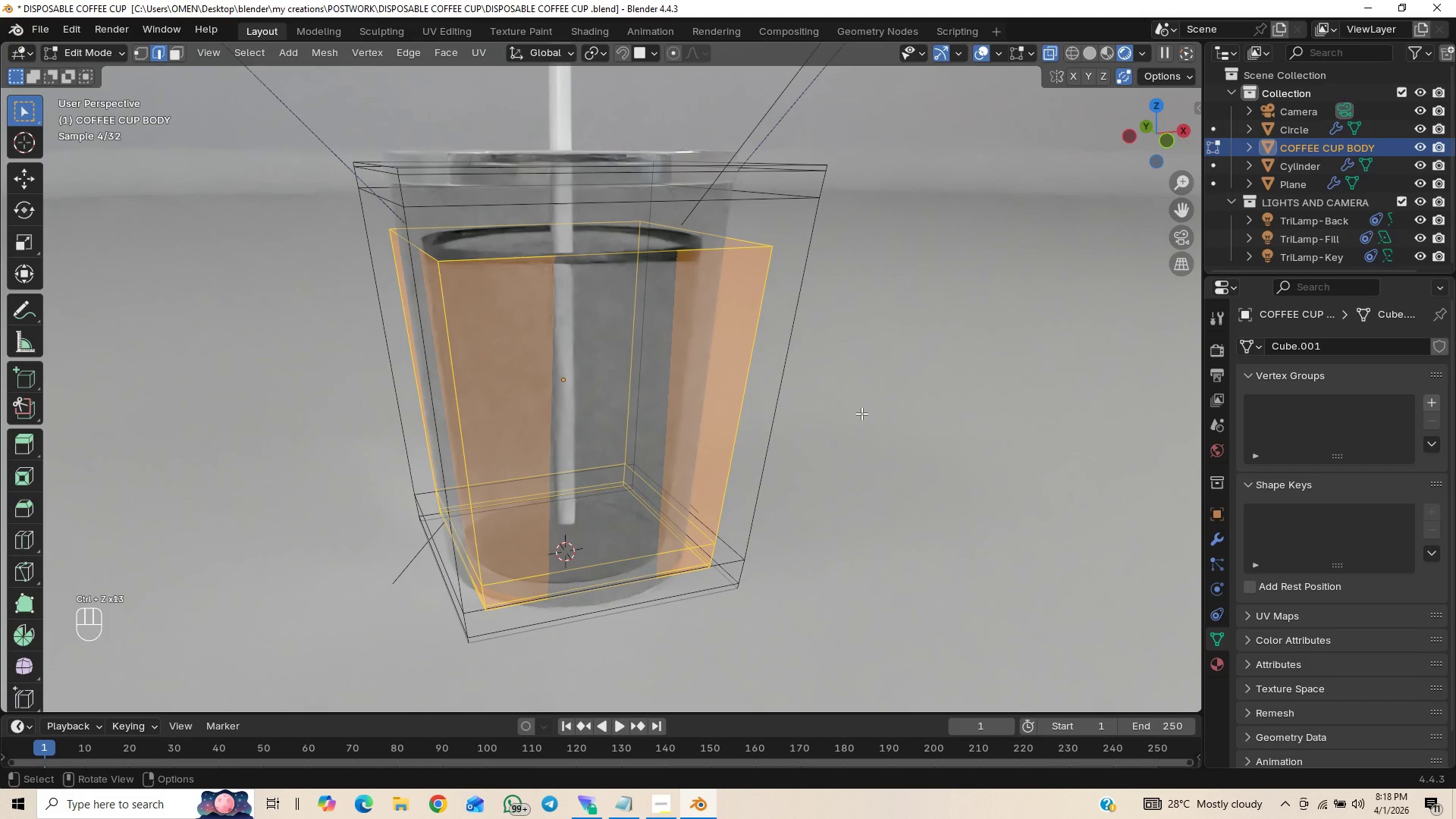 
hold_key(key=ShiftLeft, duration=0.94)
 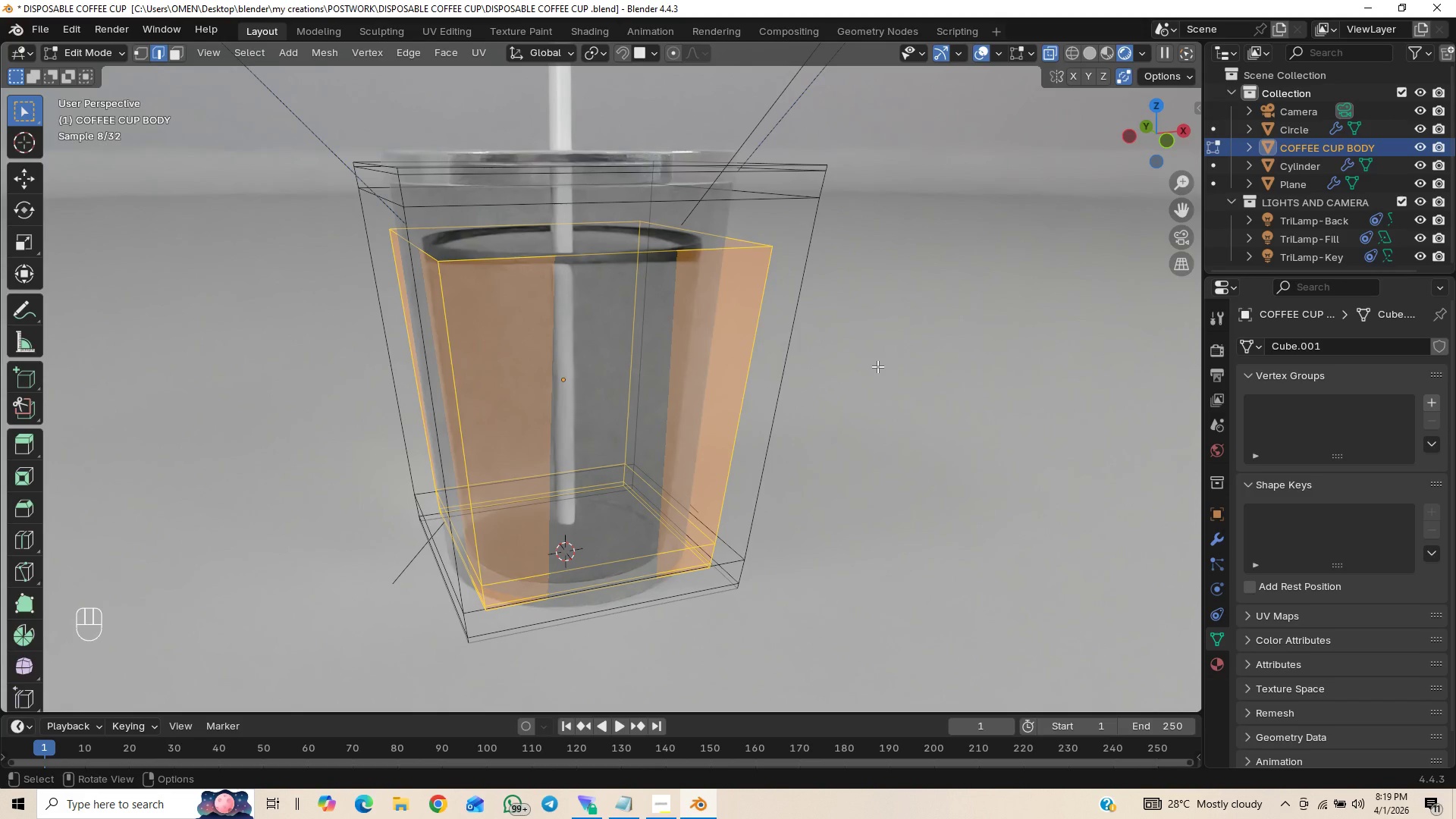 
key(P)
 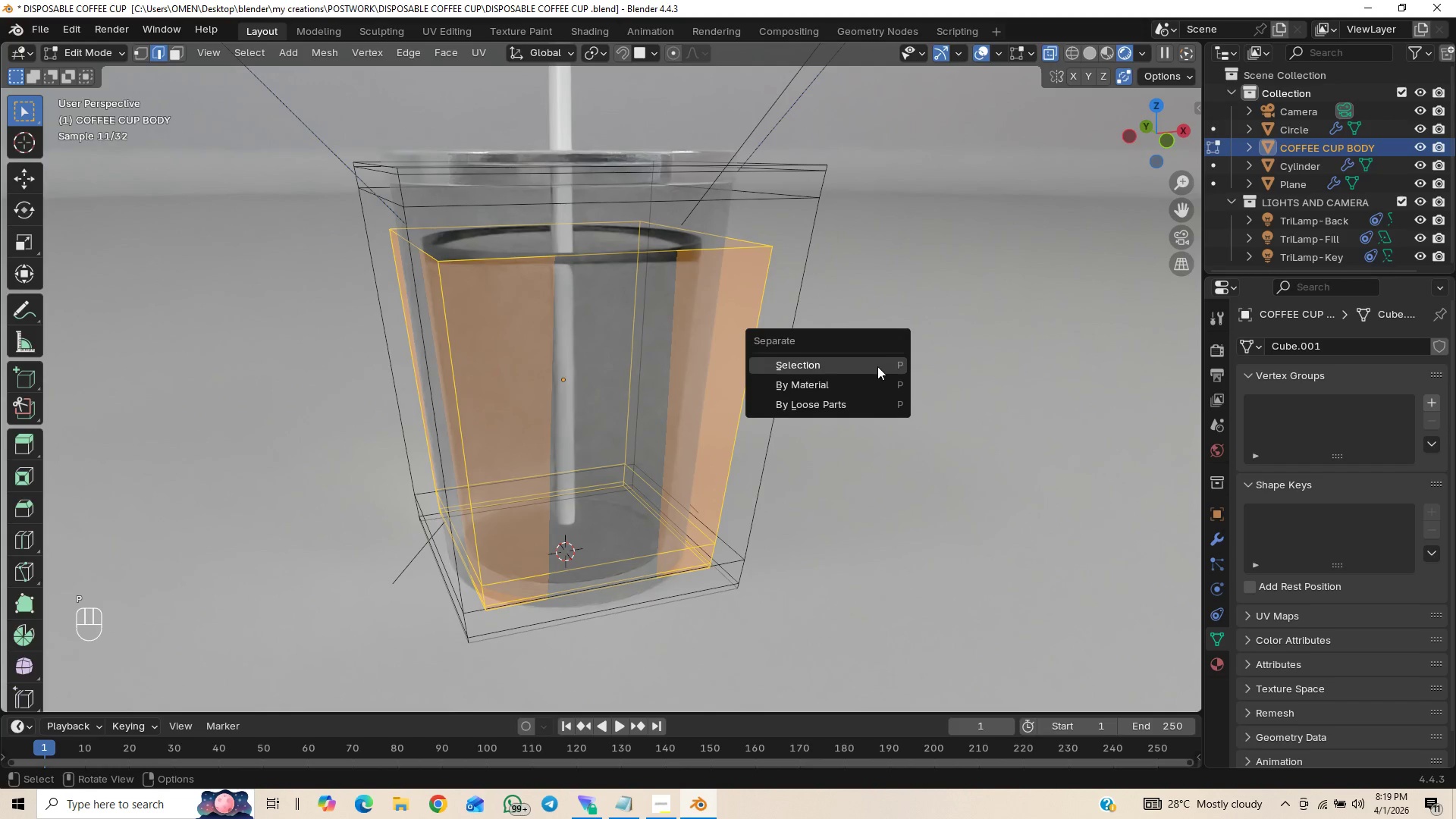 
left_click([877, 366])
 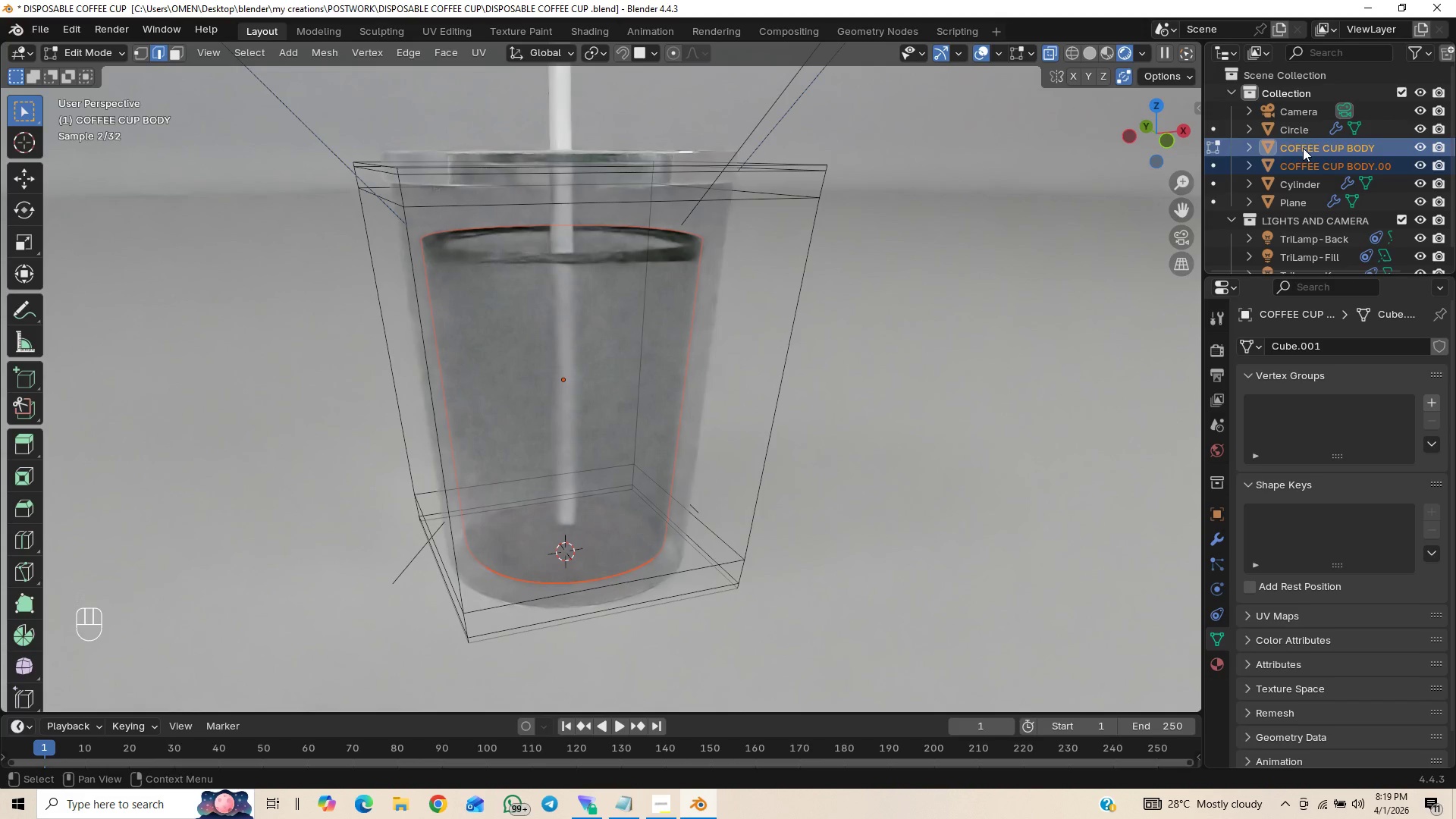 
left_click([1294, 170])
 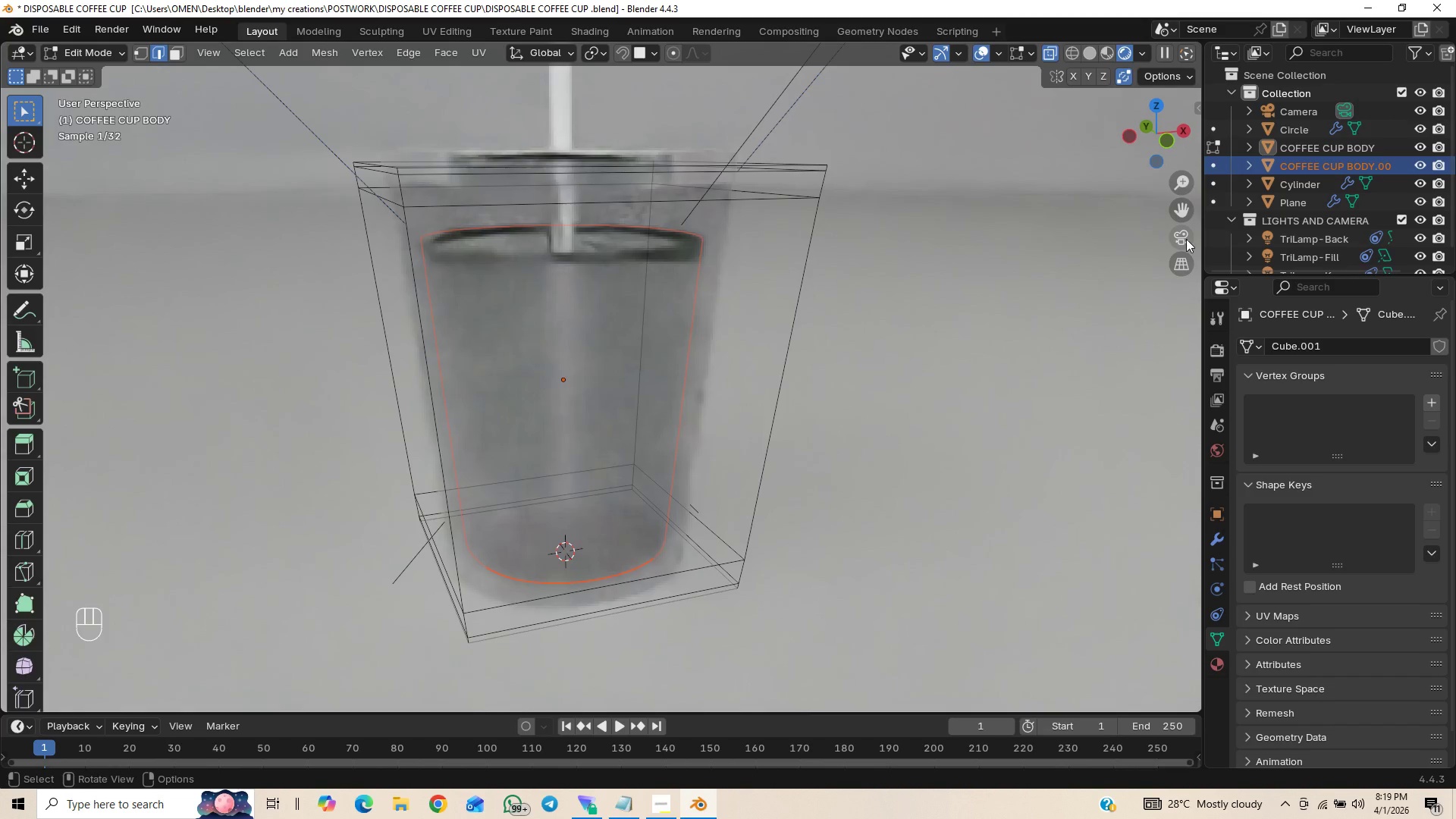 
key(Tab)
 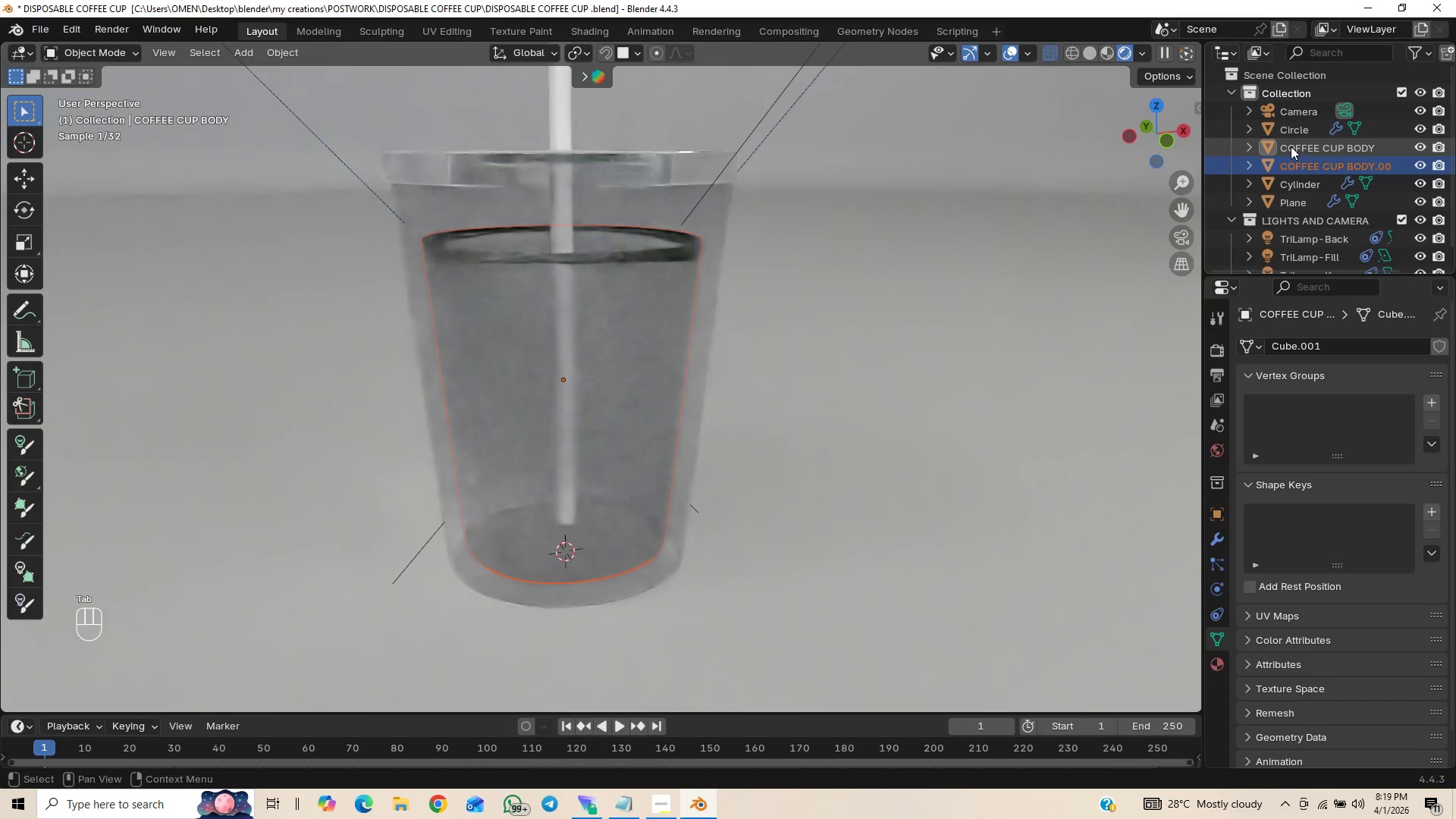 
left_click([1291, 146])
 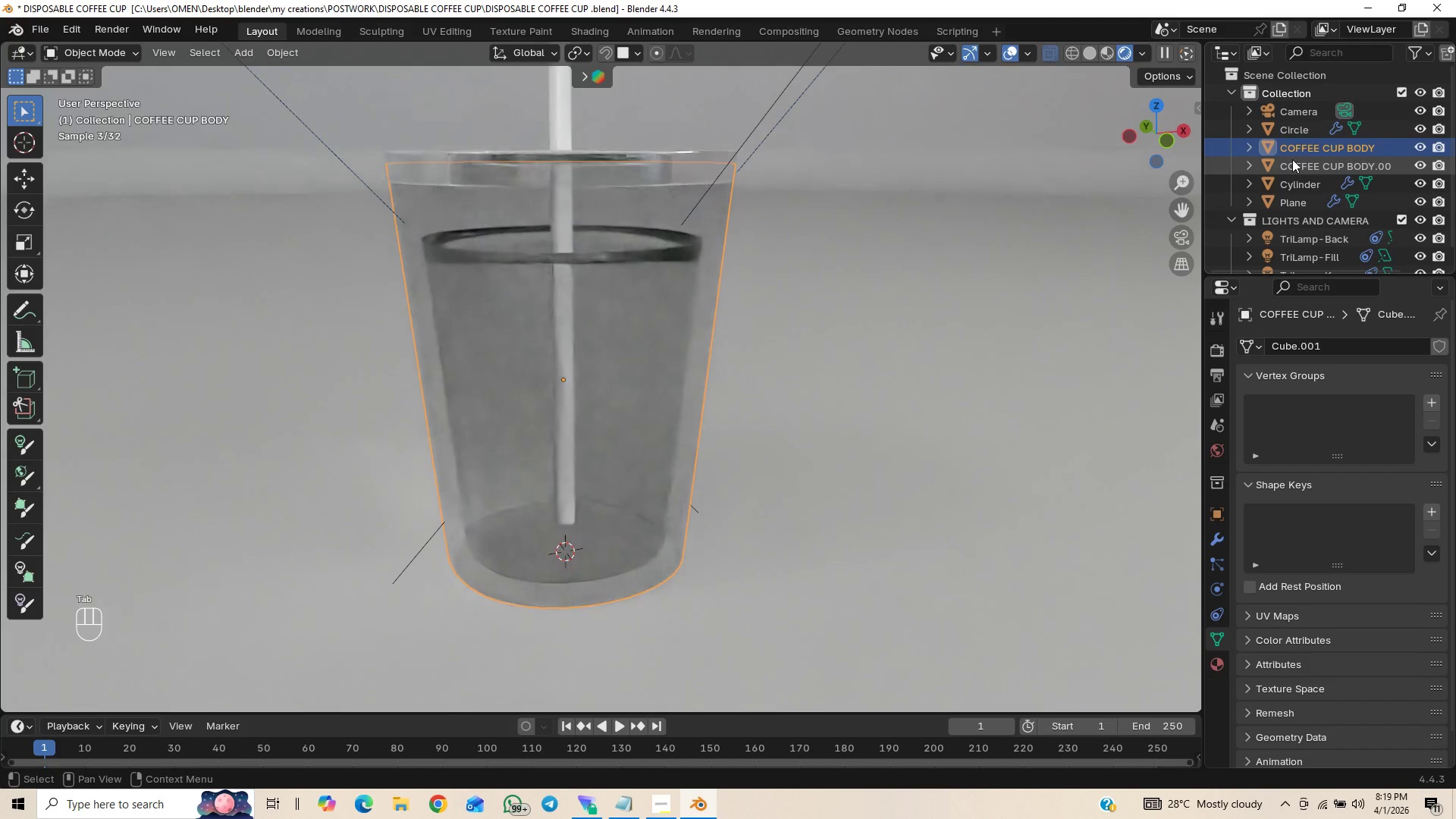 
left_click([1292, 159])
 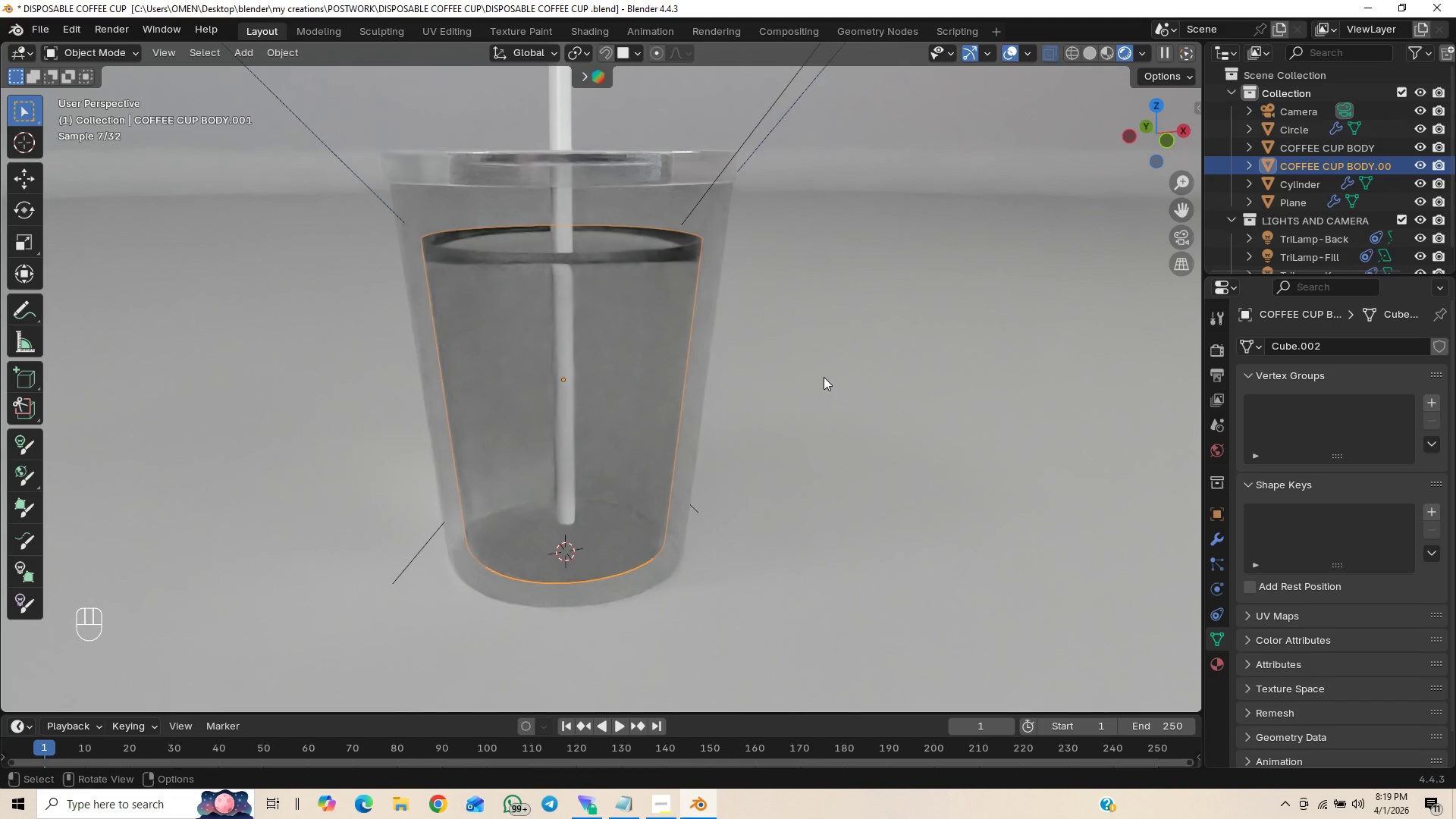 
key(G)
 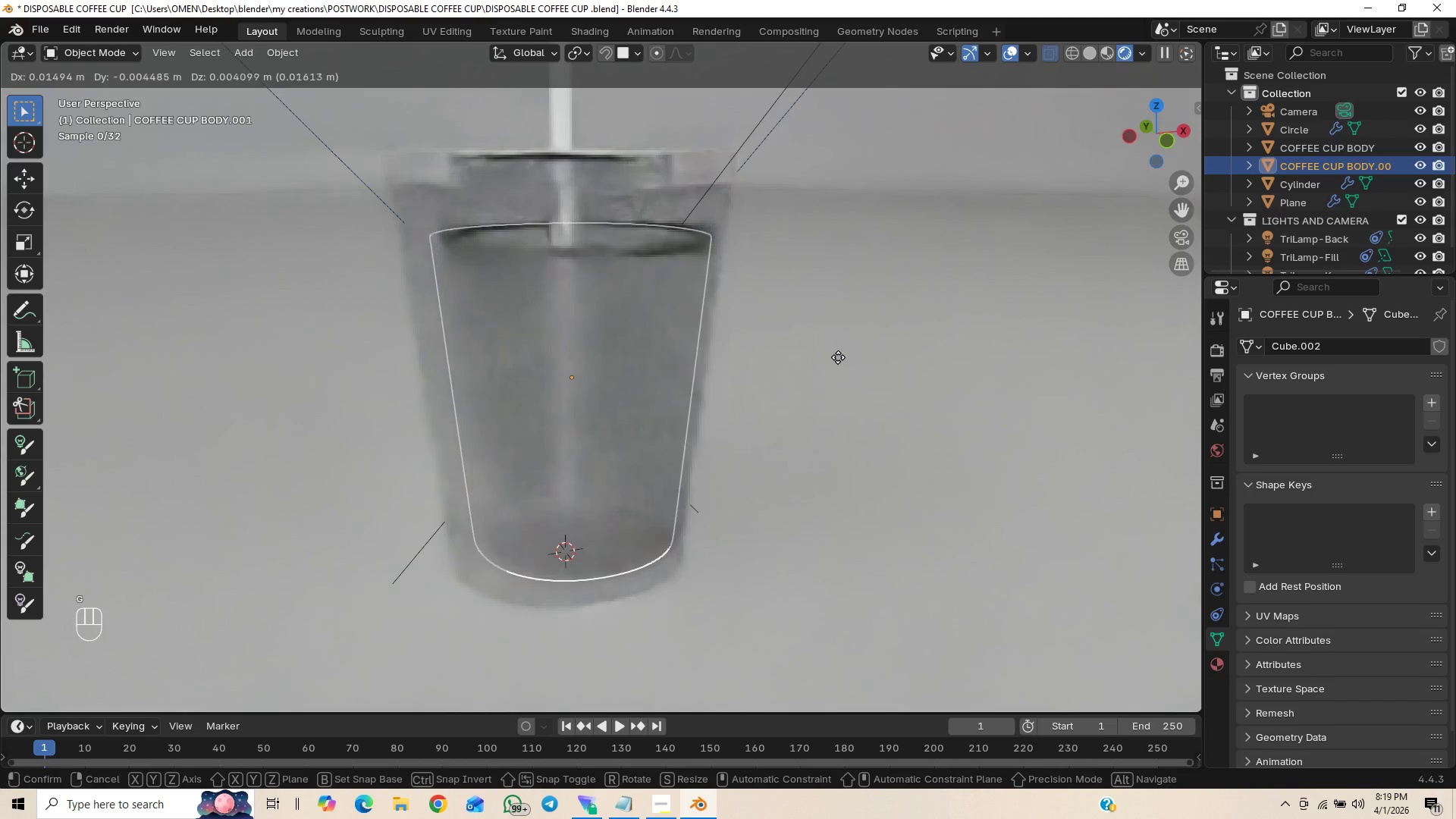 
right_click([835, 358])
 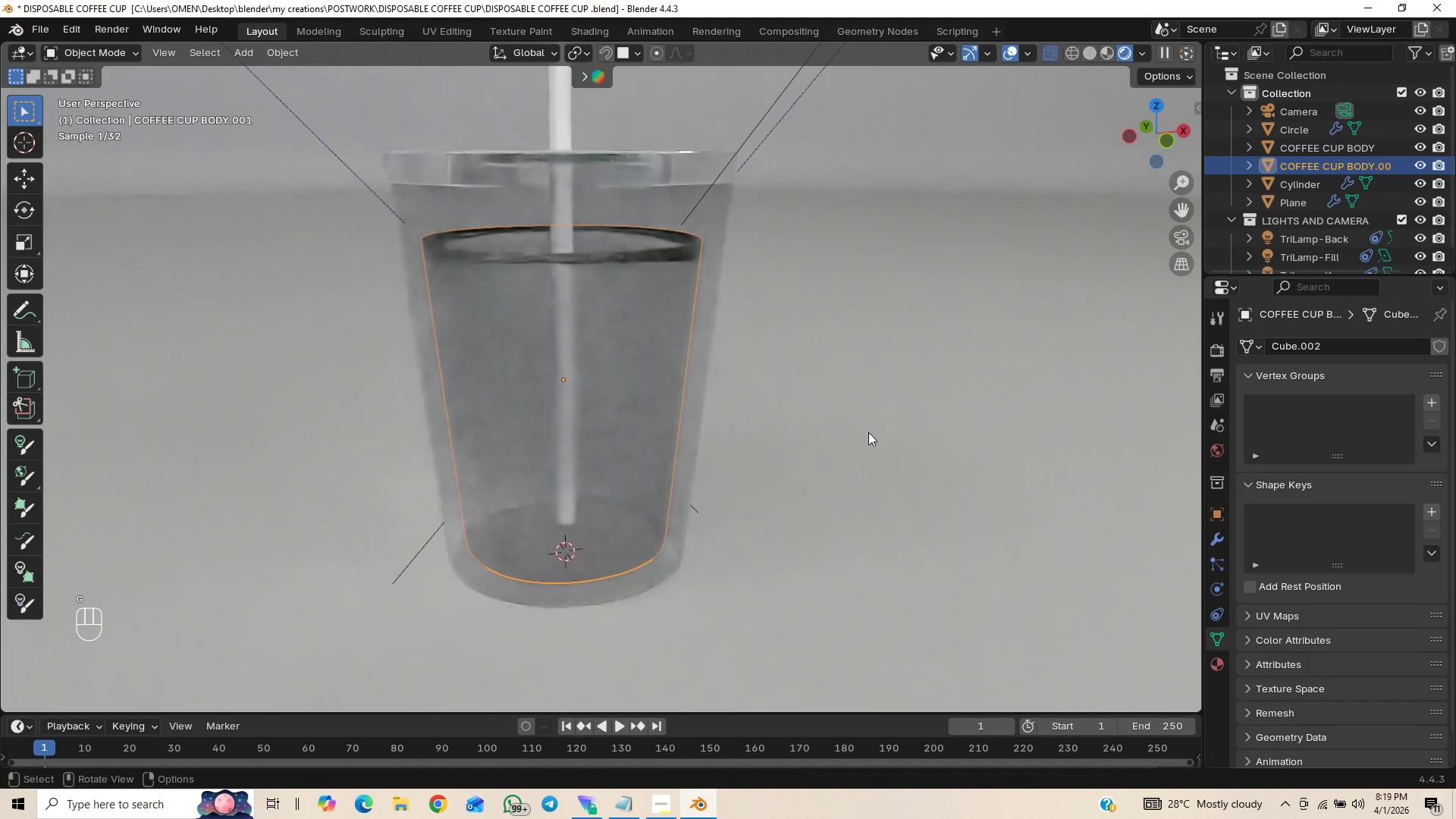 
key(S)
 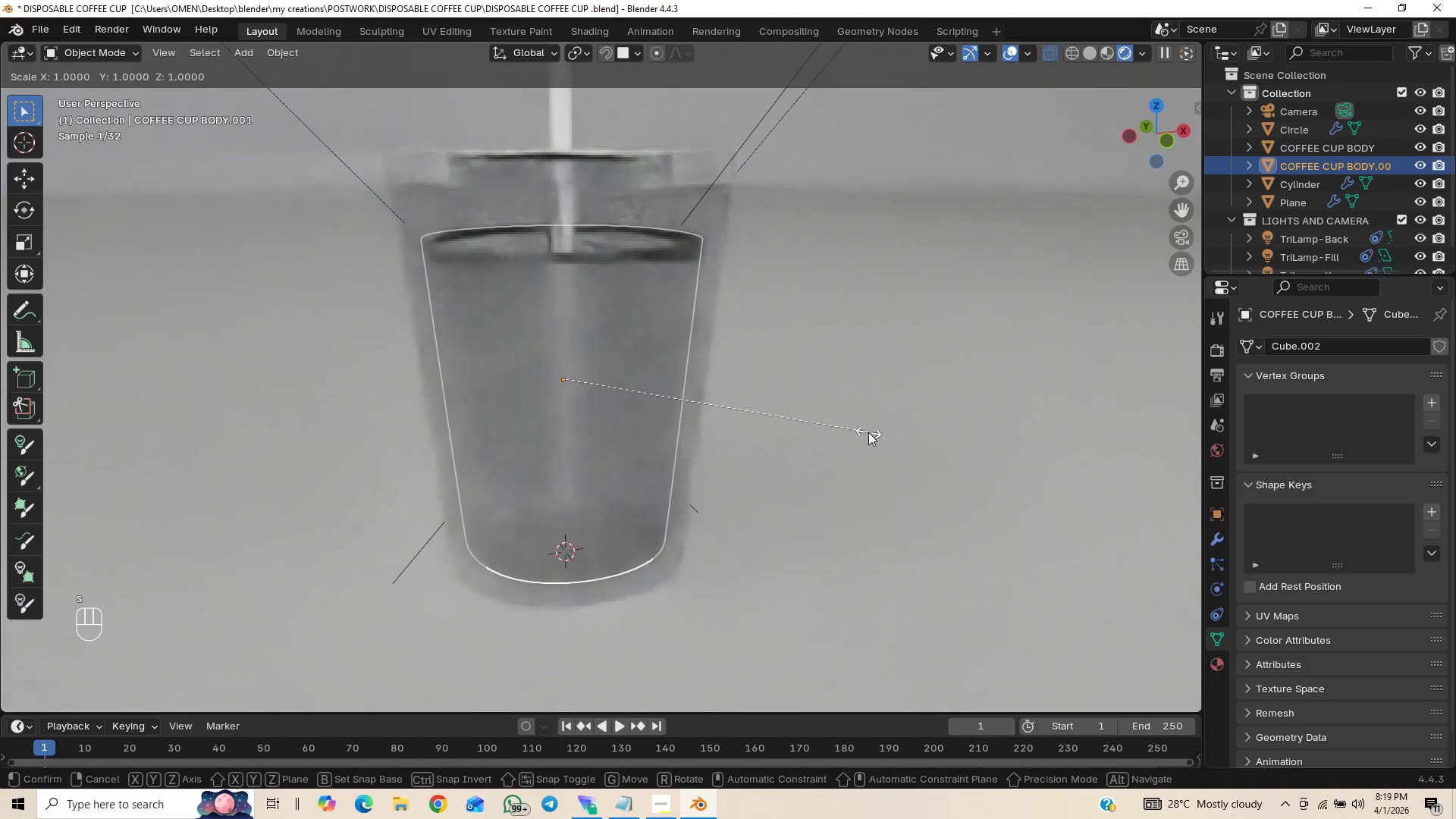 
hold_key(key=ShiftLeft, duration=1.52)
 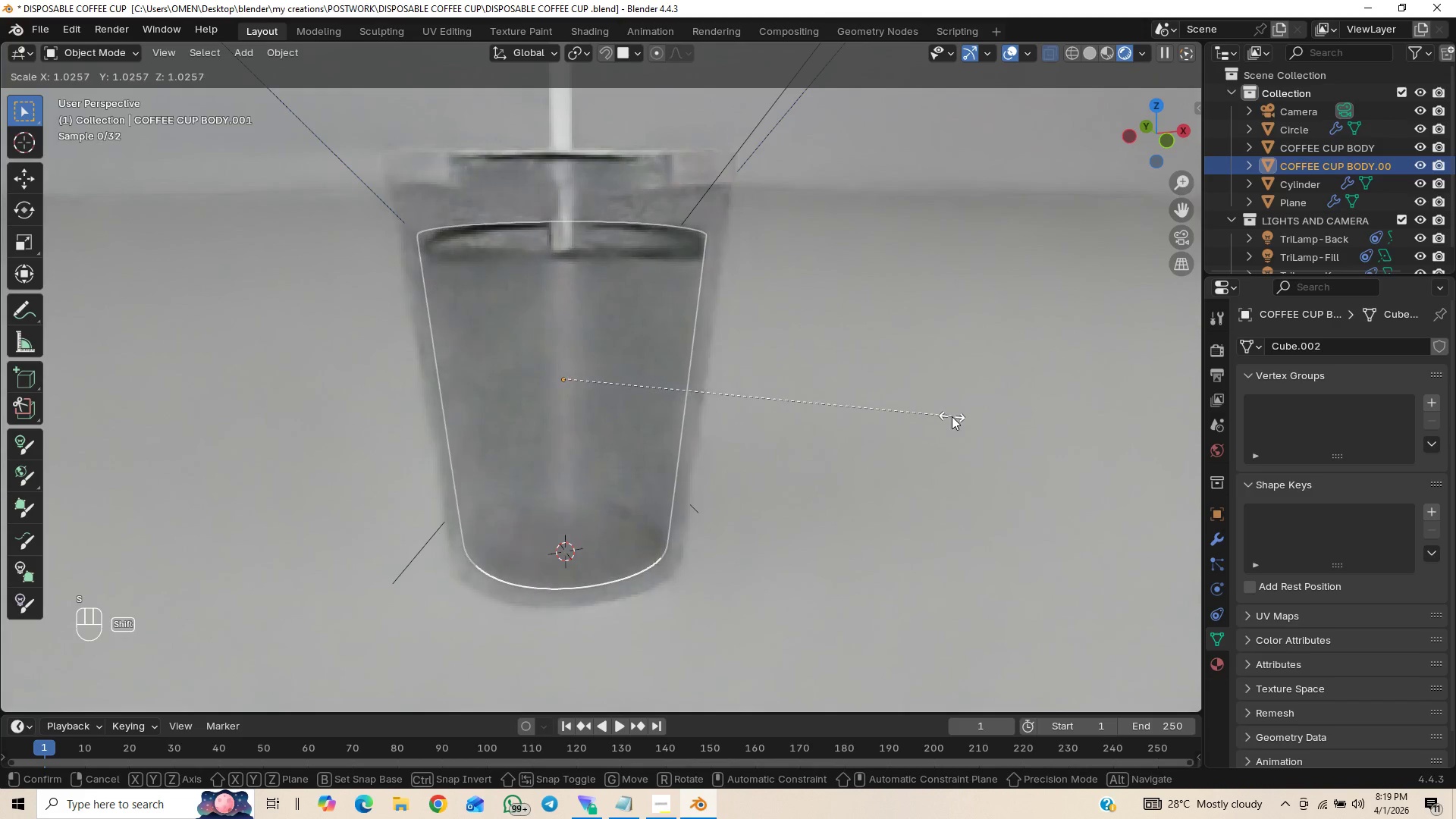 
hold_key(key=ShiftLeft, duration=1.51)
 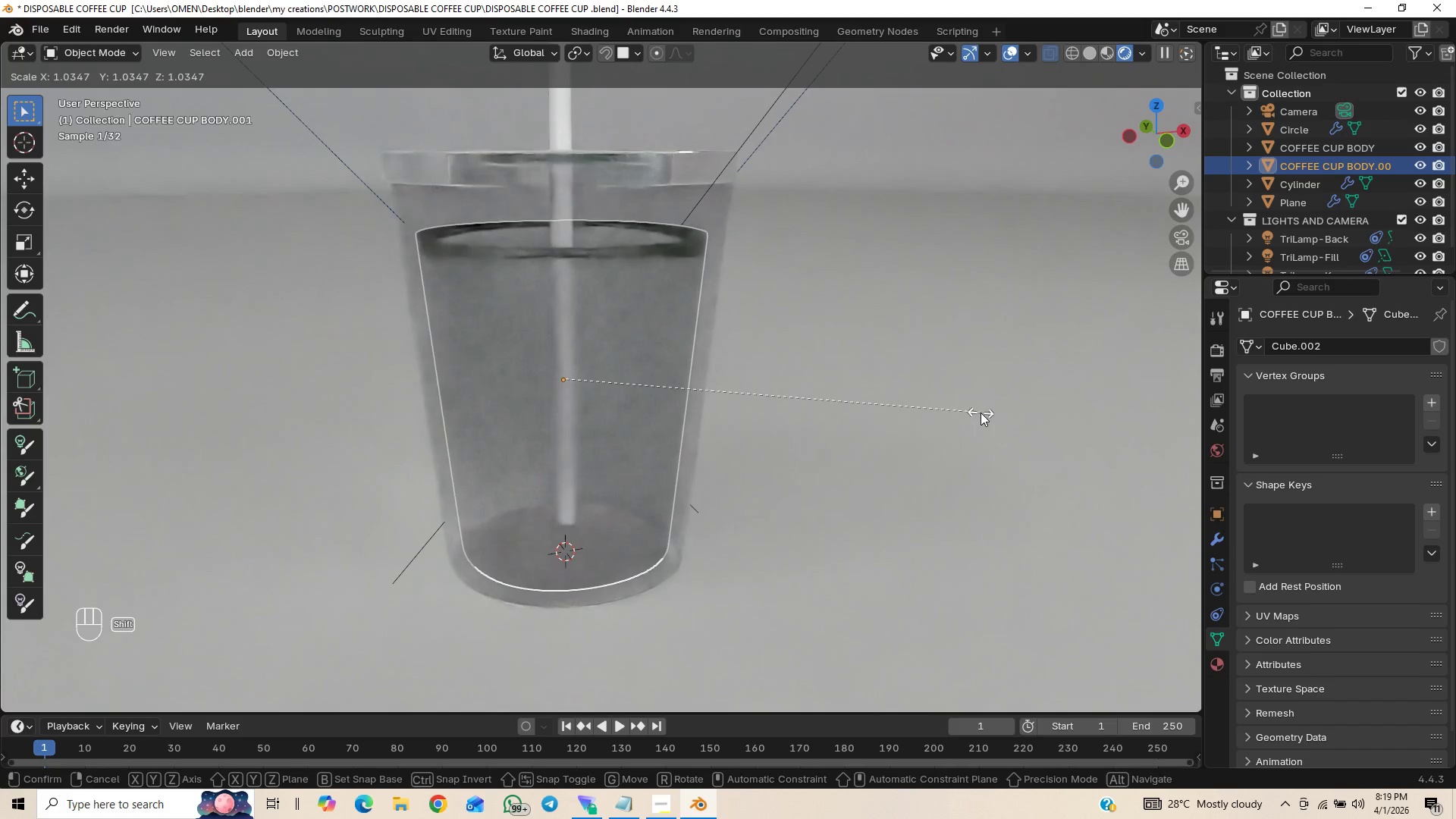 
hold_key(key=ShiftLeft, duration=1.0)
left_click([981, 413])
 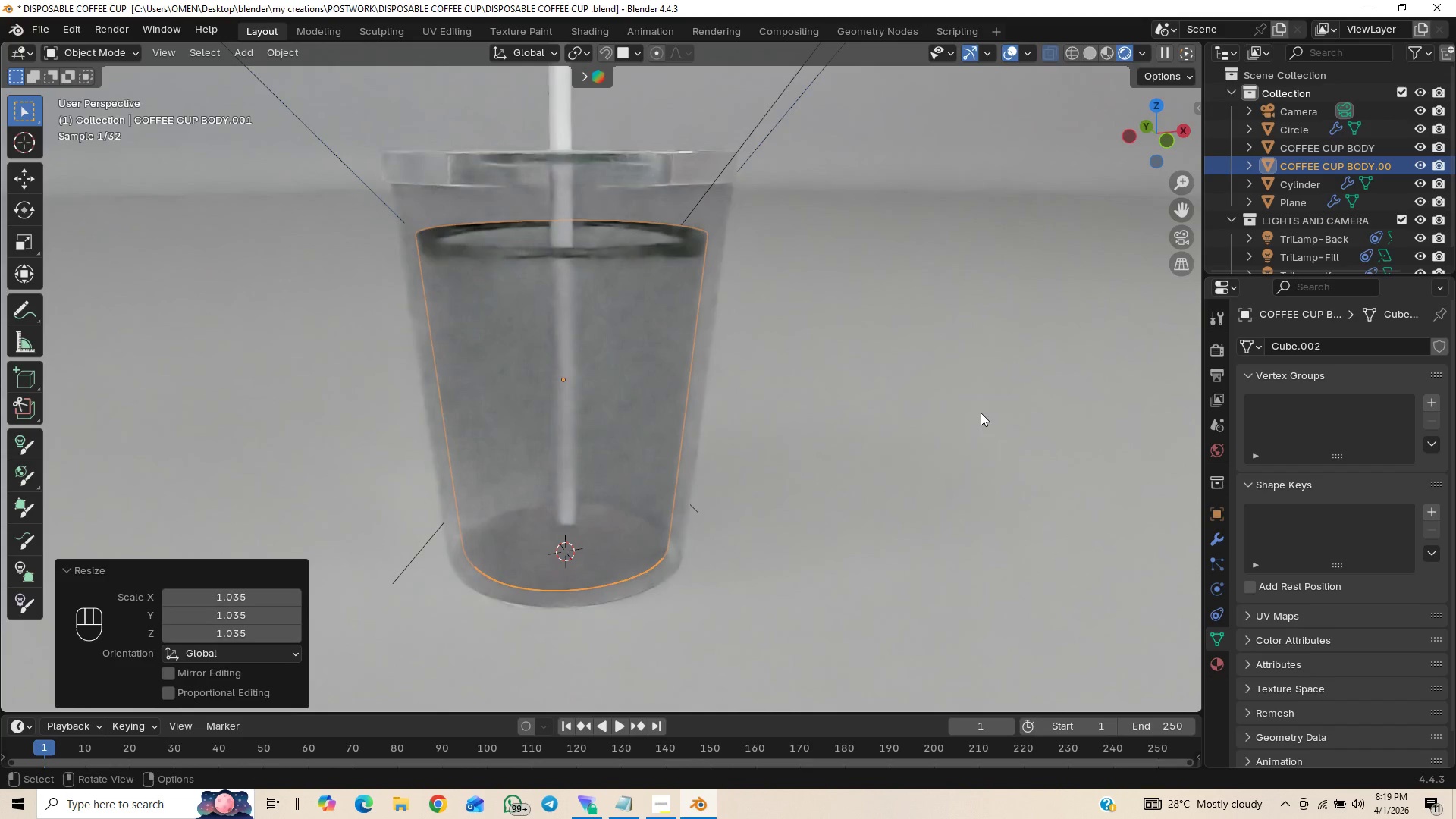 
type(GZ)
 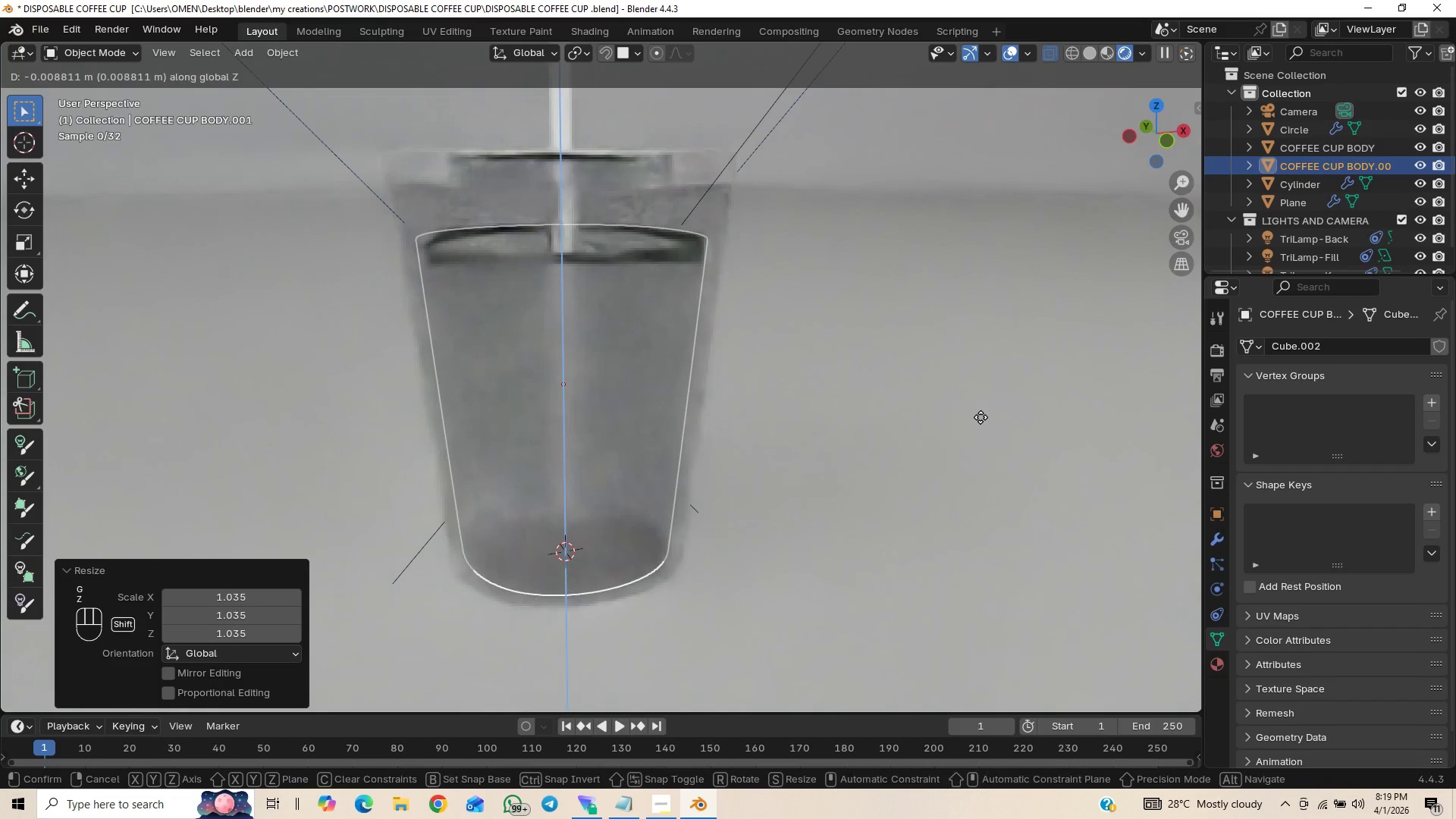 
hold_key(key=ShiftLeft, duration=1.5)
left_click([983, 377])
 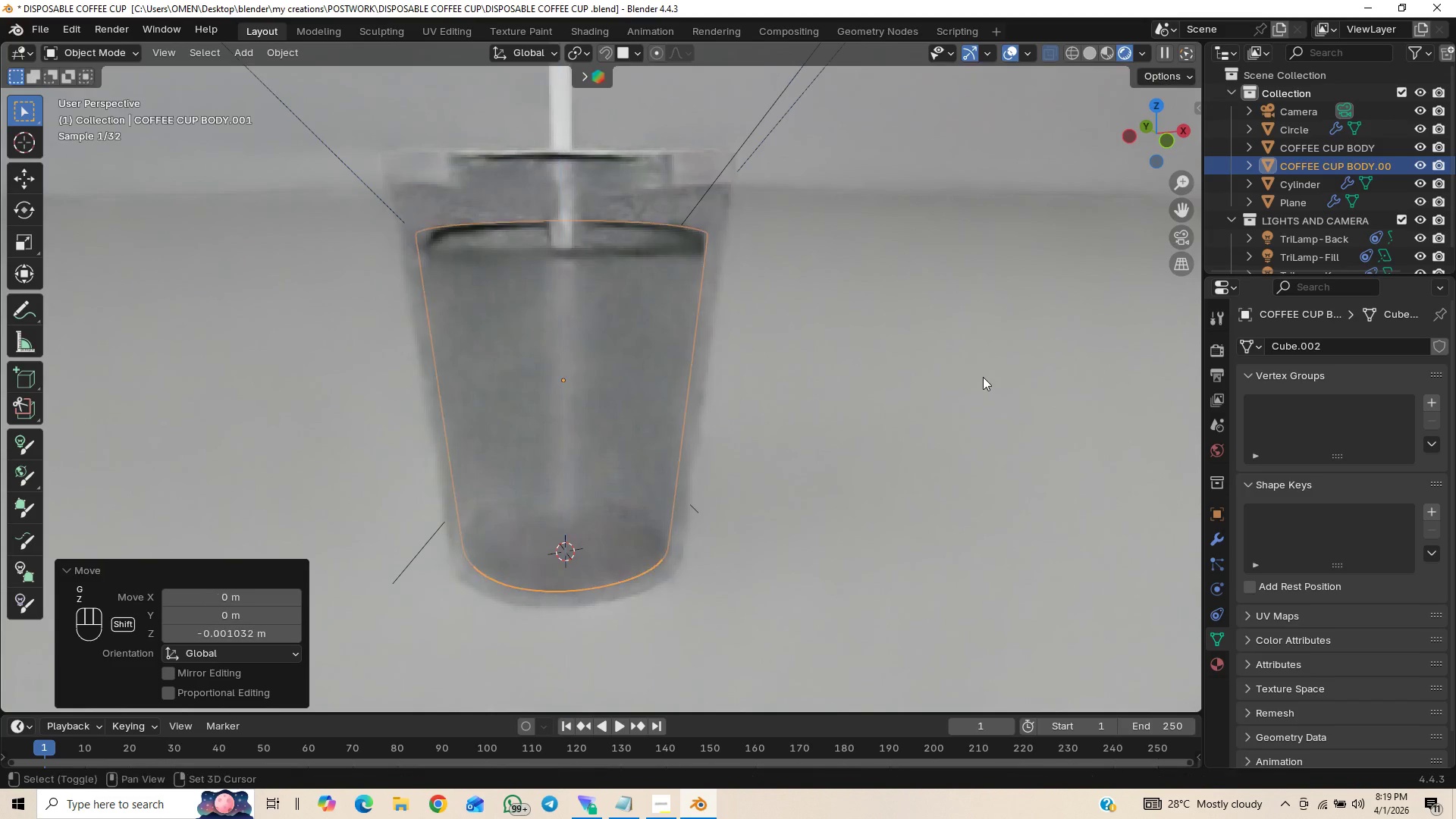 
key(Shift+ShiftLeft)
 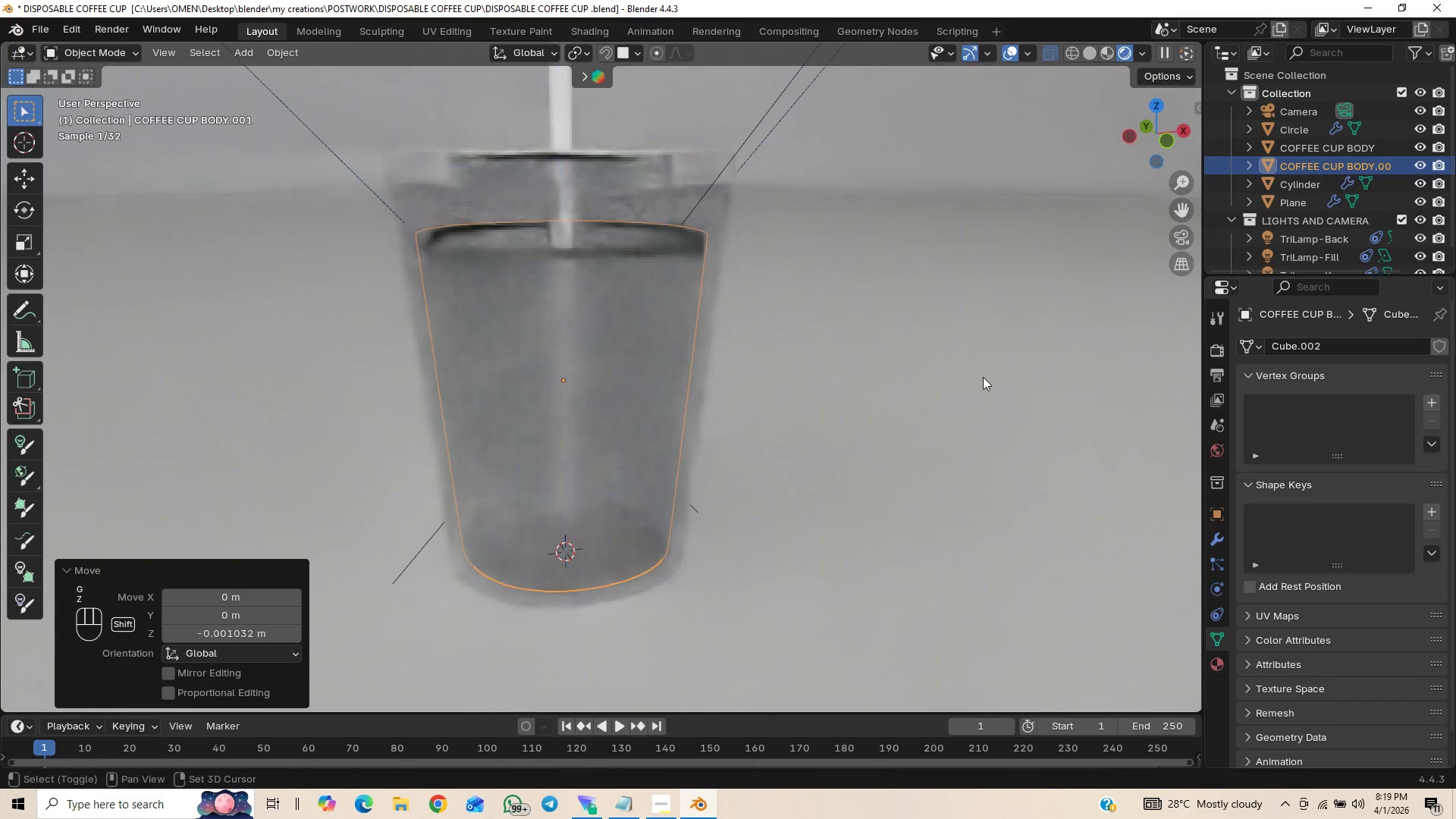 
key(Shift+ShiftLeft)
 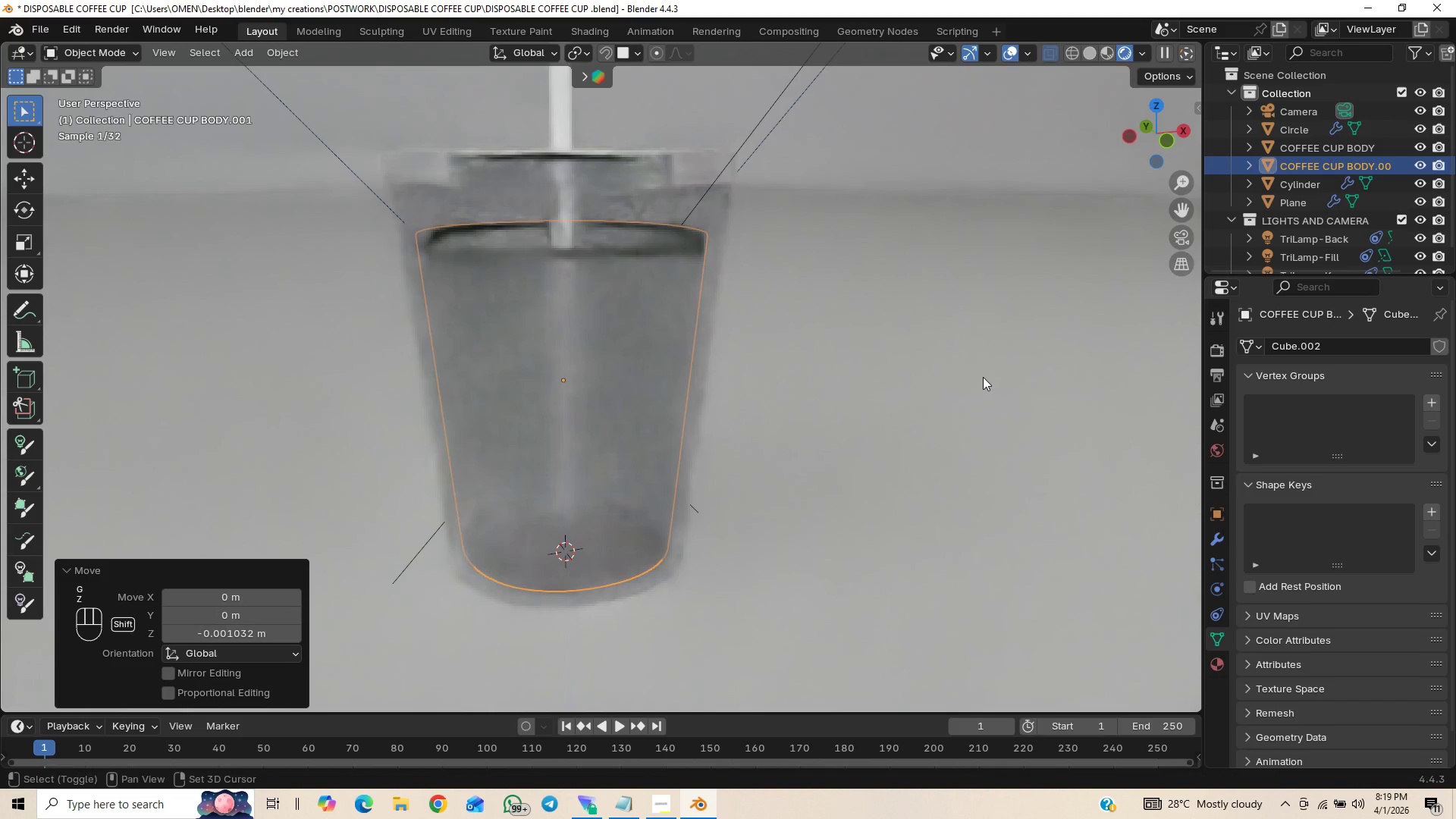 
key(Shift+ShiftLeft)
 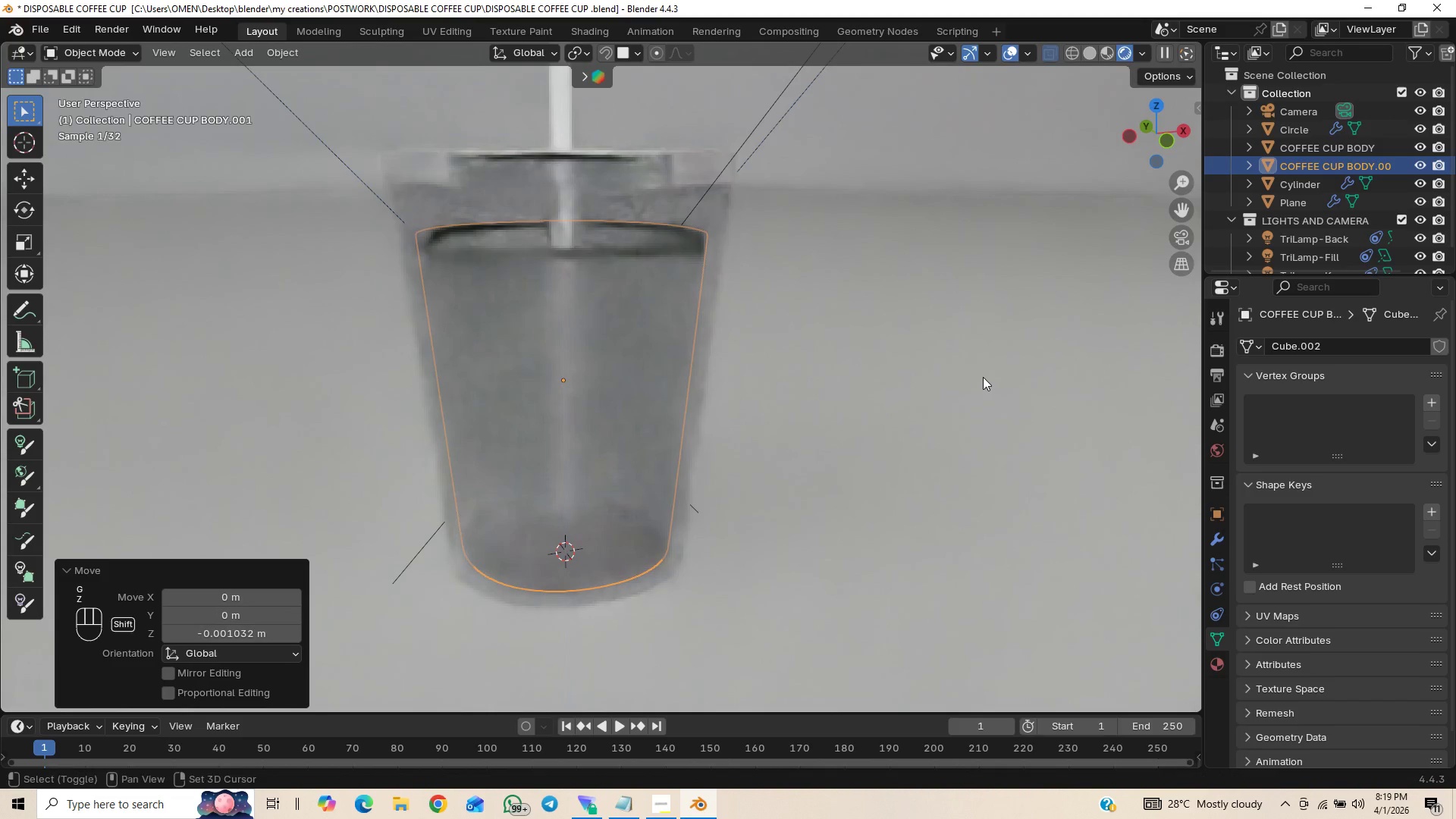 
key(Shift+ShiftLeft)
 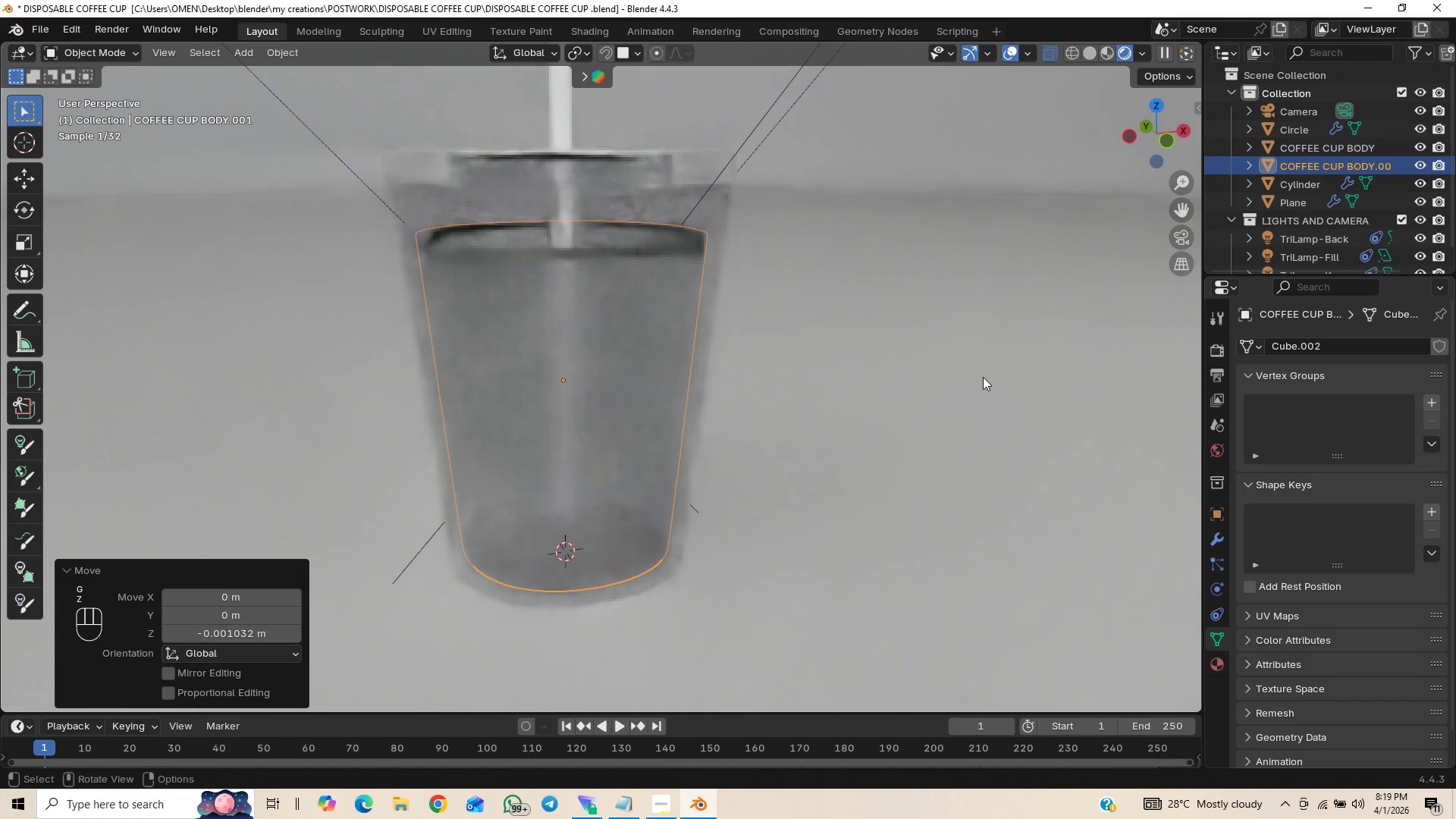 
key(Shift+ShiftLeft)
 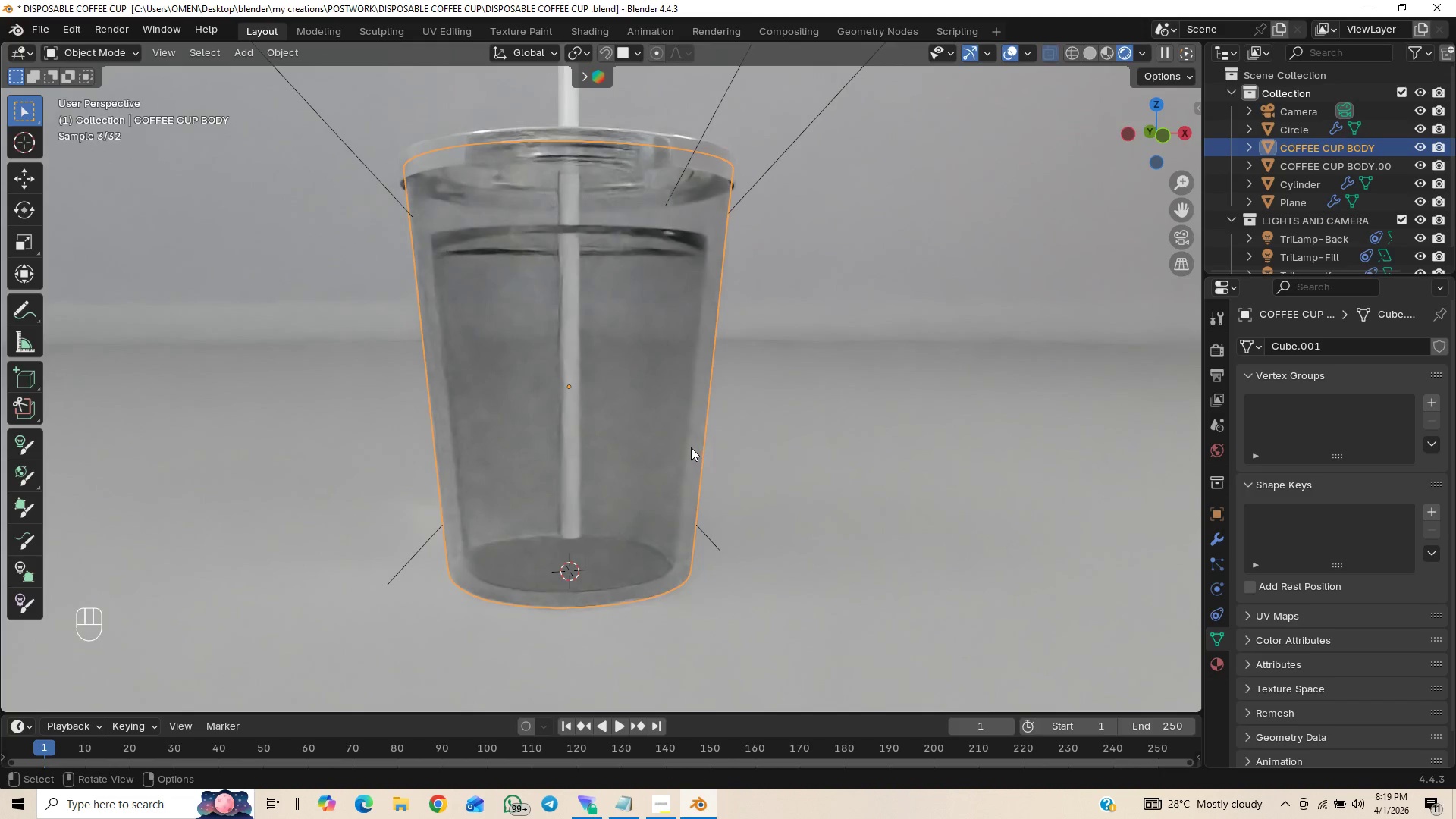 
wait(6.02)
 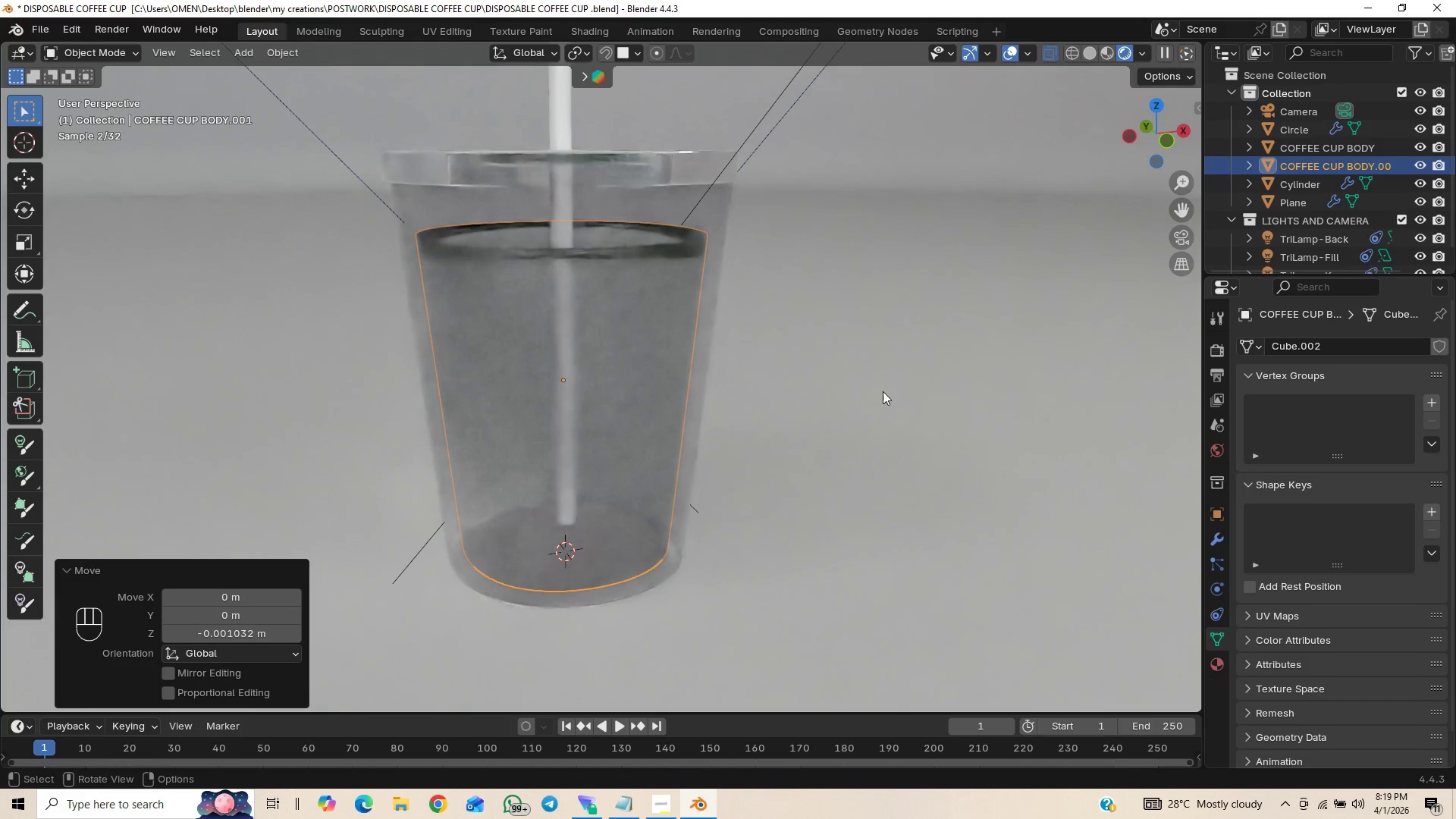 
left_click([657, 475])
 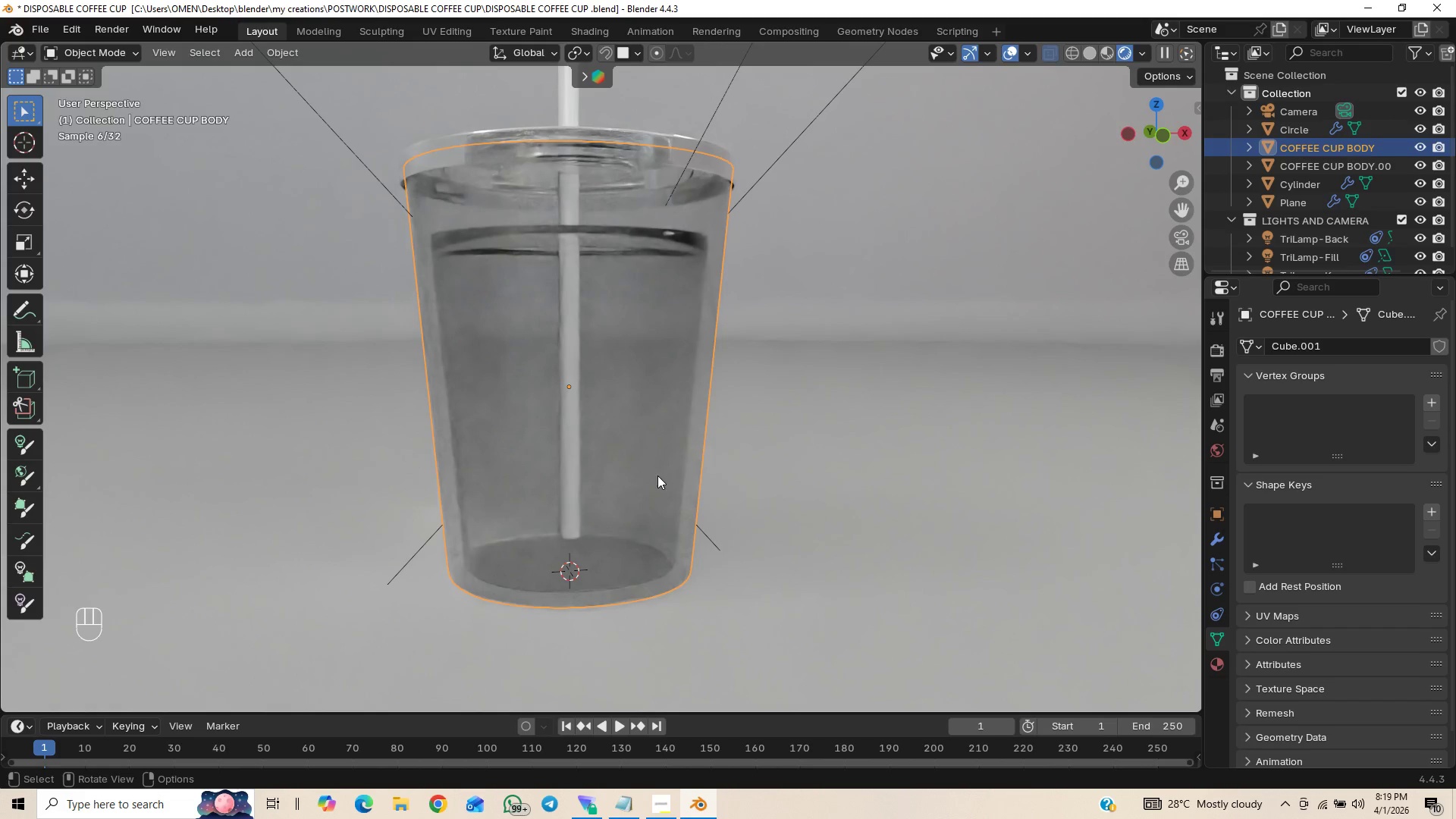 
left_click([655, 471])
 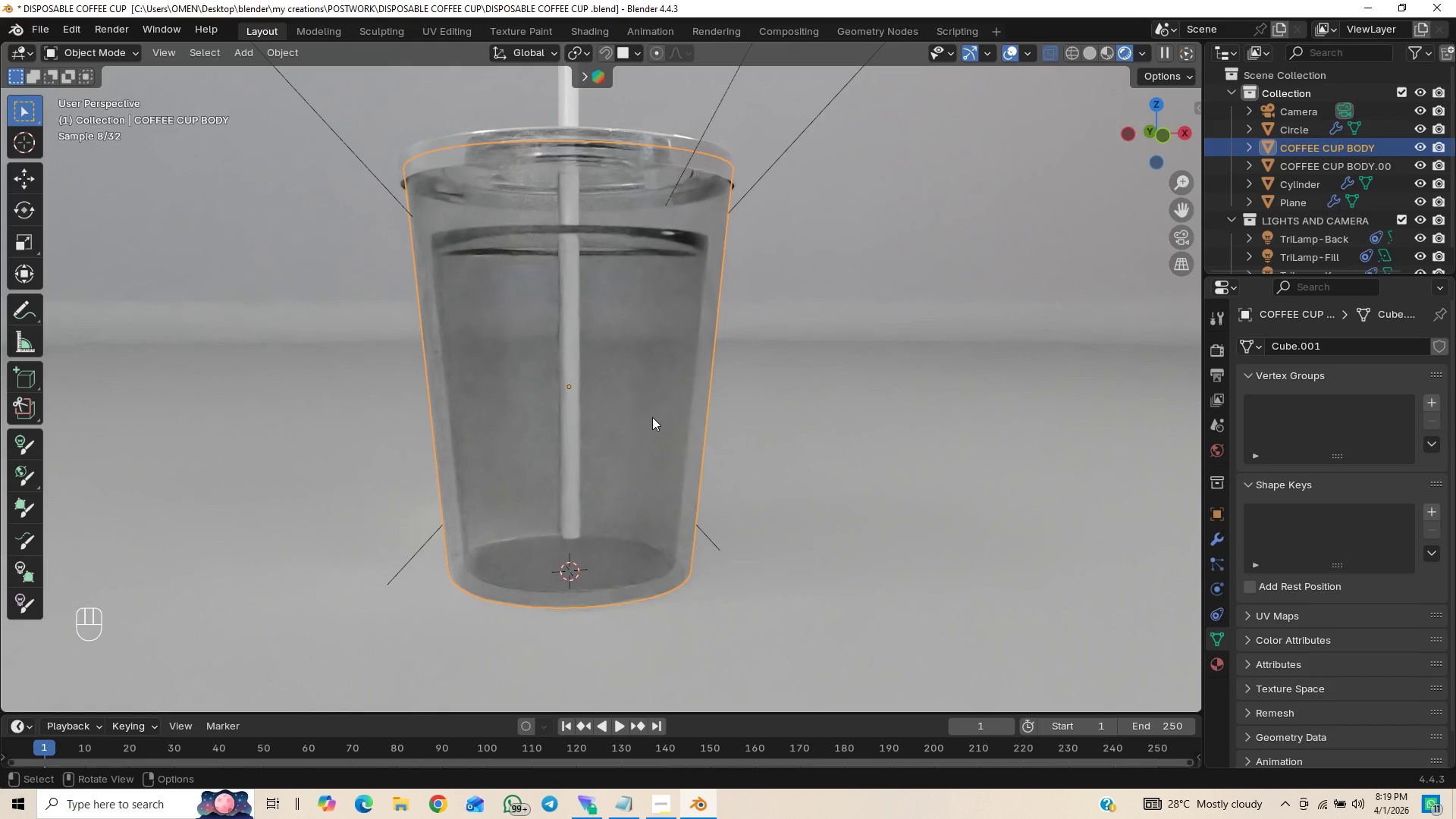 
double_click([652, 417])
 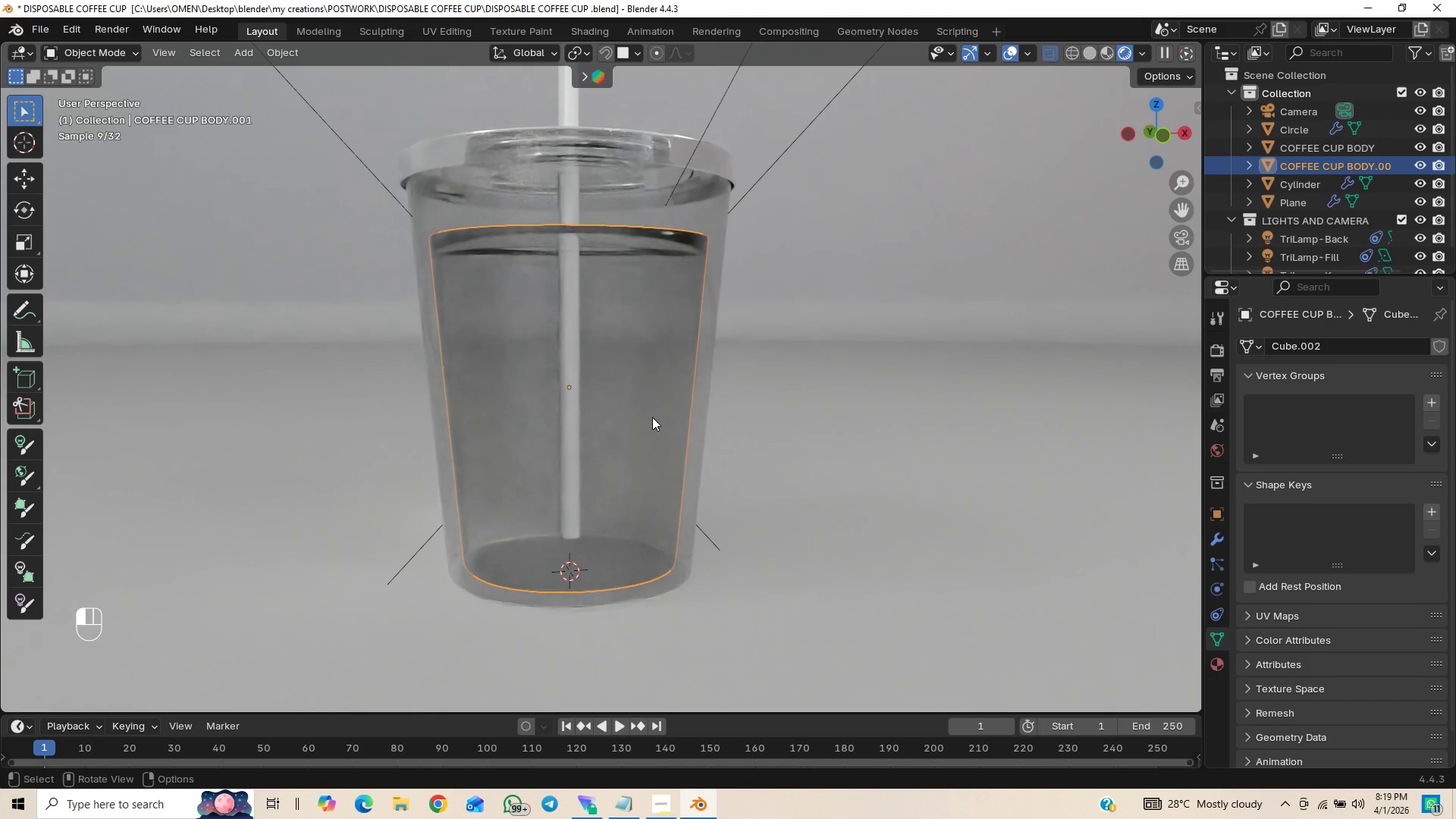 
triple_click([652, 417])
 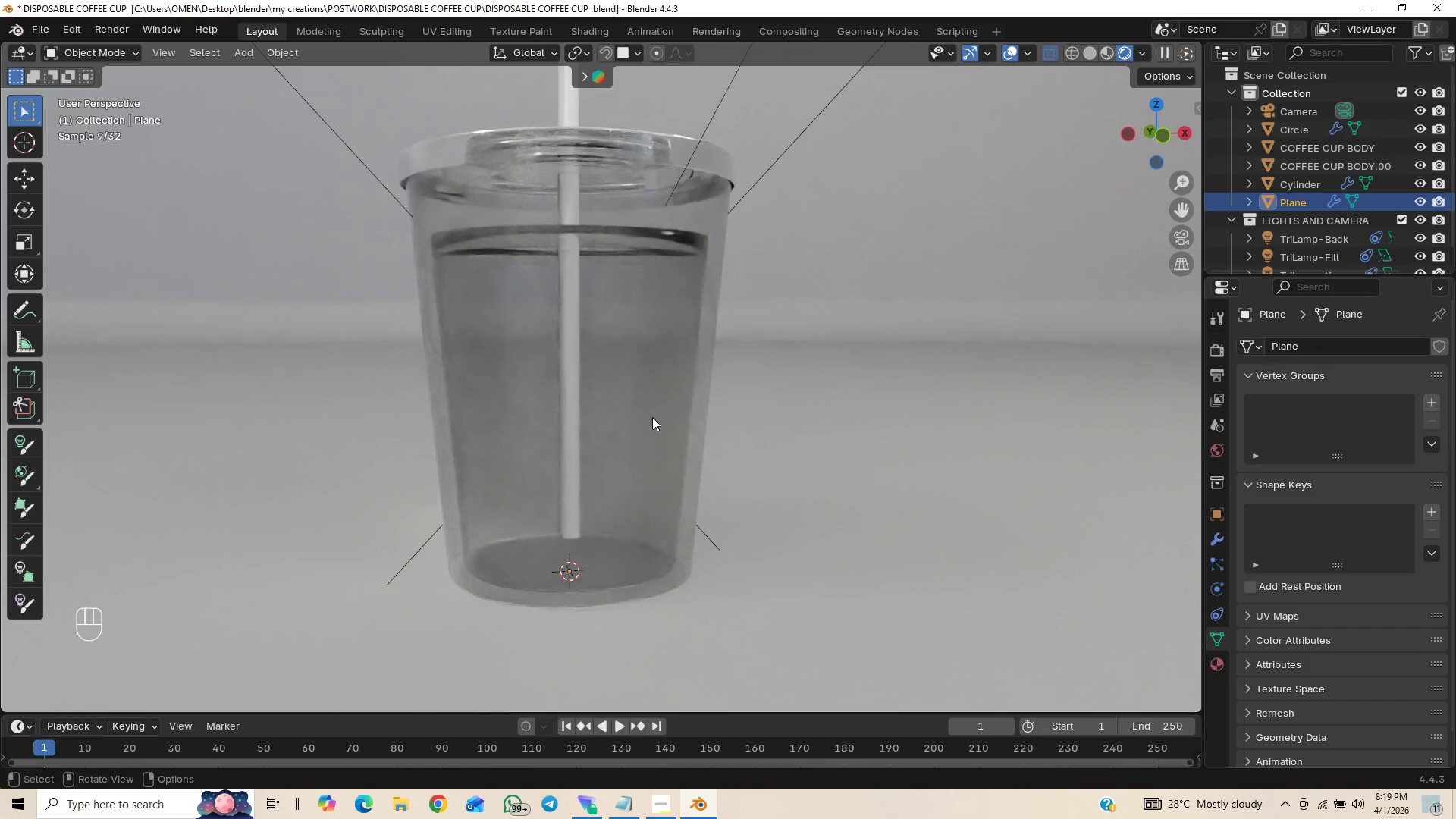 
triple_click([652, 417])
 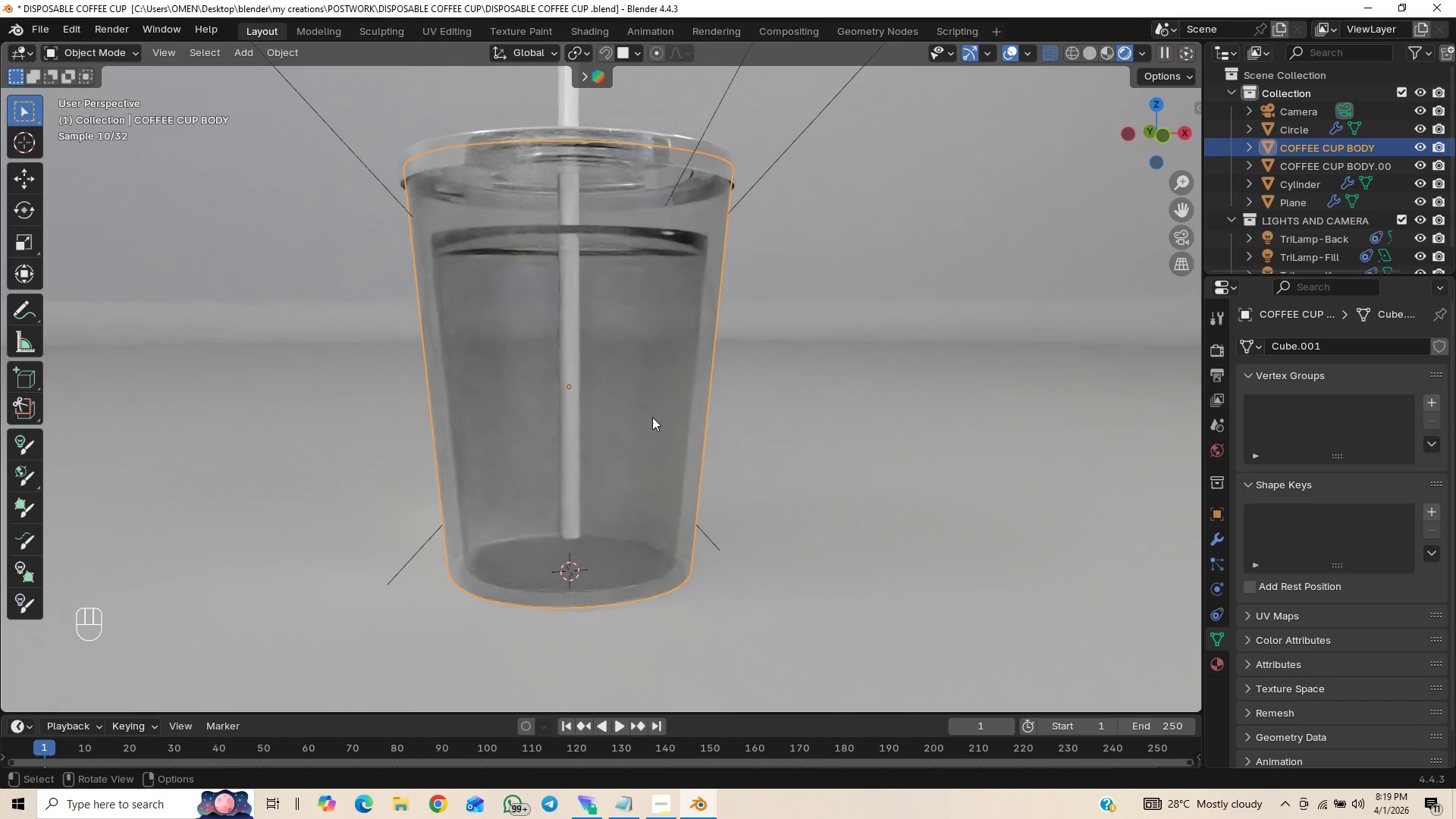 
left_click([652, 417])
 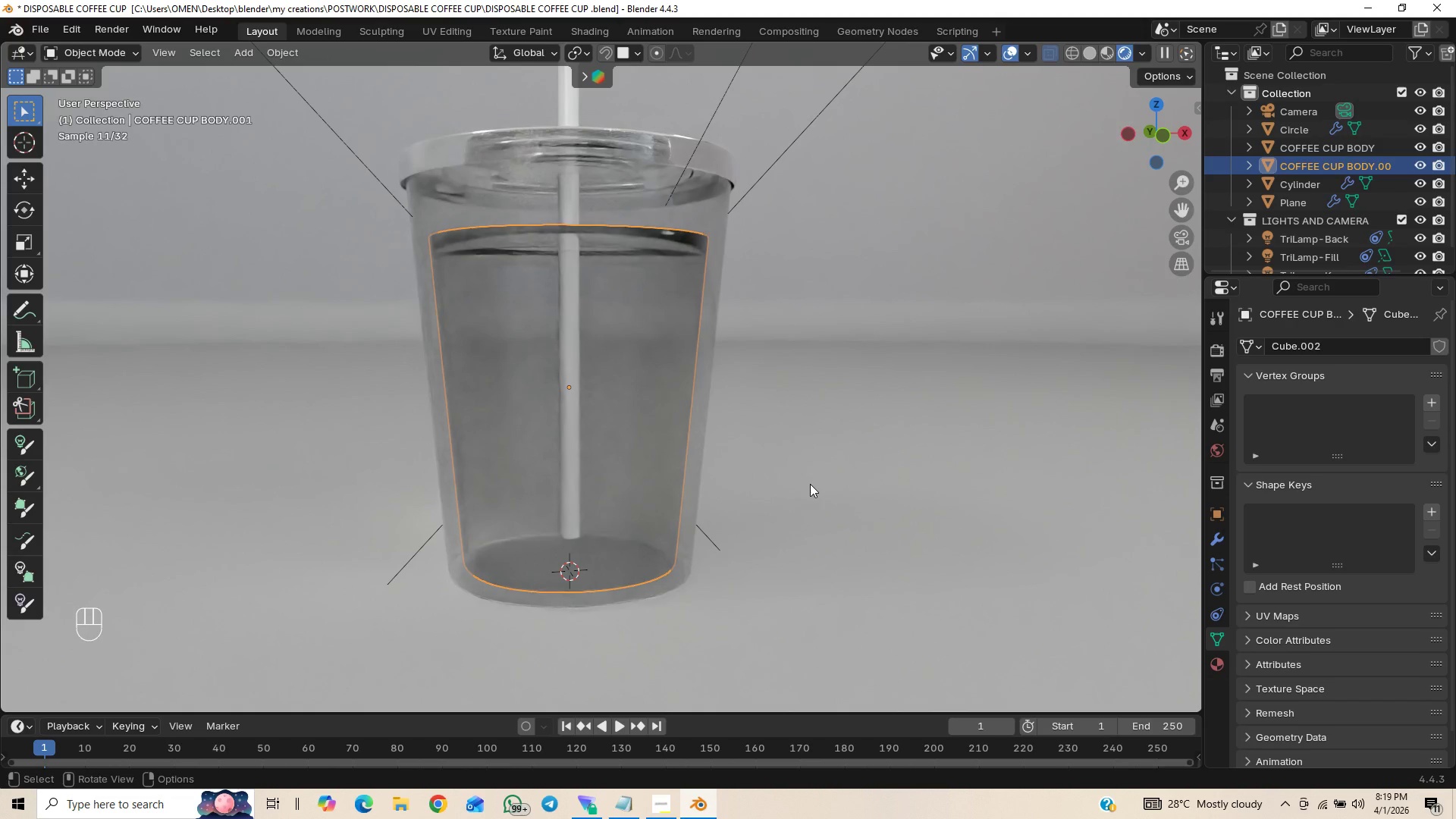 
key(S)
 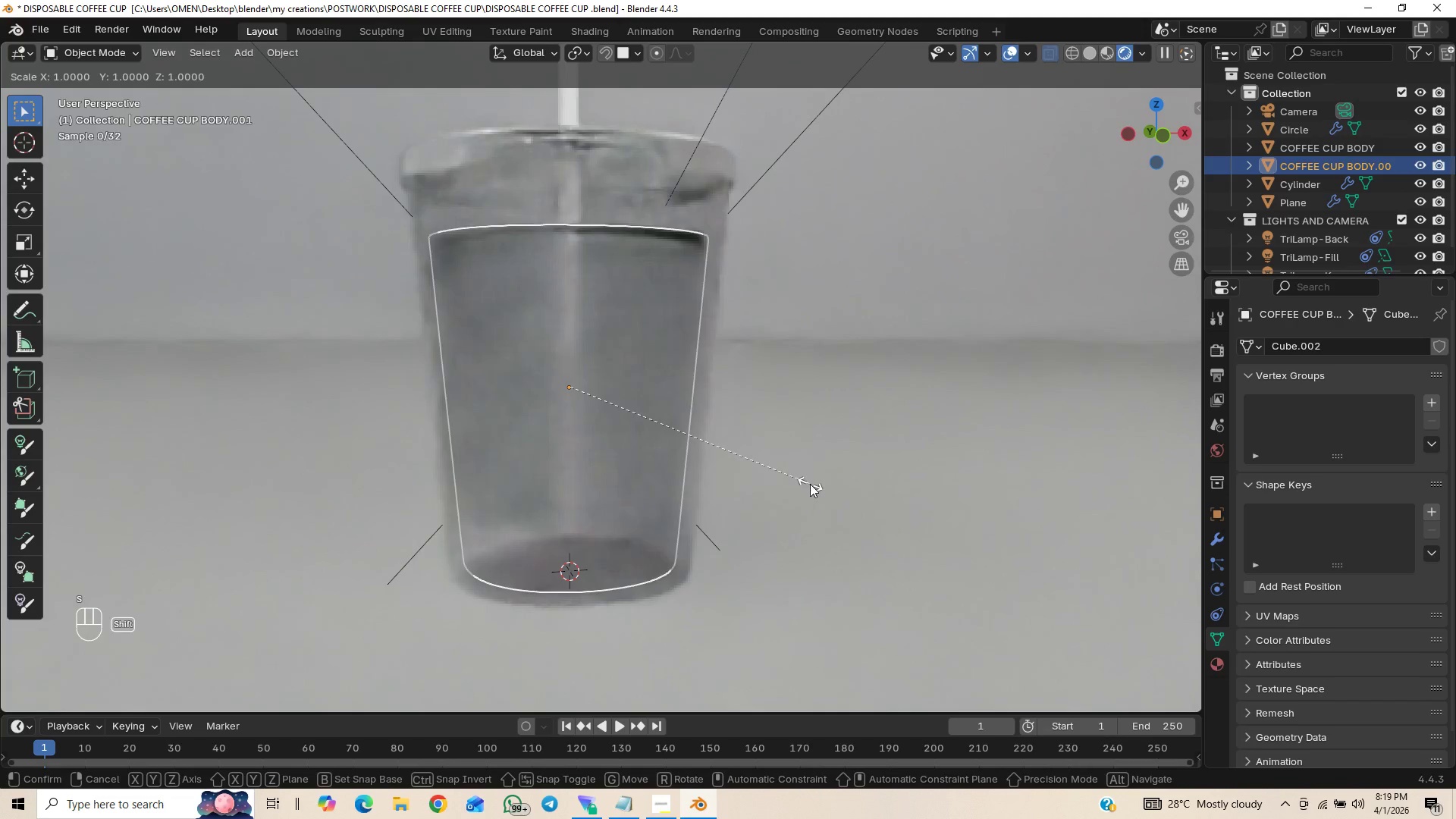 
hold_key(key=ShiftLeft, duration=1.5)
 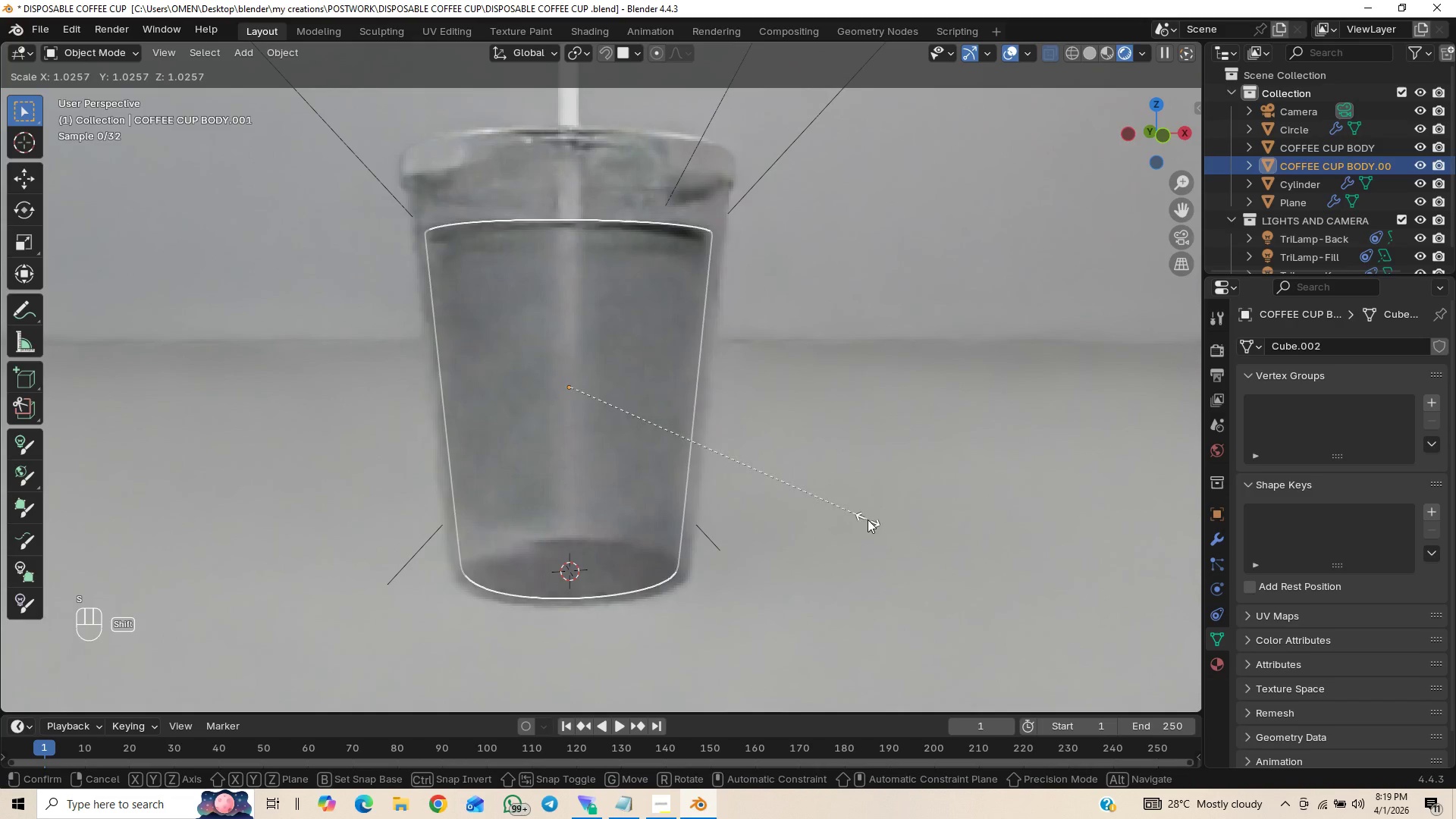 
hold_key(key=ShiftLeft, duration=1.51)
 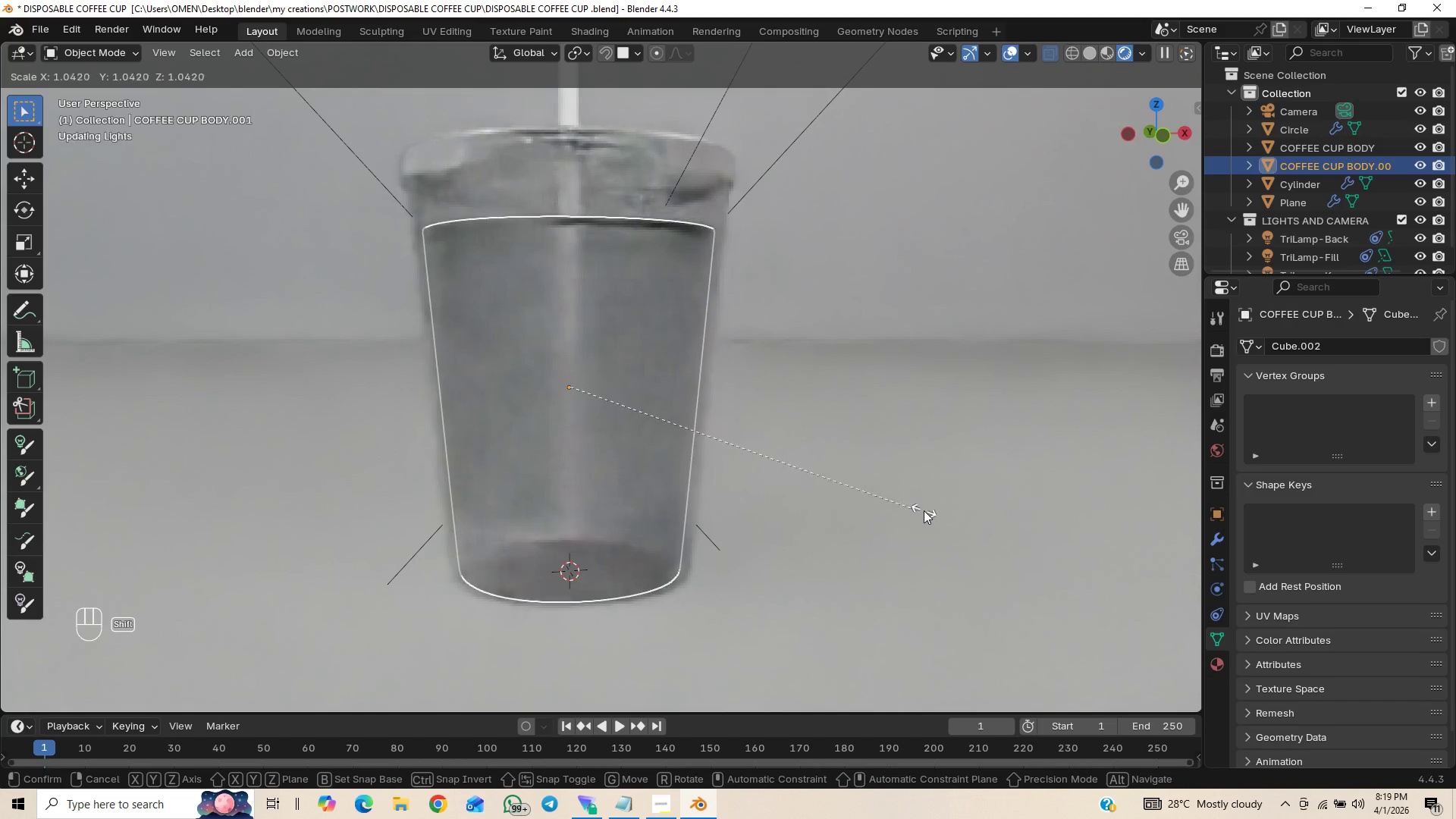 
hold_key(key=ShiftLeft, duration=1.53)
left_click([924, 510])
 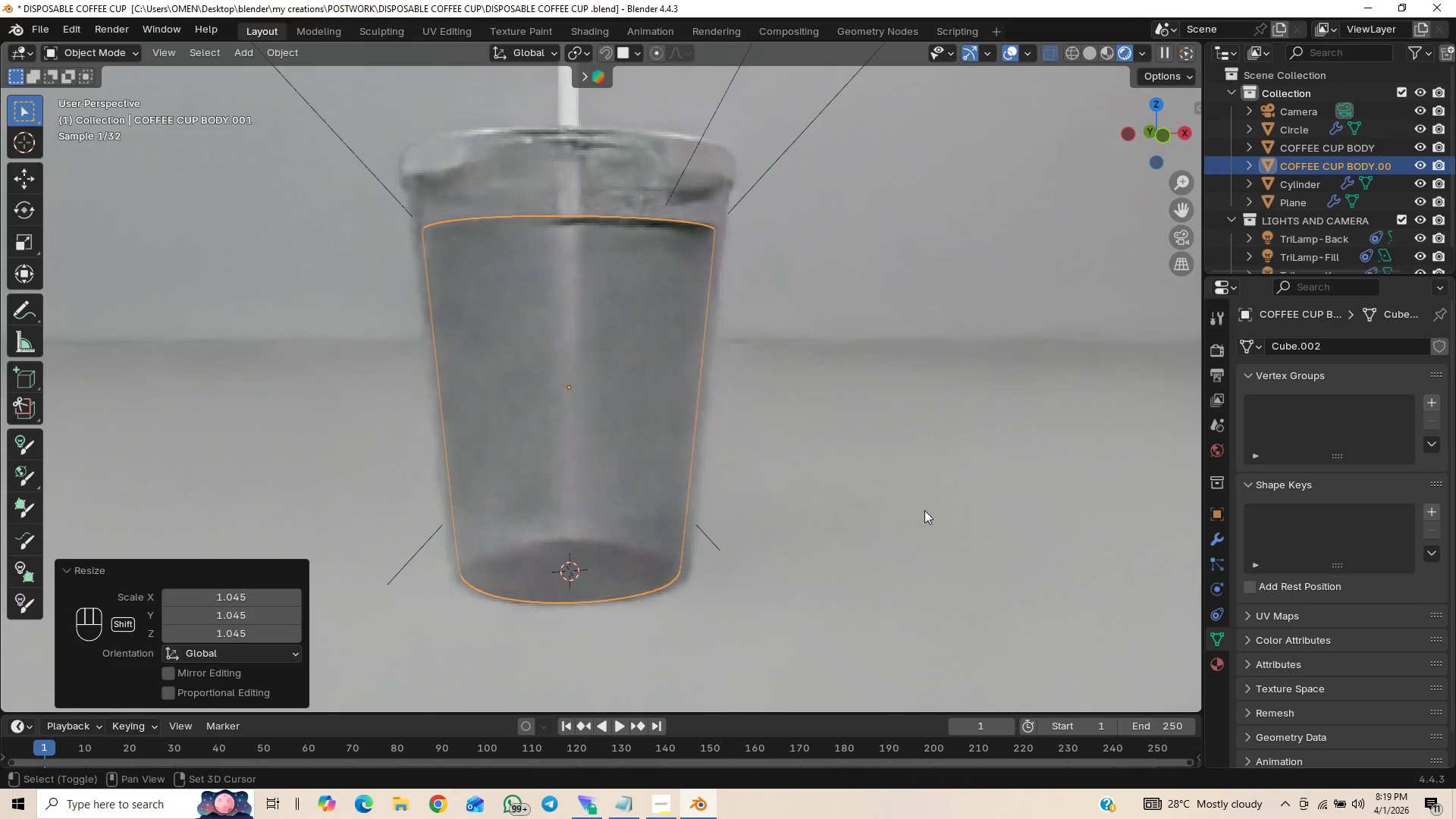 
key(Shift+ShiftLeft)
 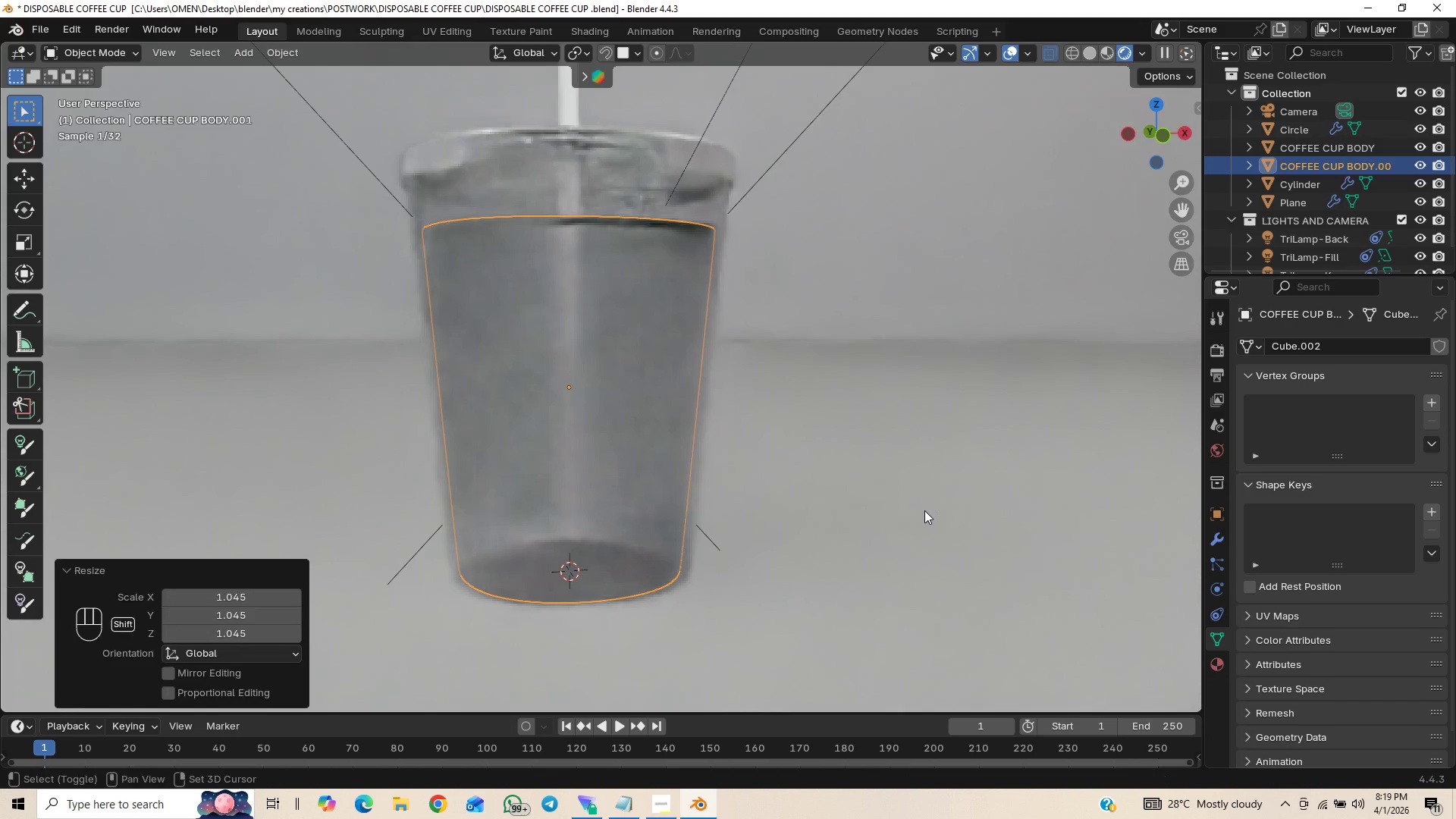 
key(Shift+ShiftLeft)
 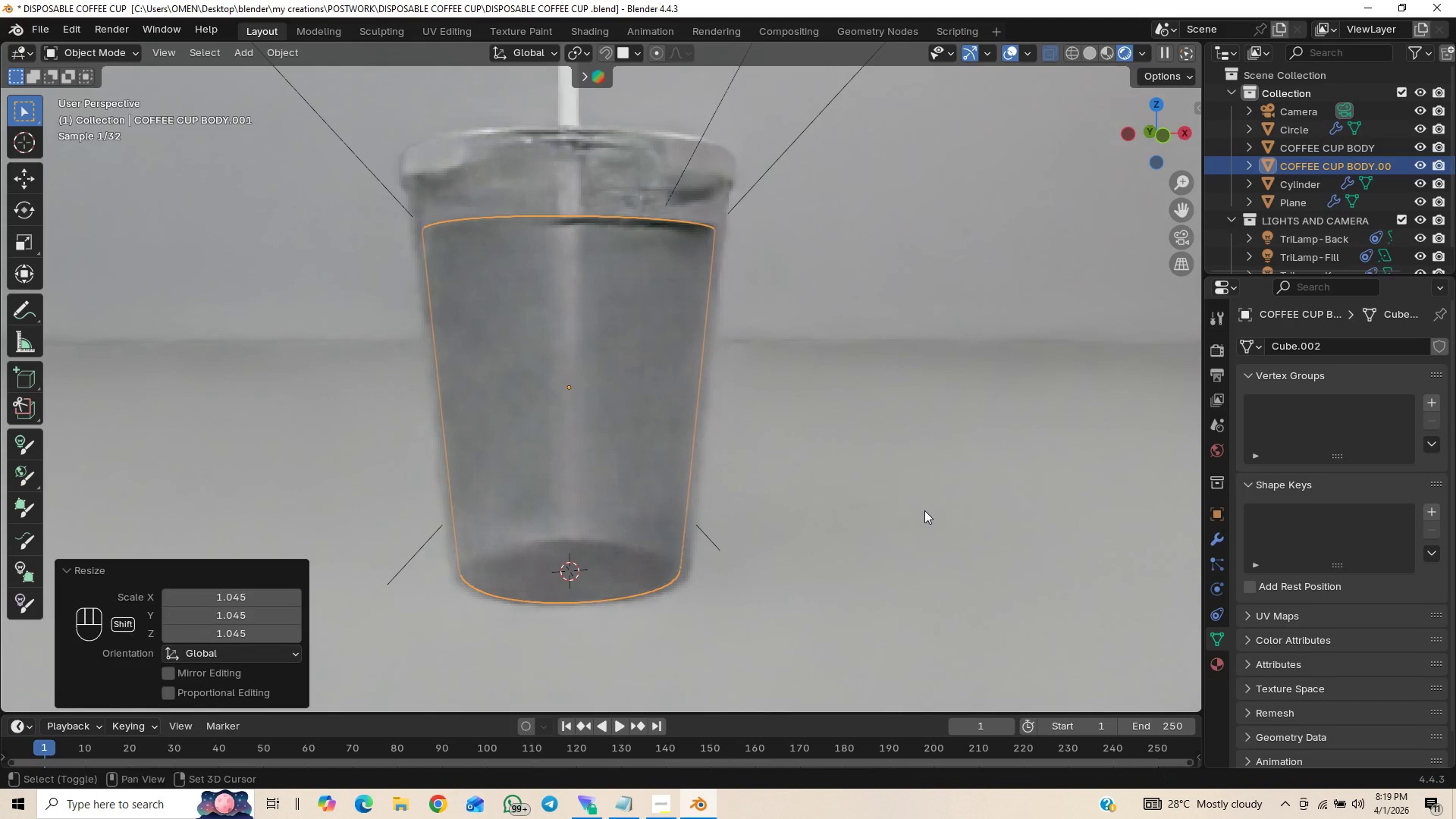 
key(Shift+ShiftLeft)
 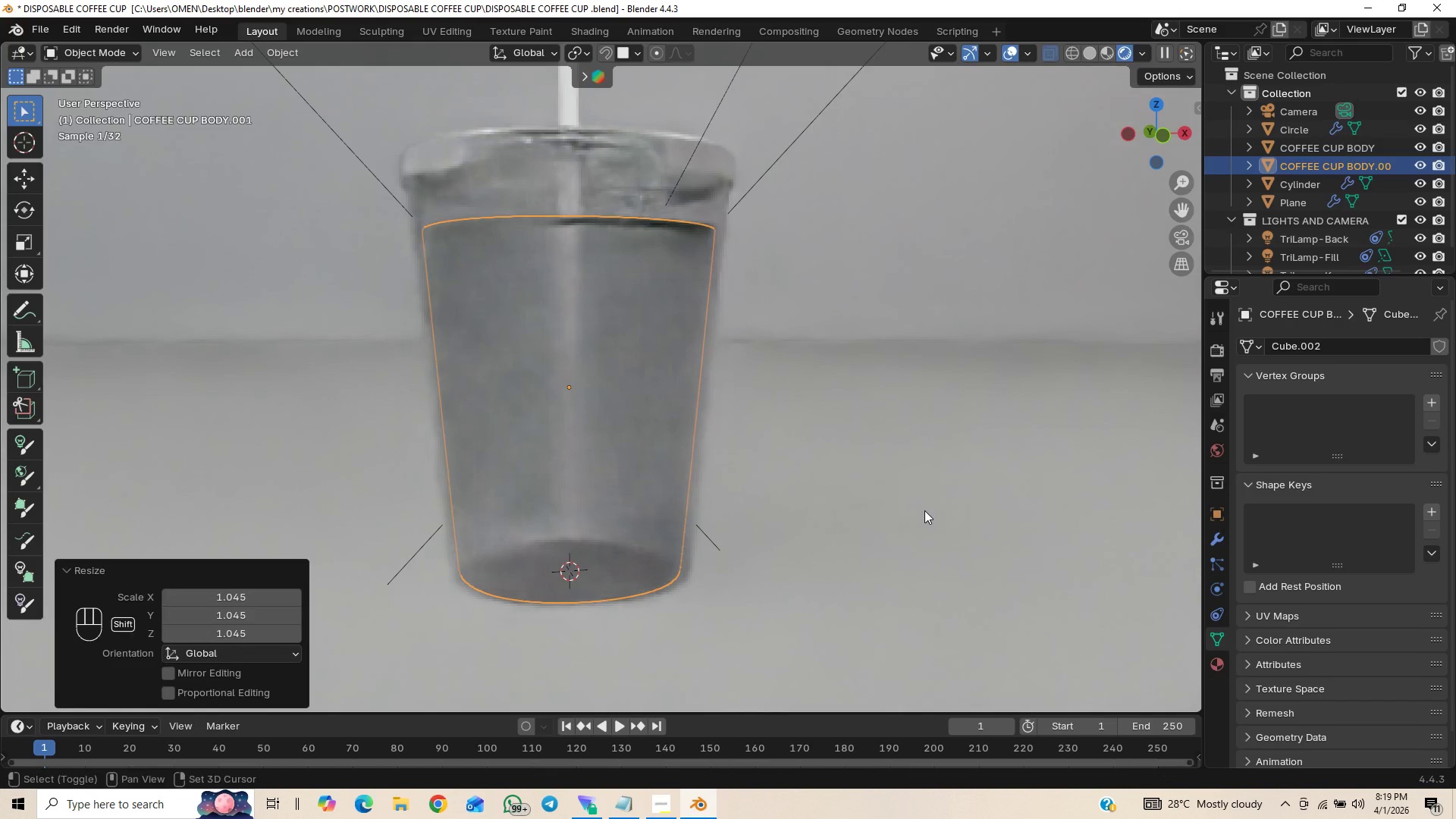 
key(Shift+ShiftLeft)
 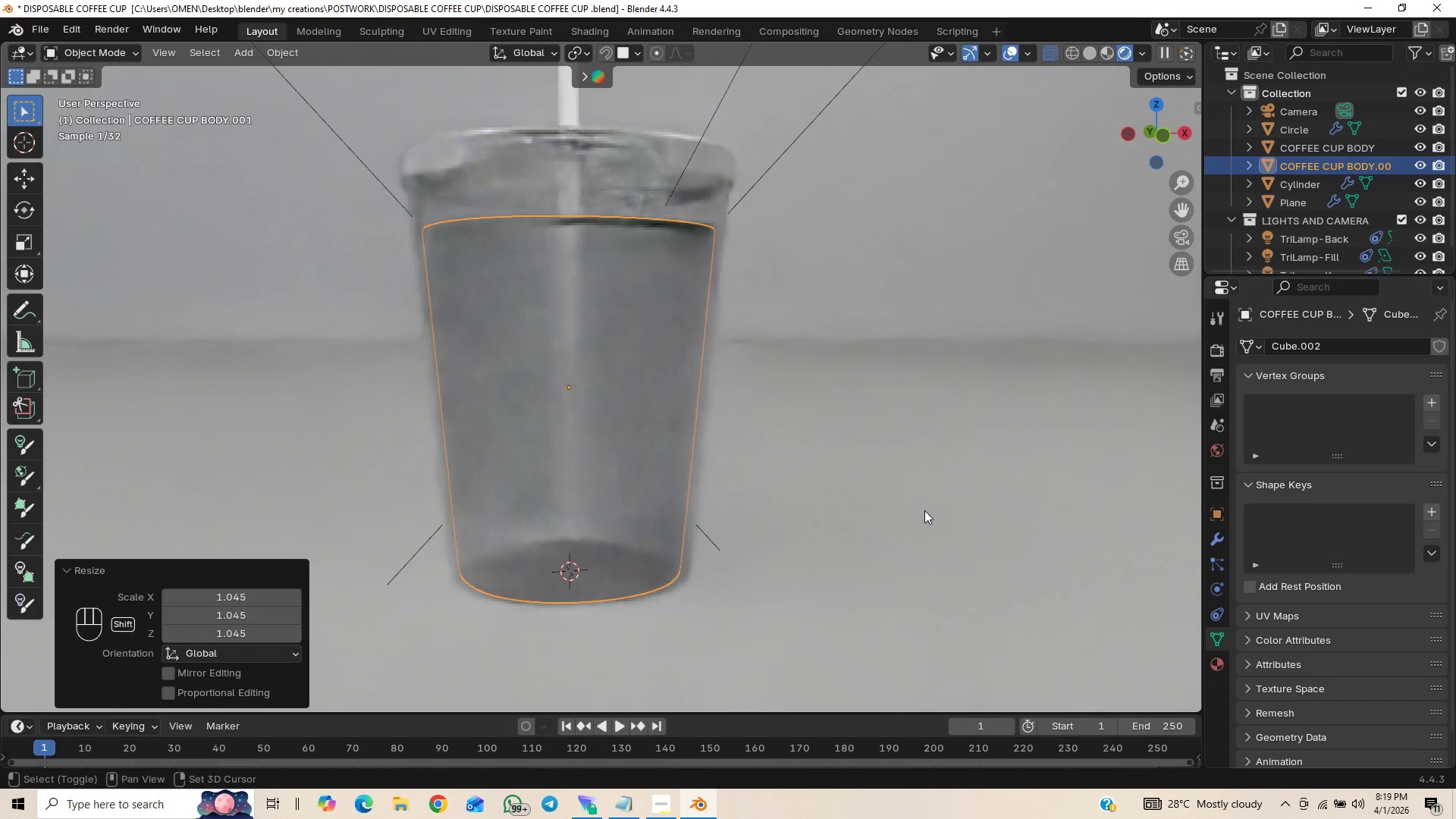 
key(Shift+ShiftLeft)
 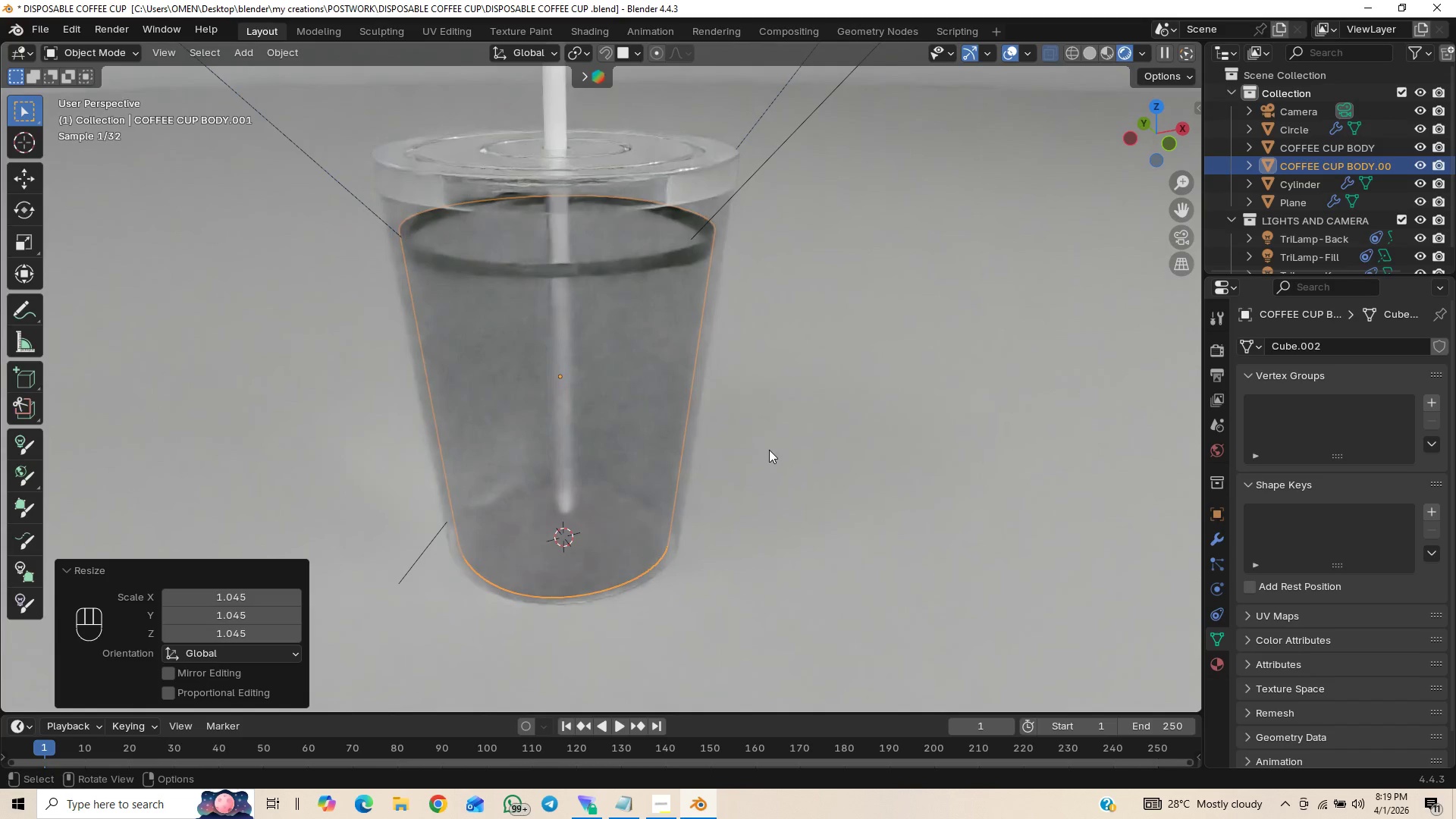 
key(Slash)
 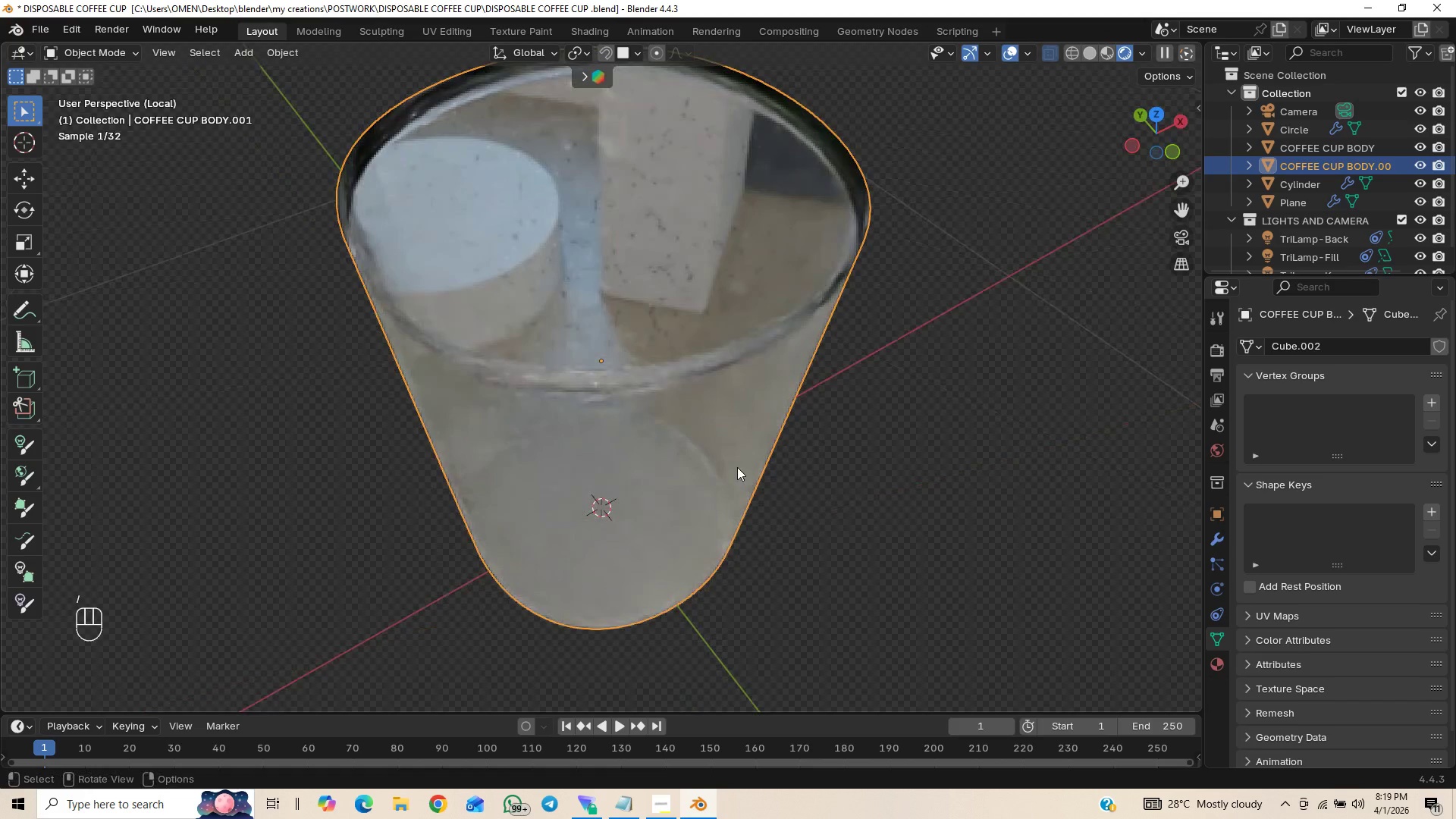 
scroll: coordinate [758, 403], scroll_direction: down, amount: 1.0
 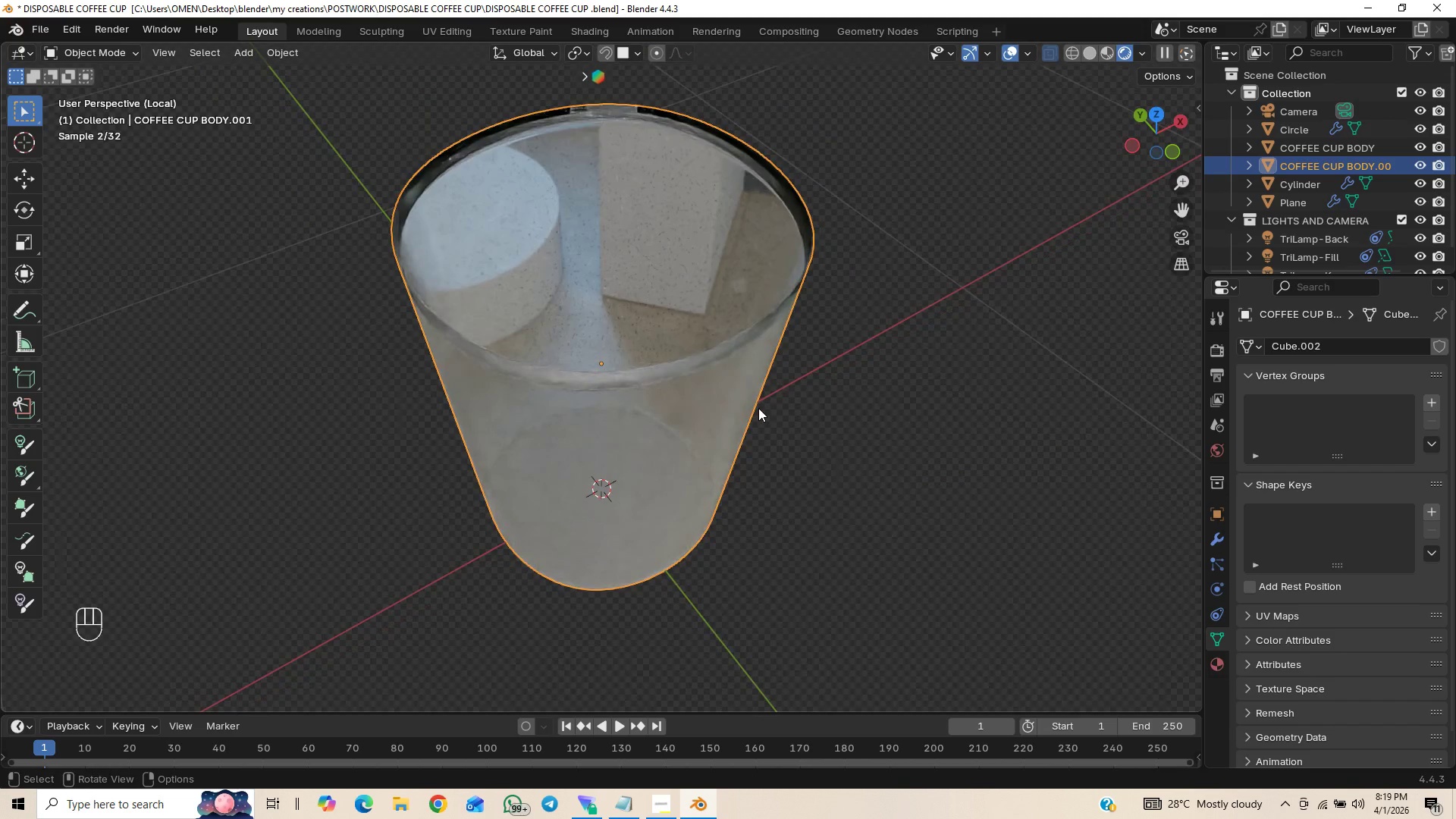 
key(Tab)
 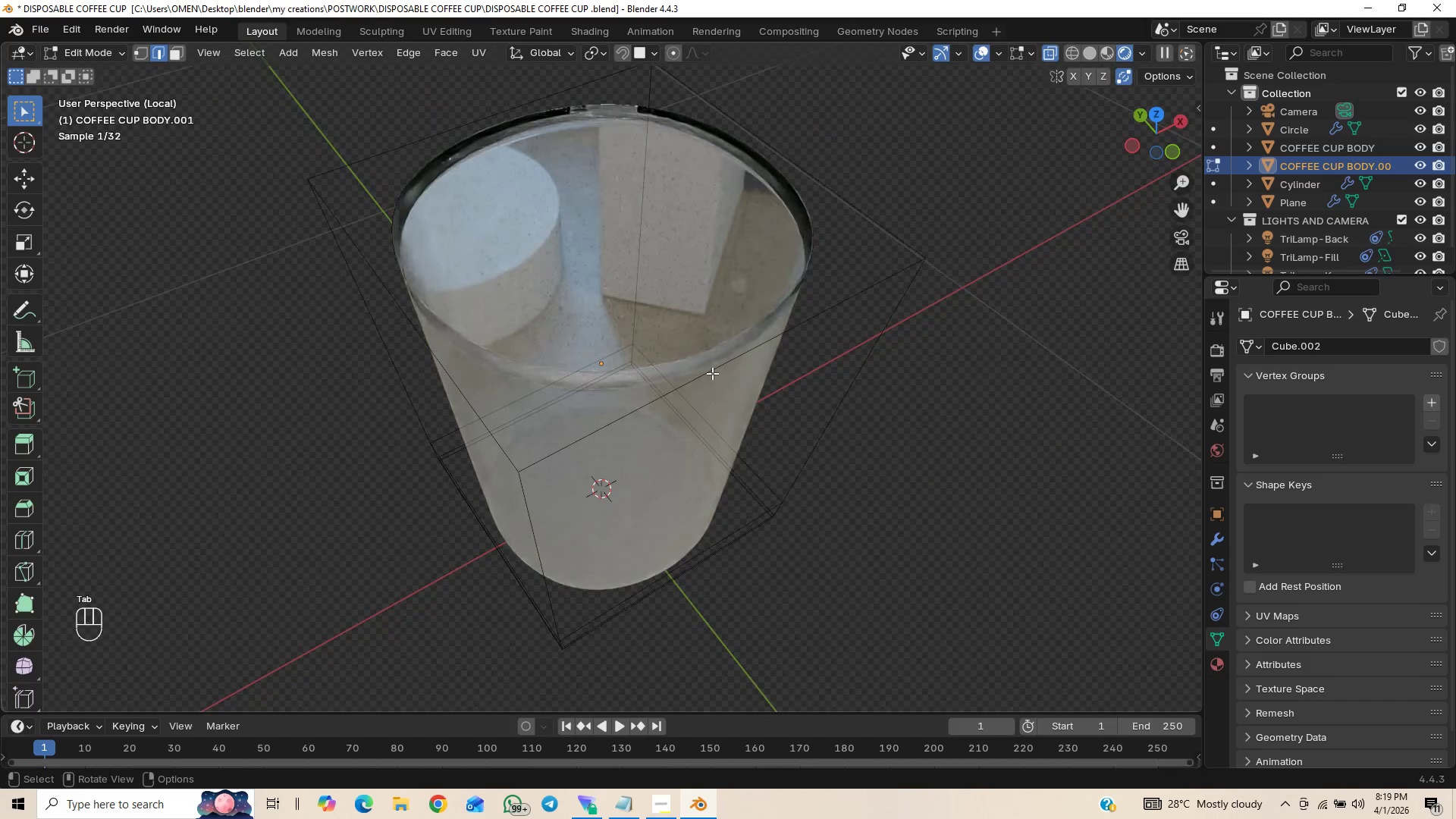 
left_click([690, 377])
 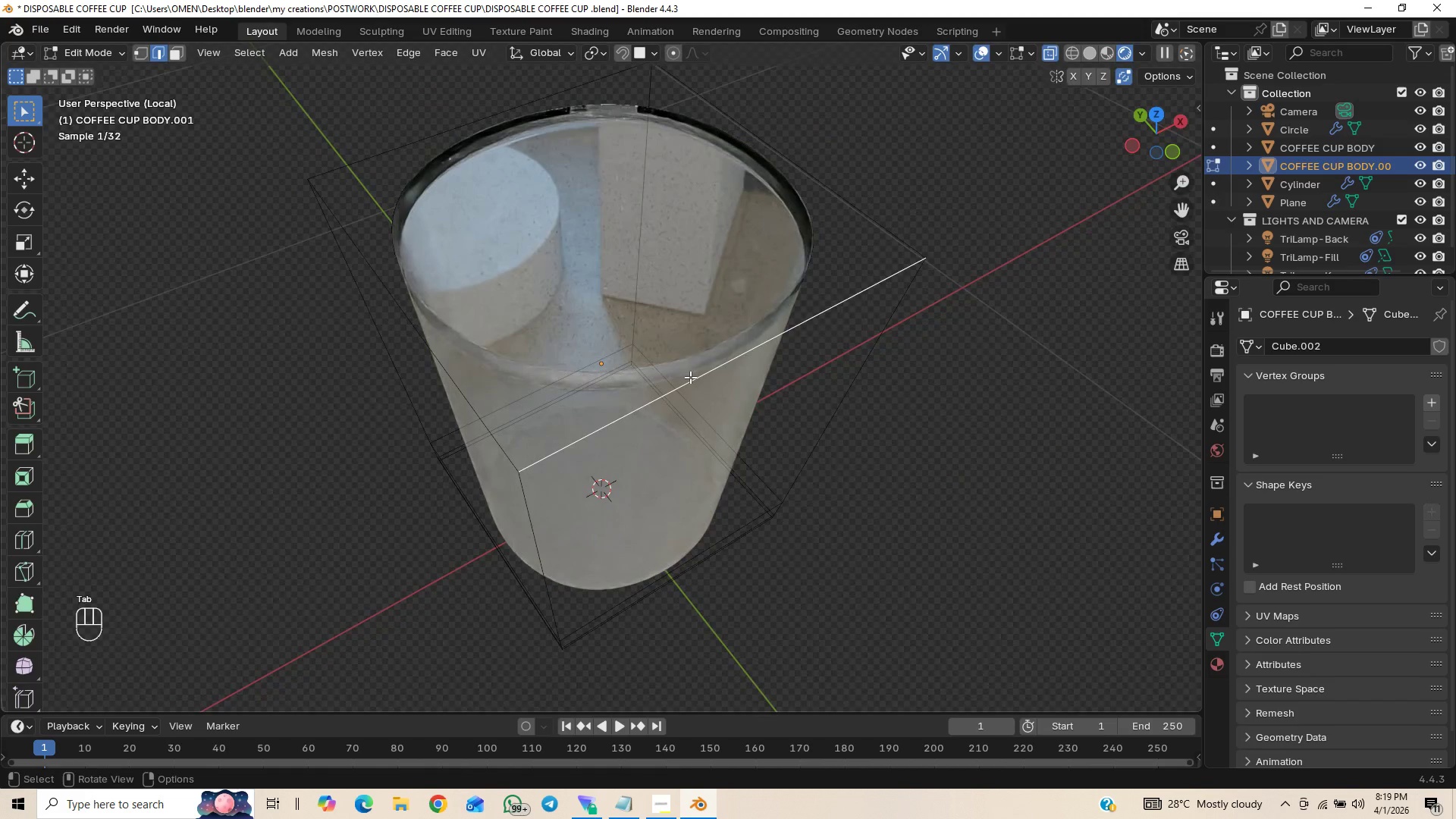 
hold_key(key=AltLeft, duration=0.45)
left_click([690, 377])
 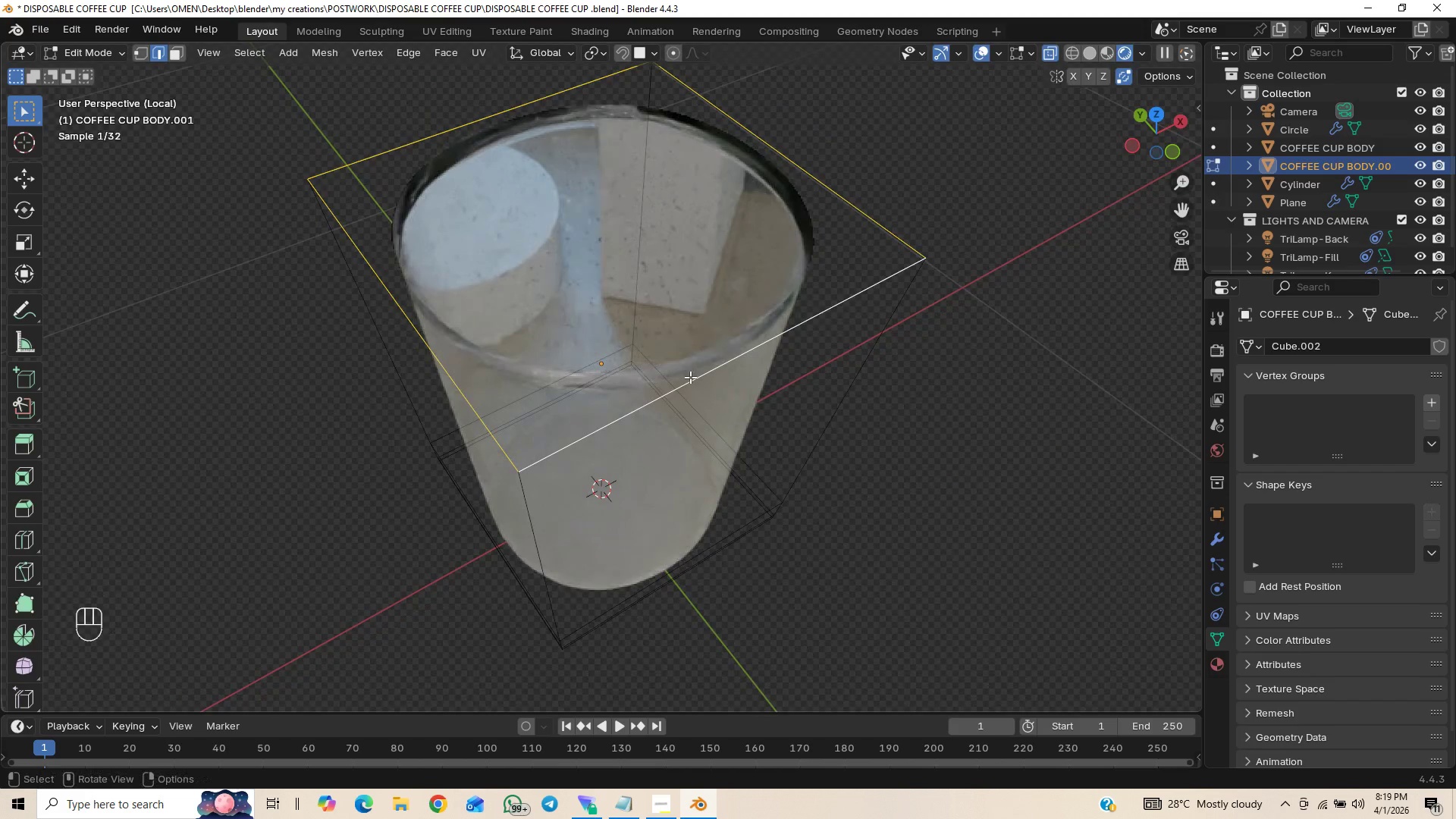 
key(F)
 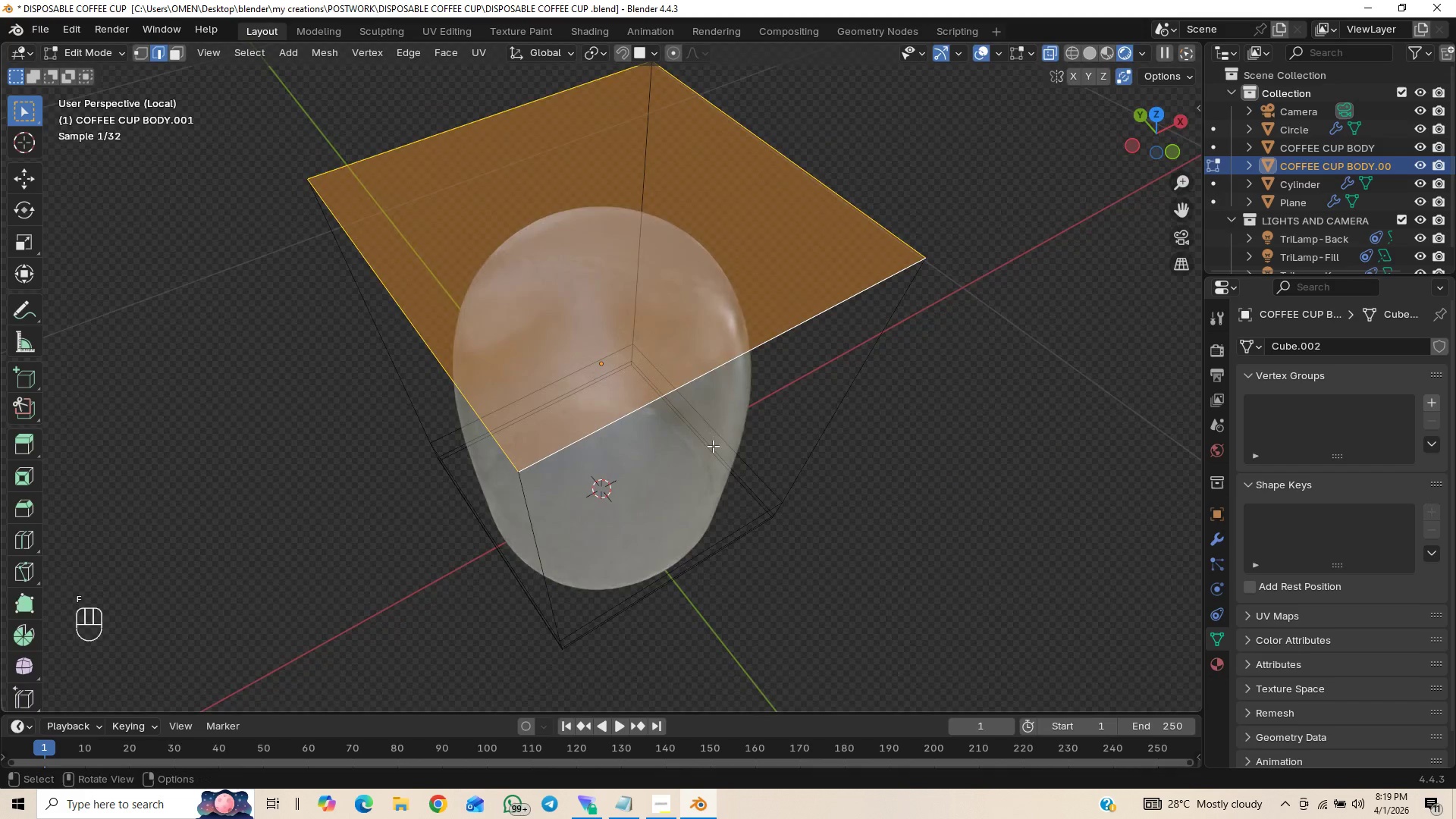 
key(Control+R)
 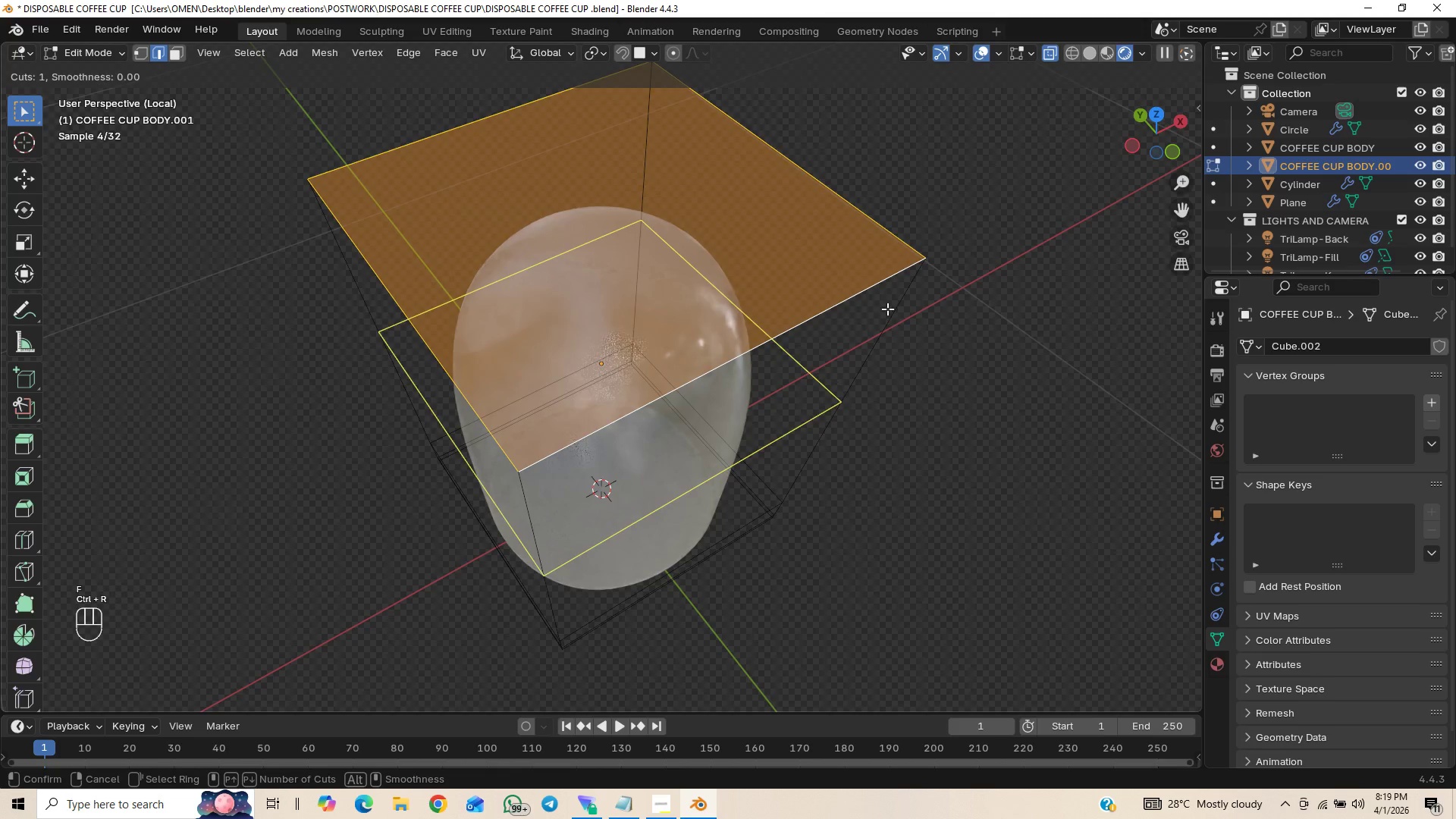 
left_click_drag(start_coordinate=[888, 308], to_coordinate=[923, 168])
 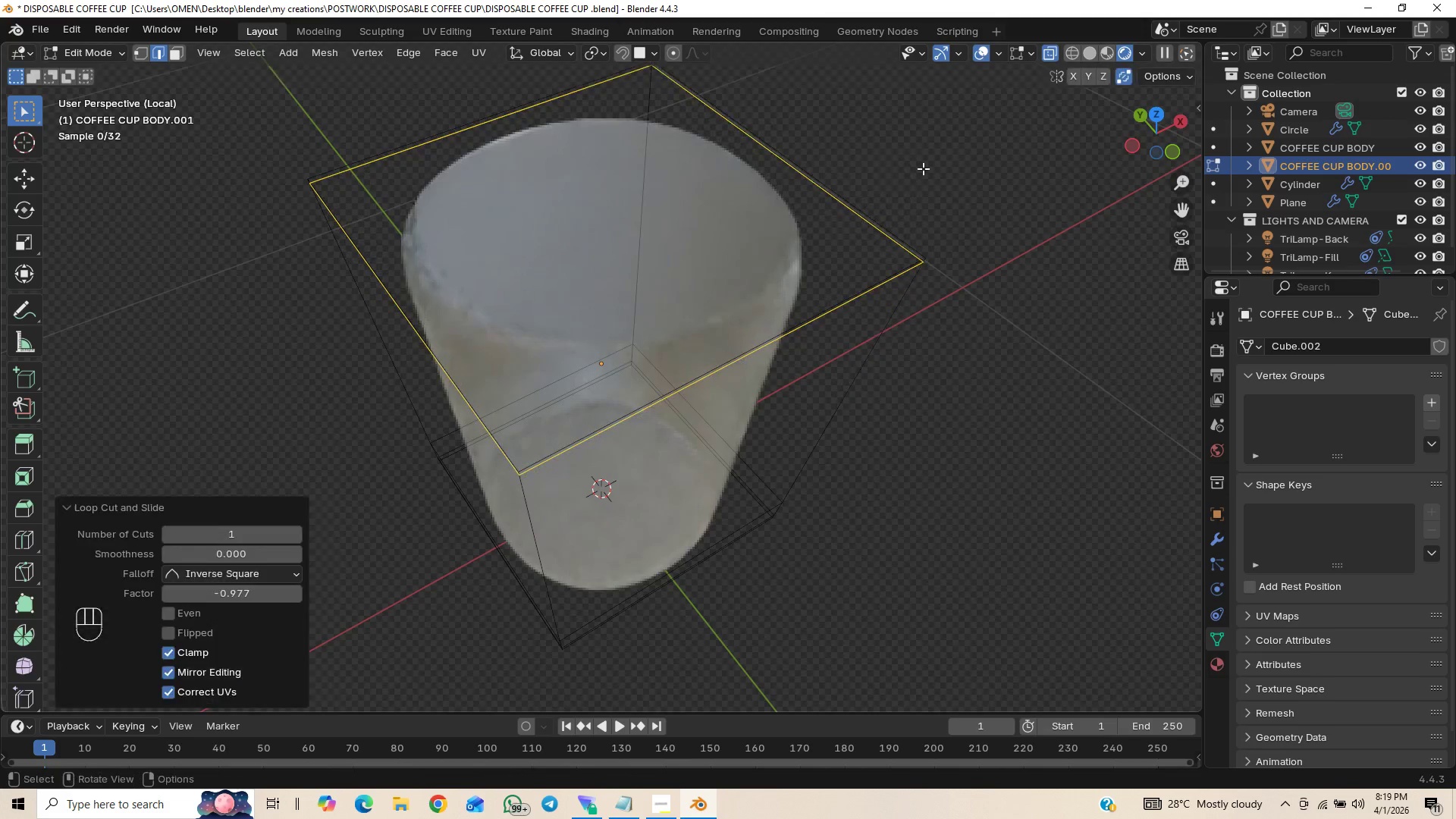 
left_click([923, 168])
 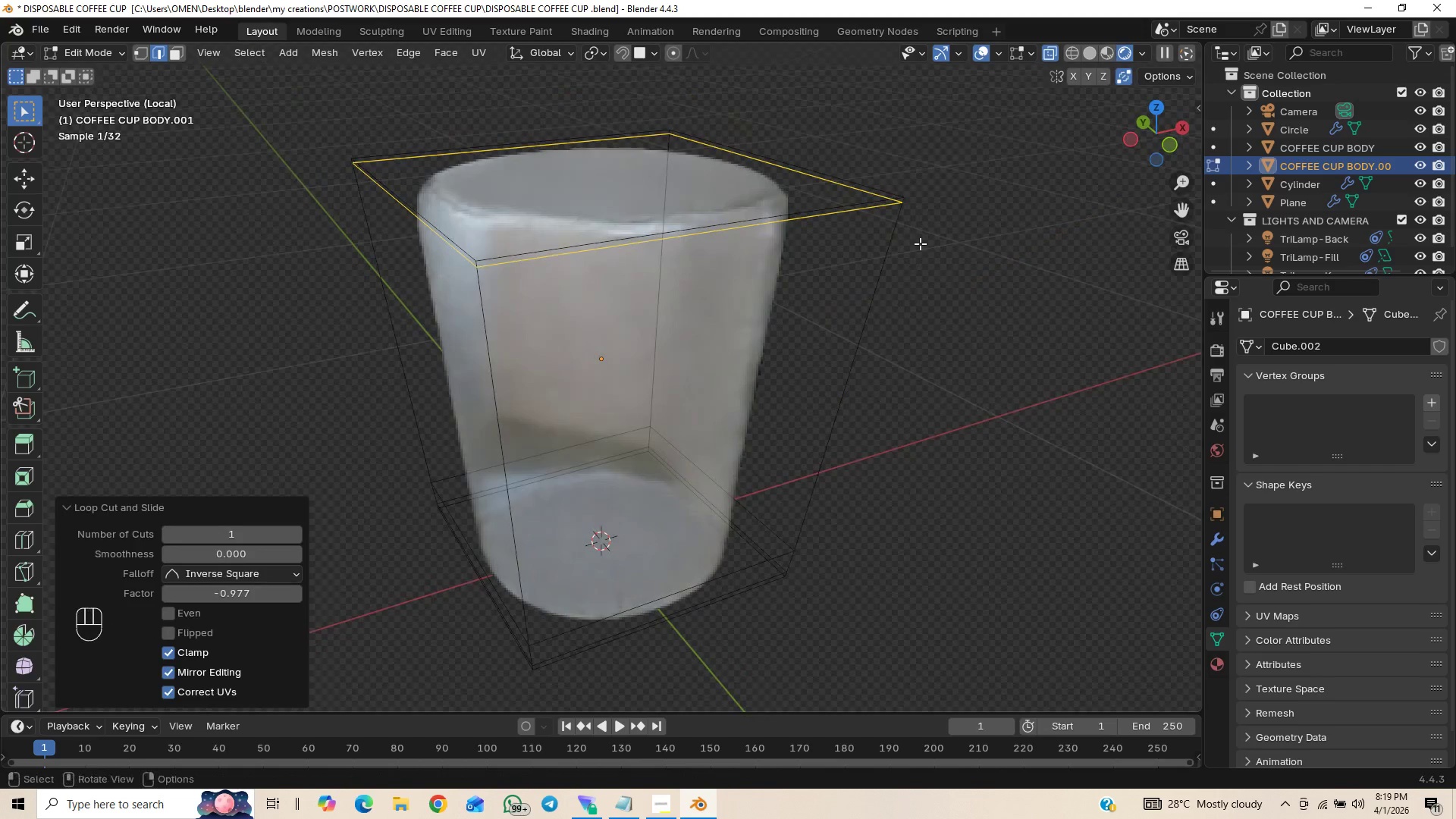 
key(Control+R)
 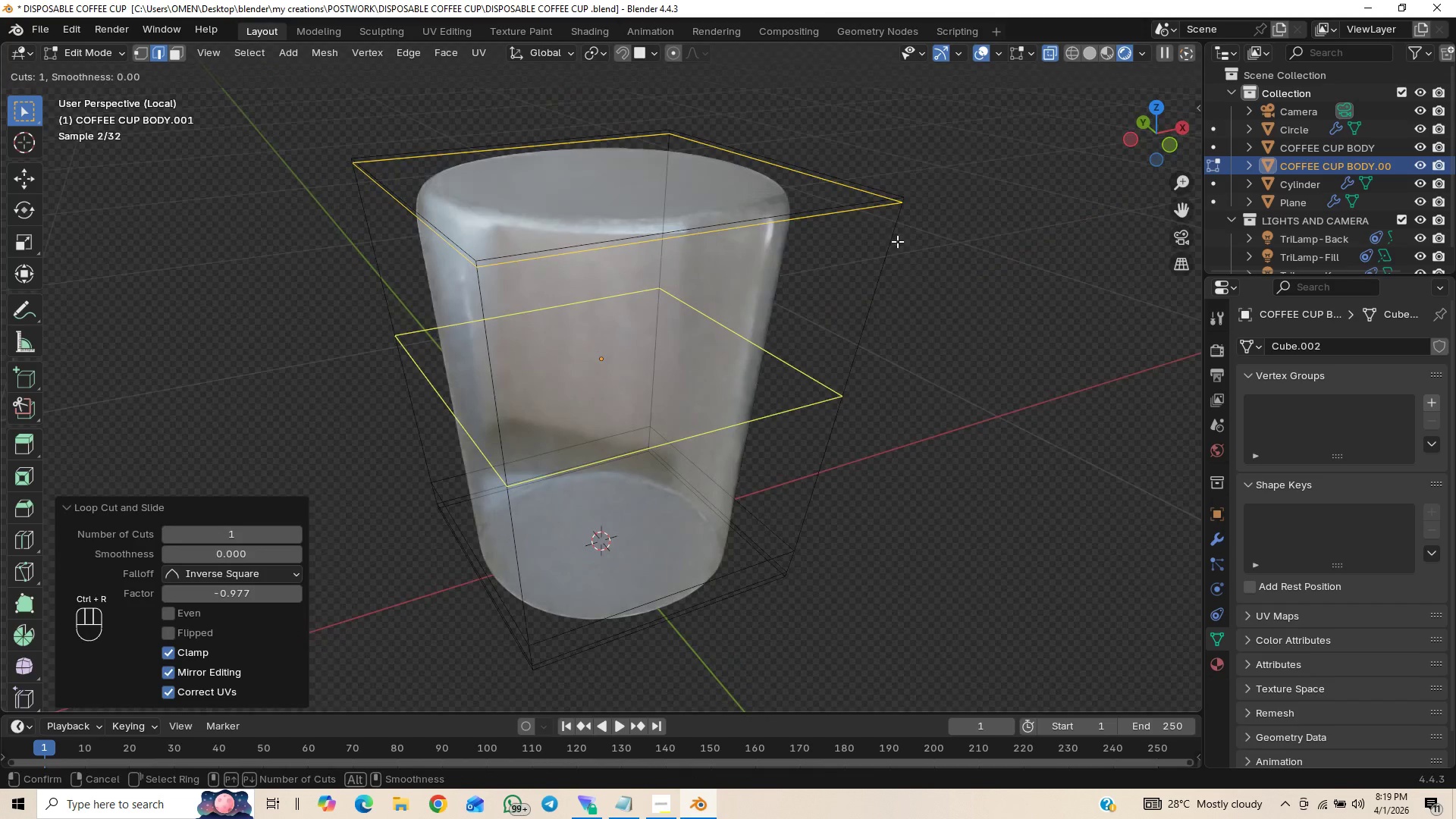 
left_click_drag(start_coordinate=[897, 239], to_coordinate=[947, 71])
 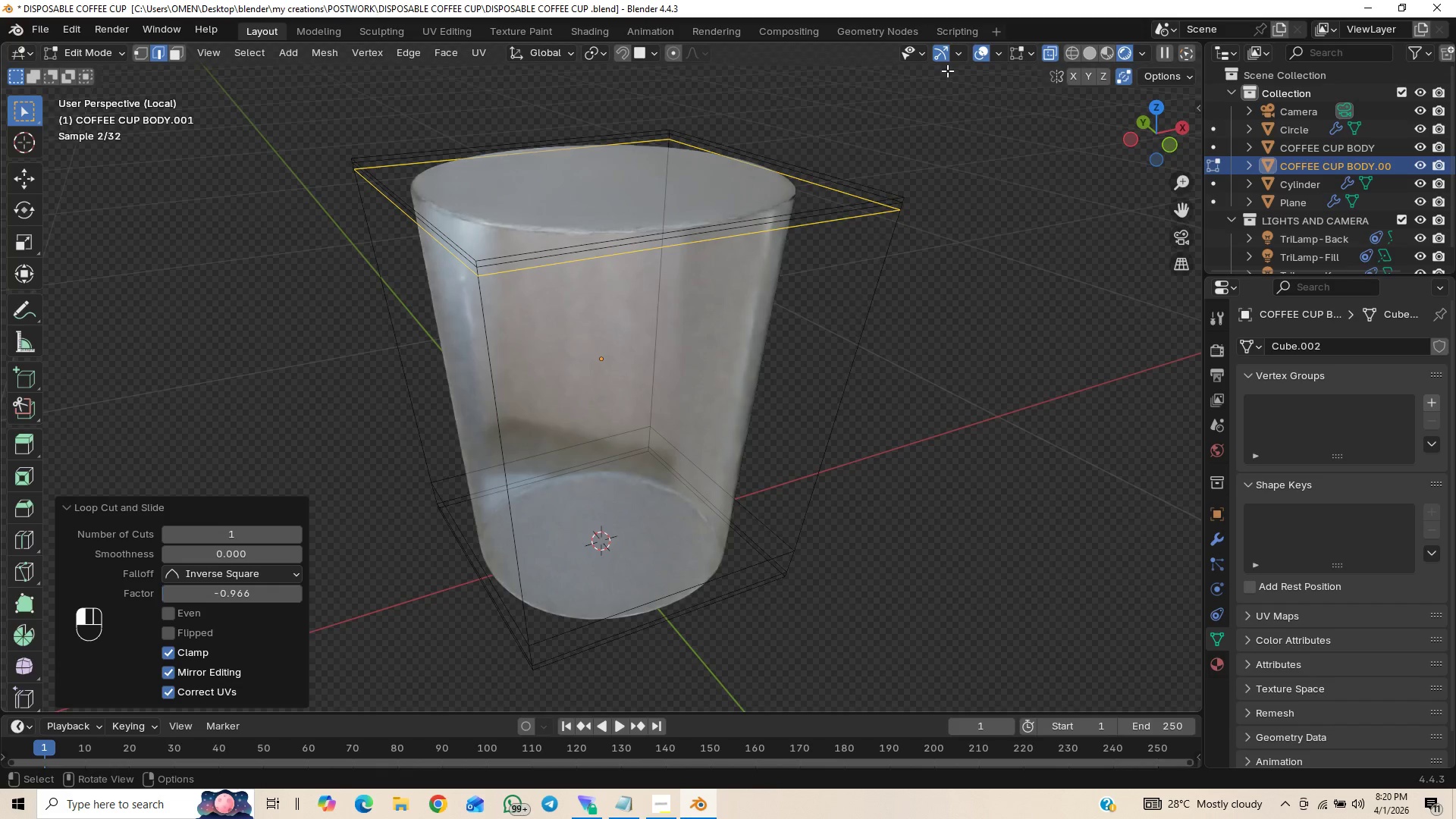 
left_click([947, 71])
 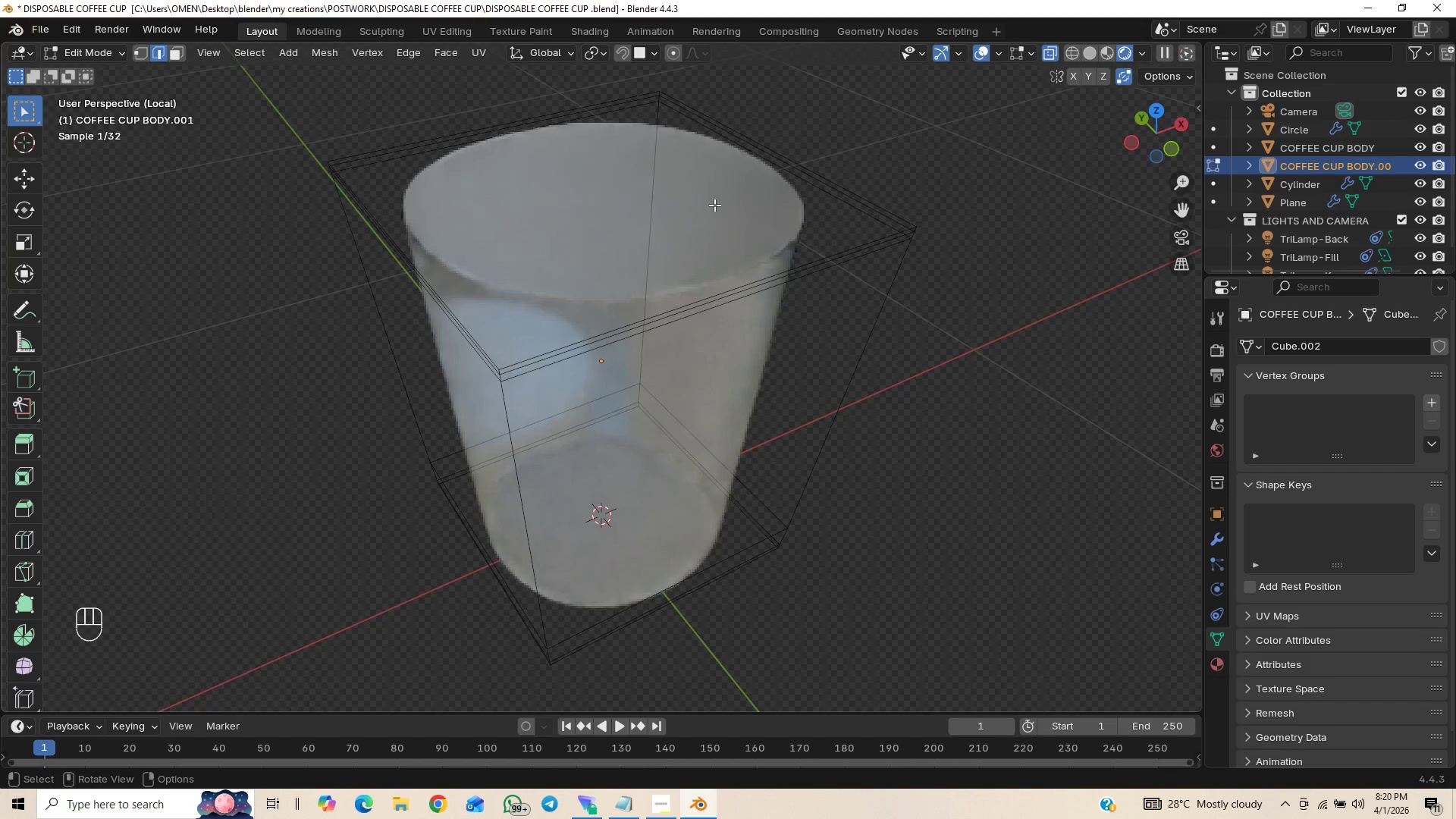 
key(3)
 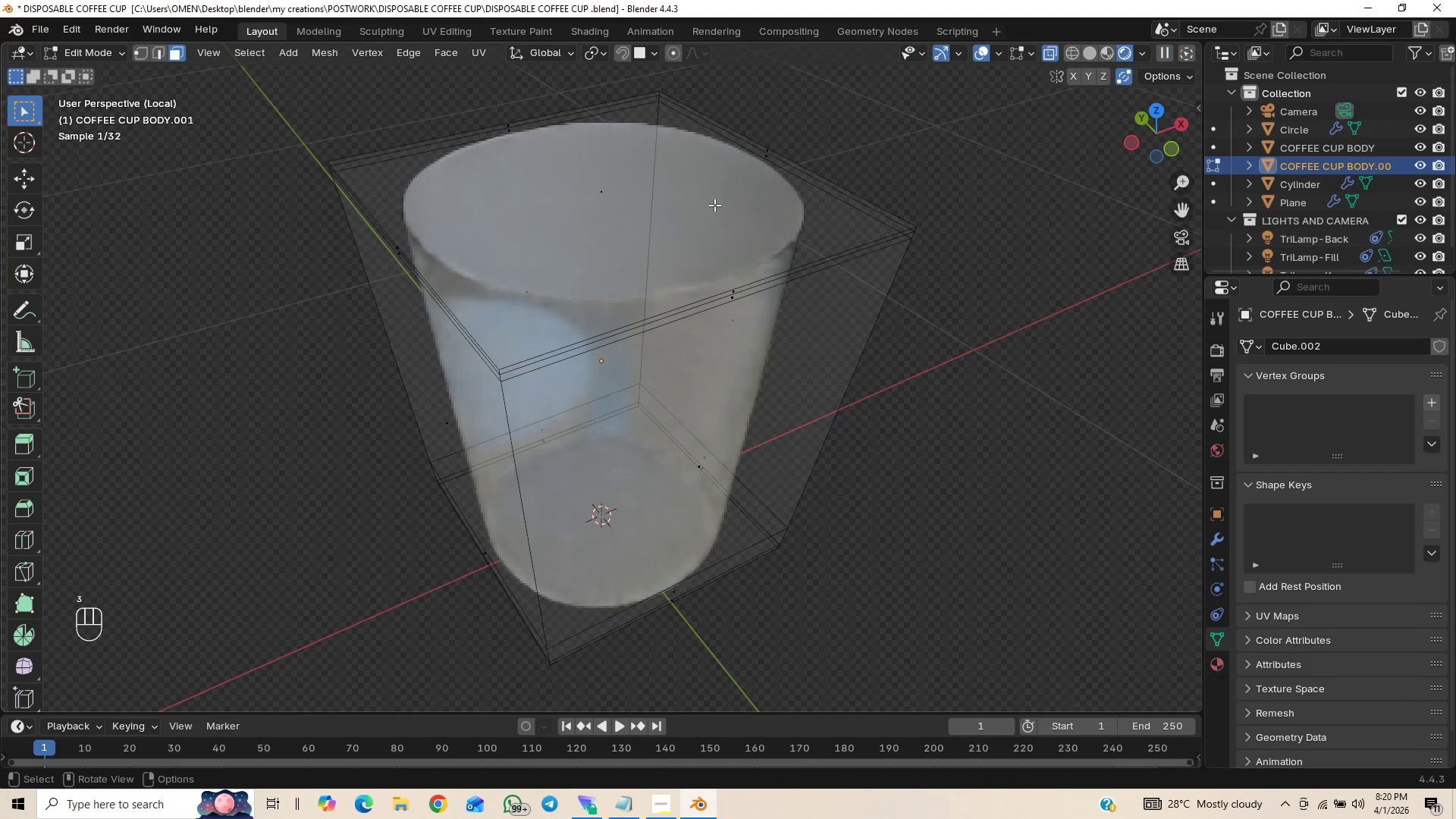 
left_click([714, 205])
 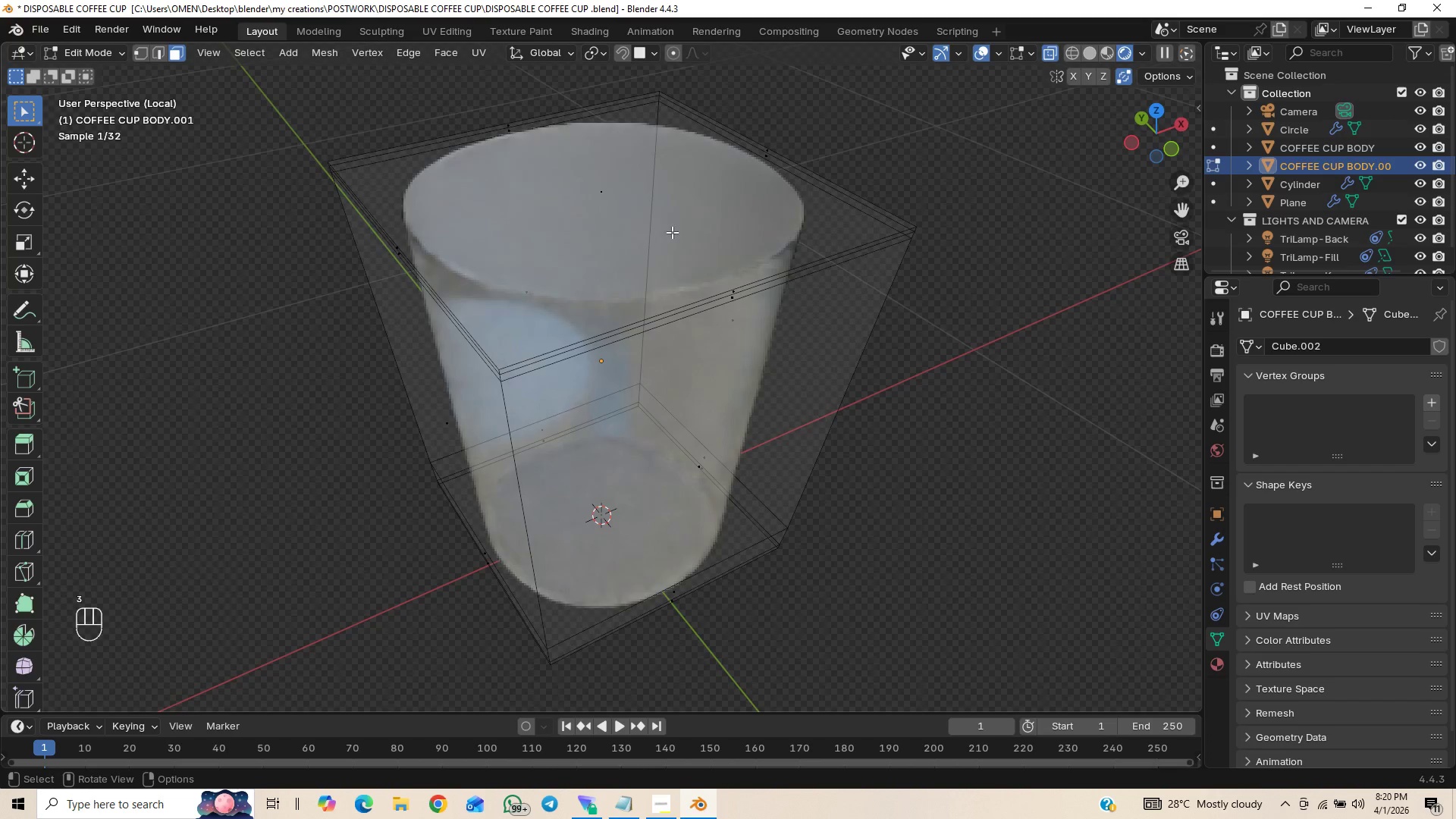 
left_click([606, 213])
 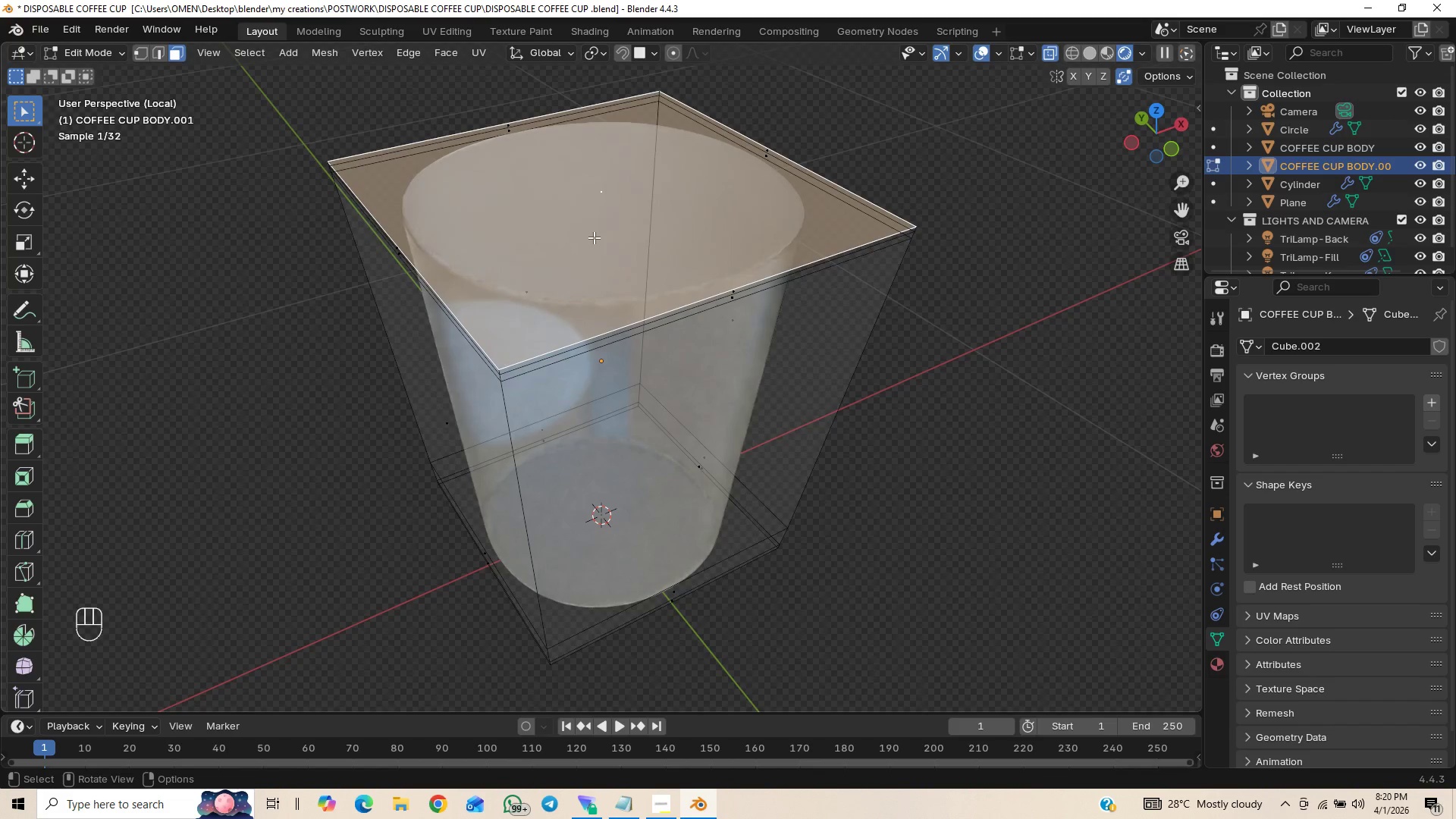 
right_click([594, 237])
 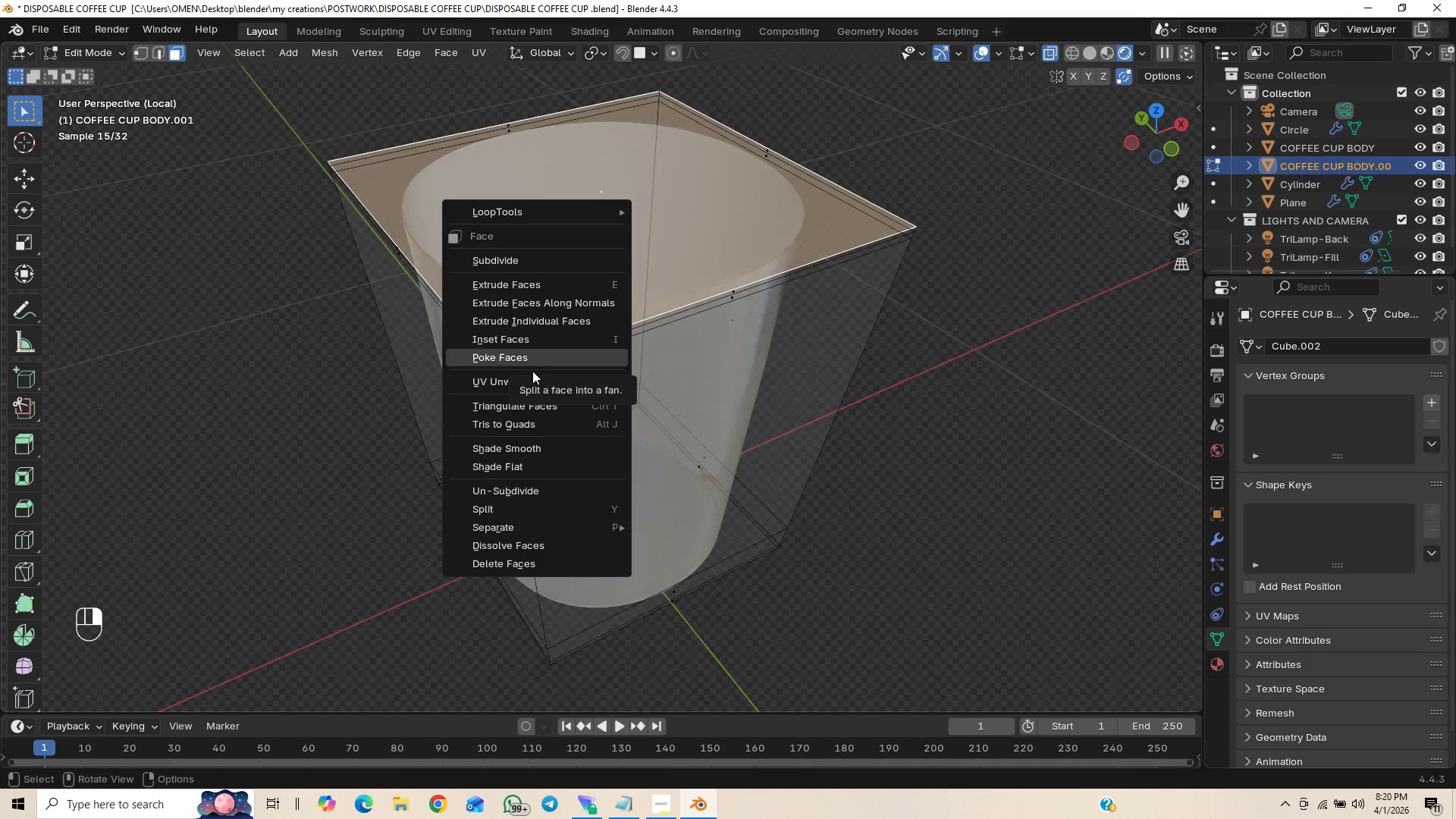 
wait(11.11)
 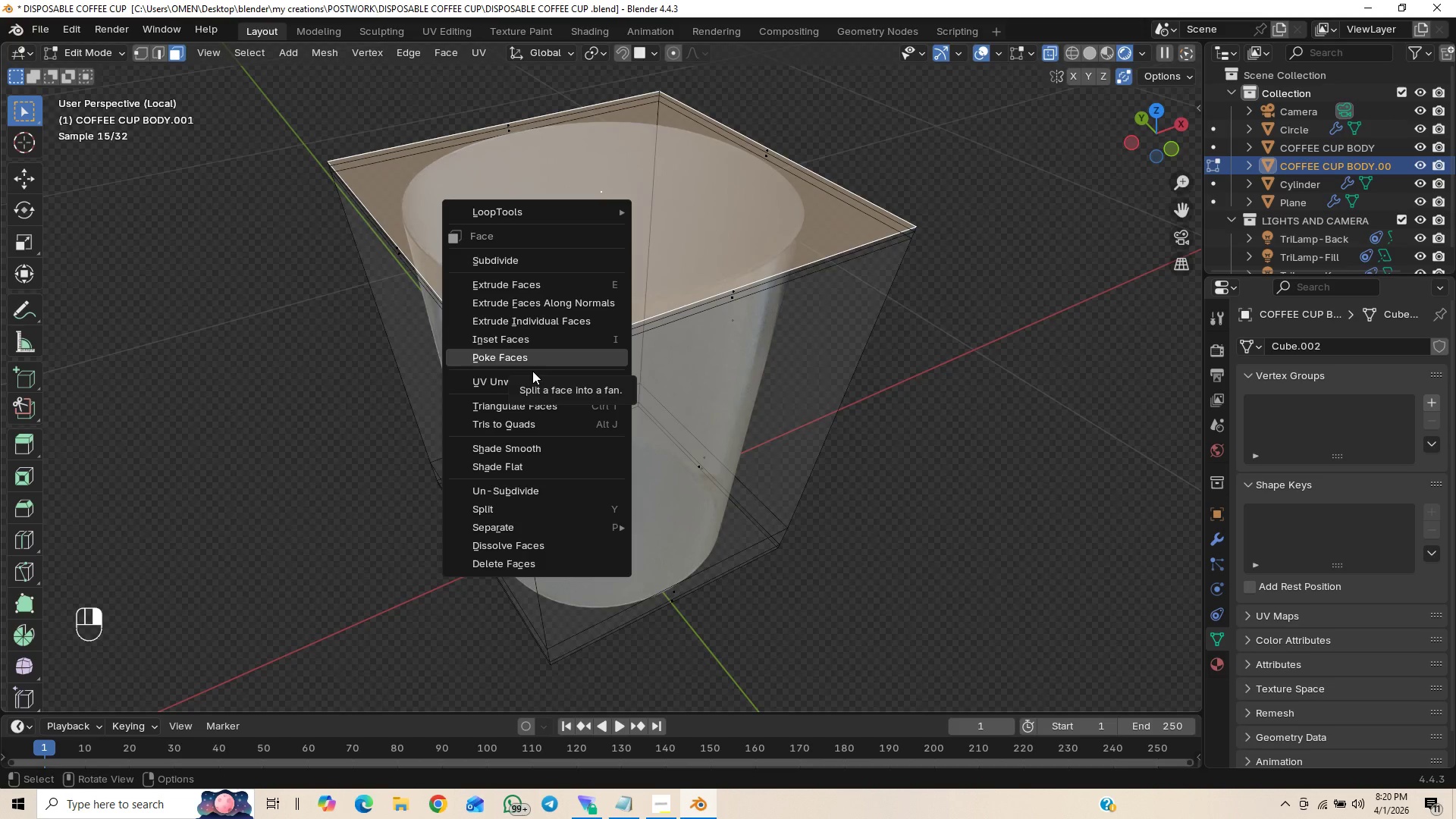 
left_click([435, 53])
 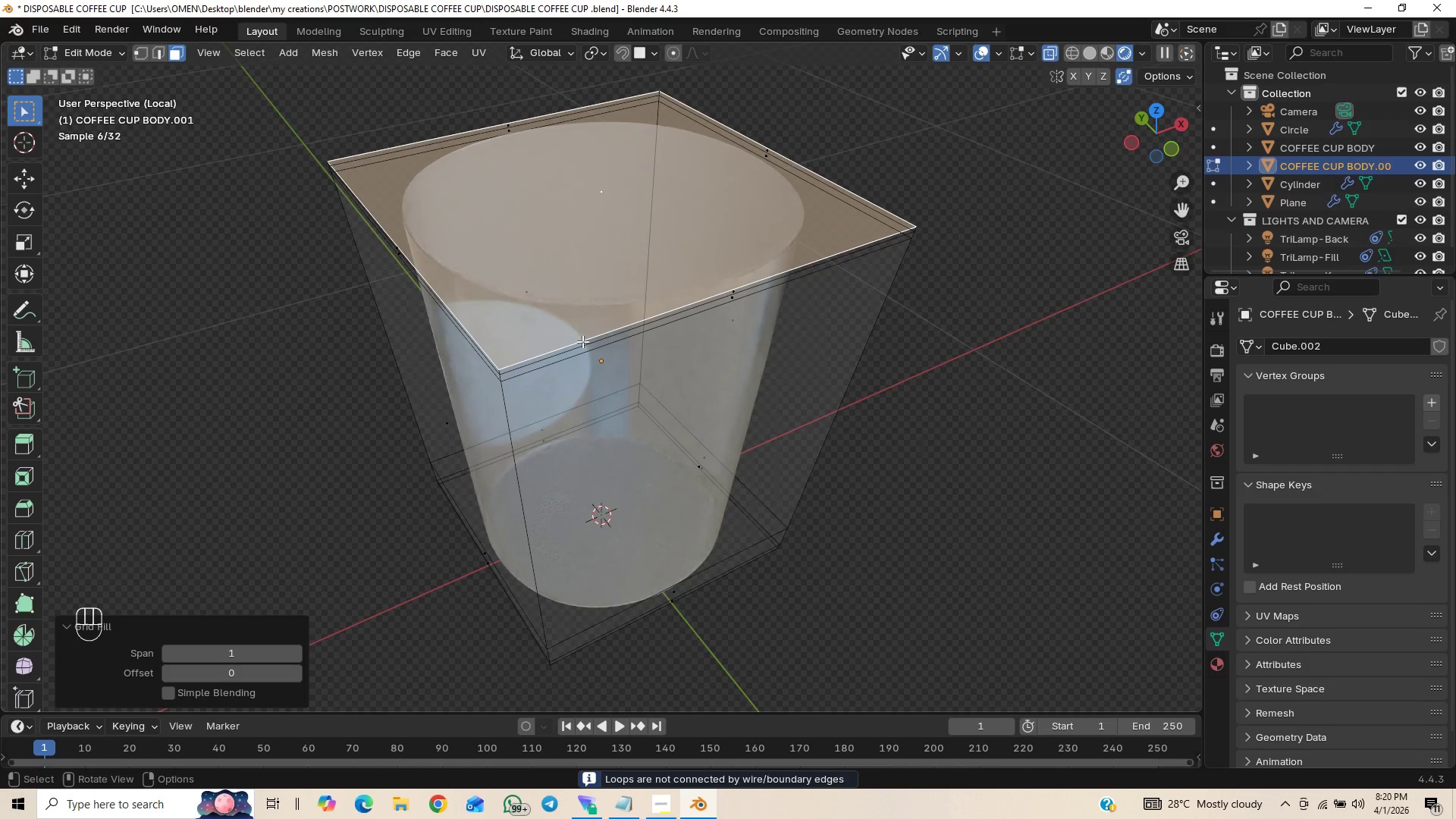 
wait(6.42)
 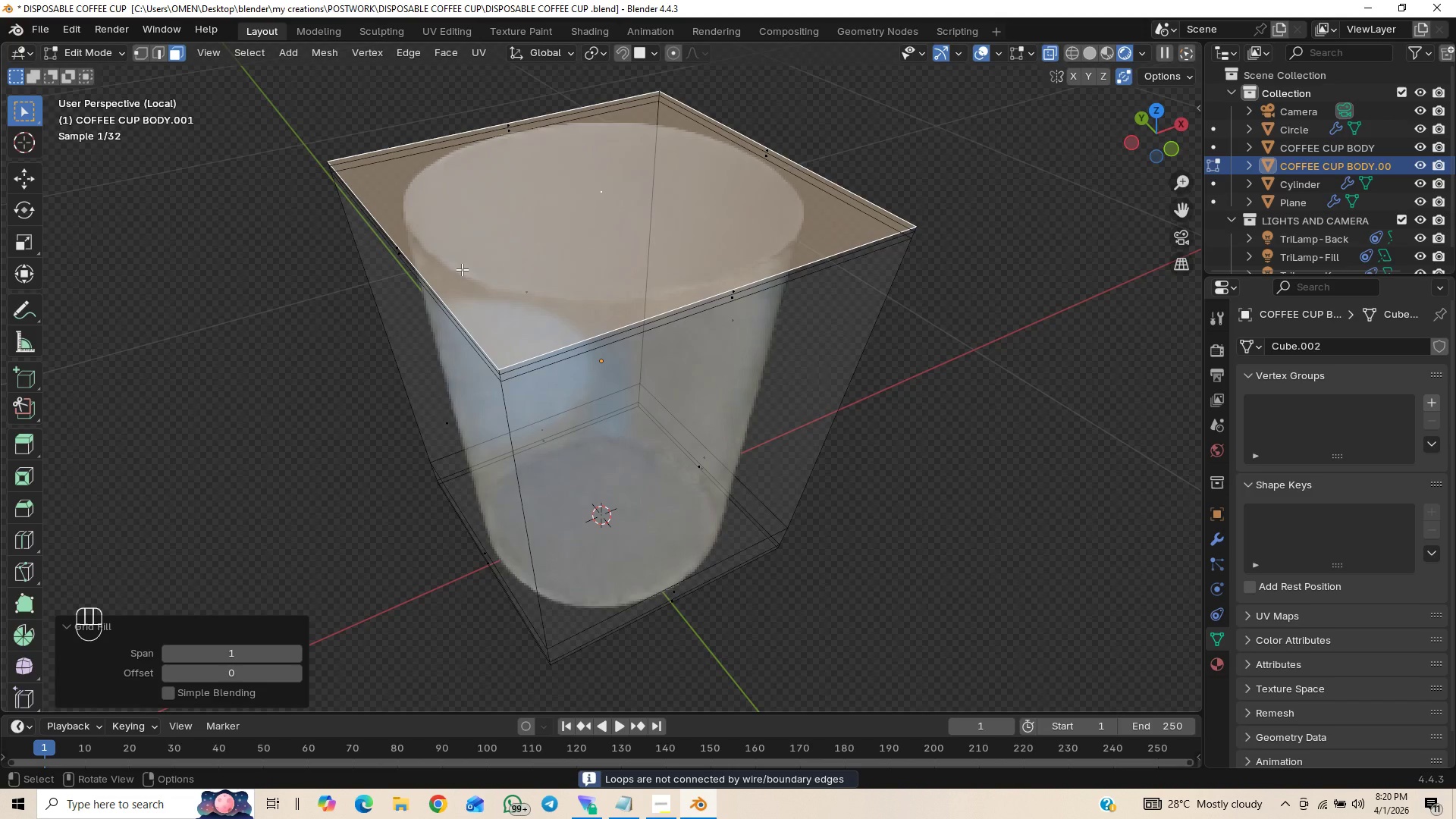 
hold_key(key=ControlLeft, duration=1.5)
 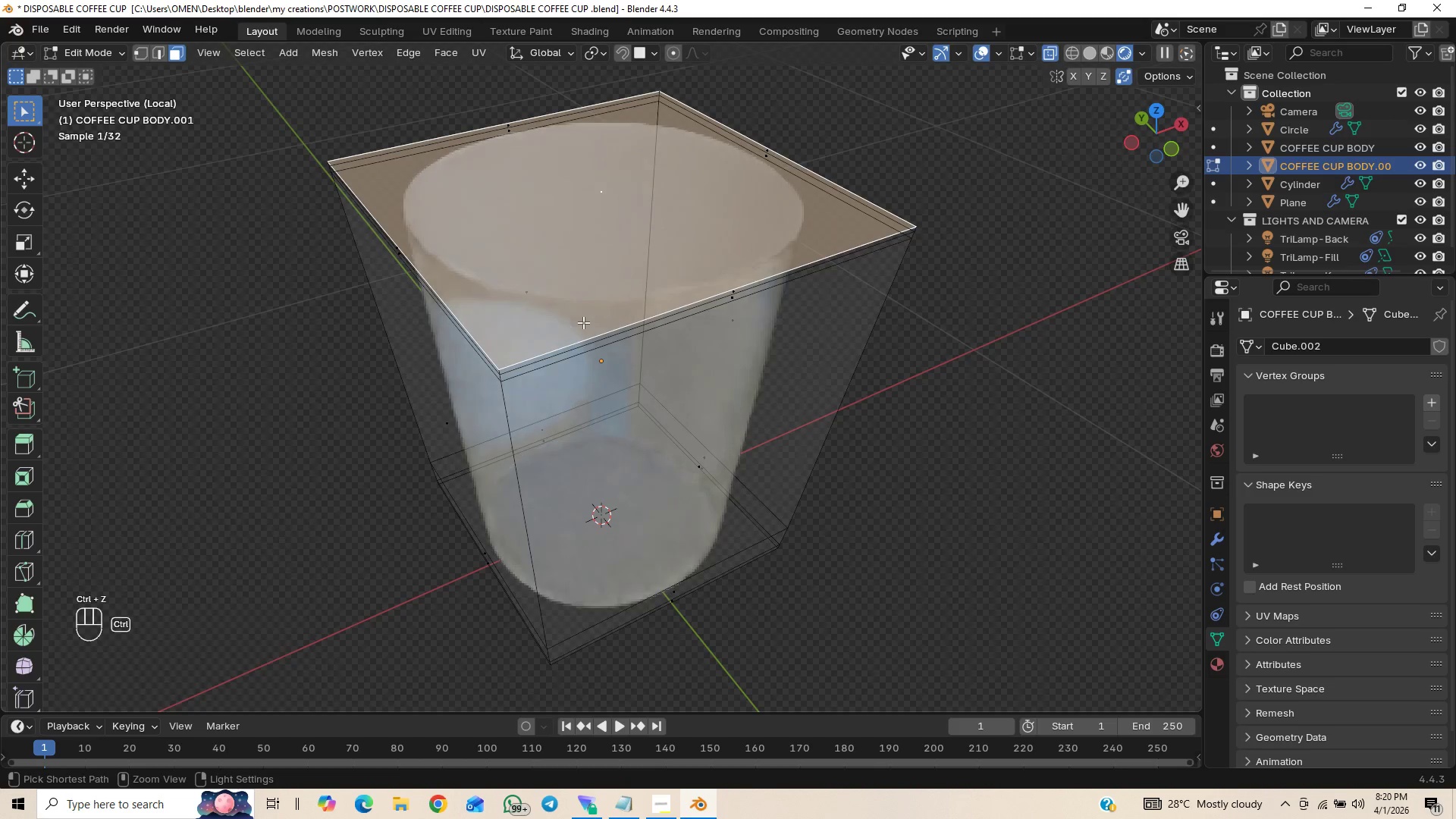 
key(Control+Z)
 